 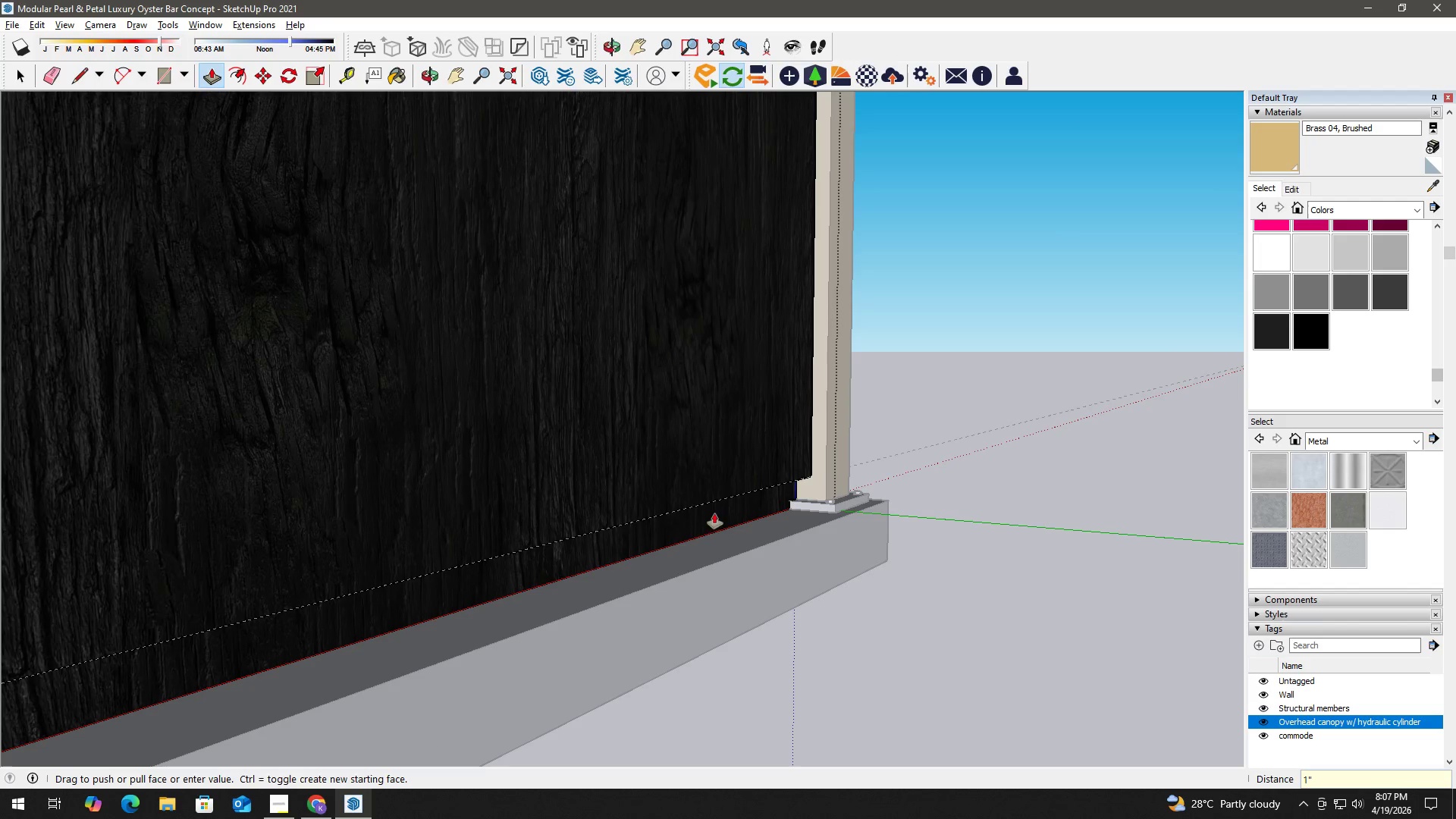 
key(Space)
 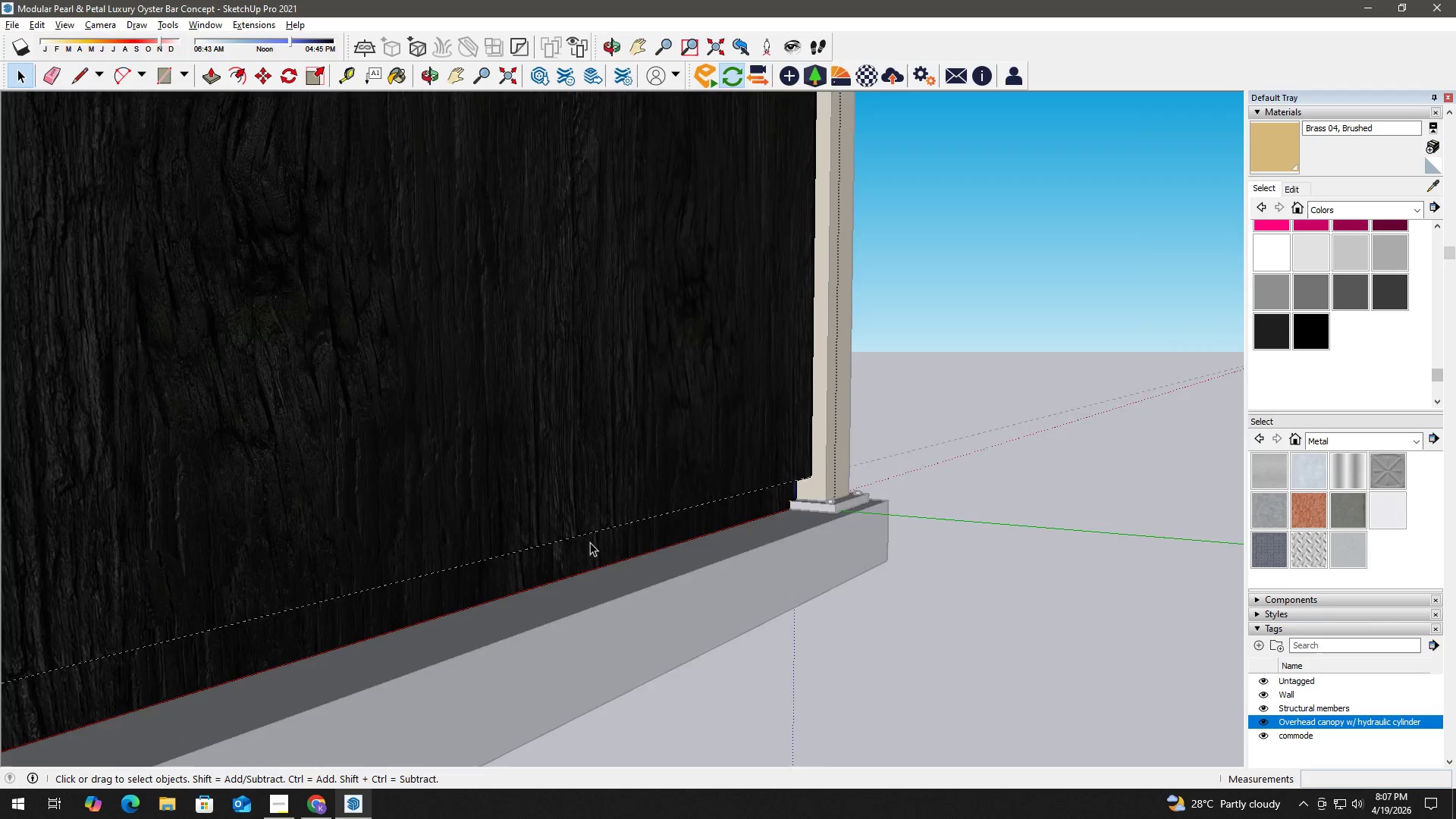 
key(Escape)
 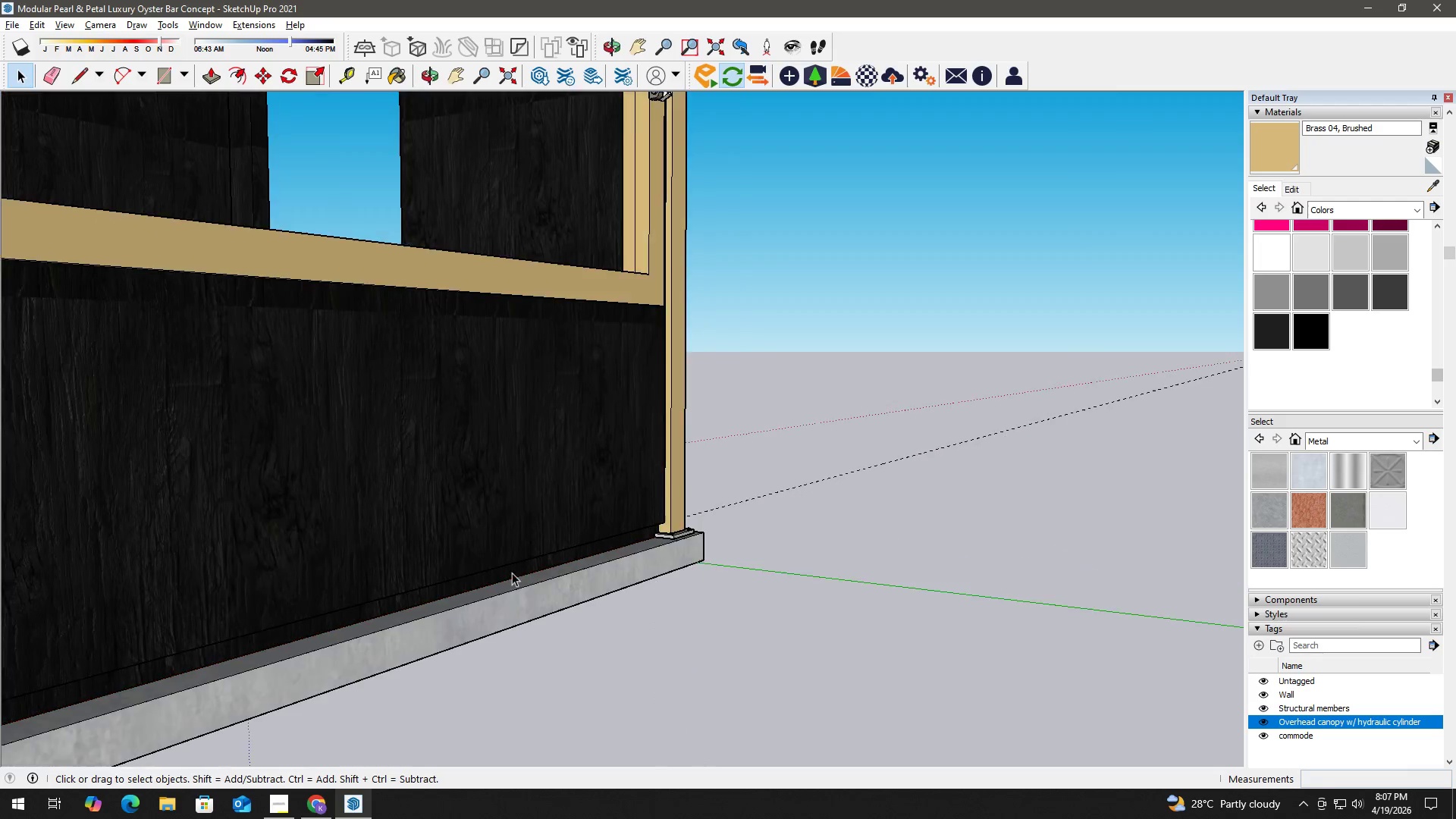 
key(Escape)
 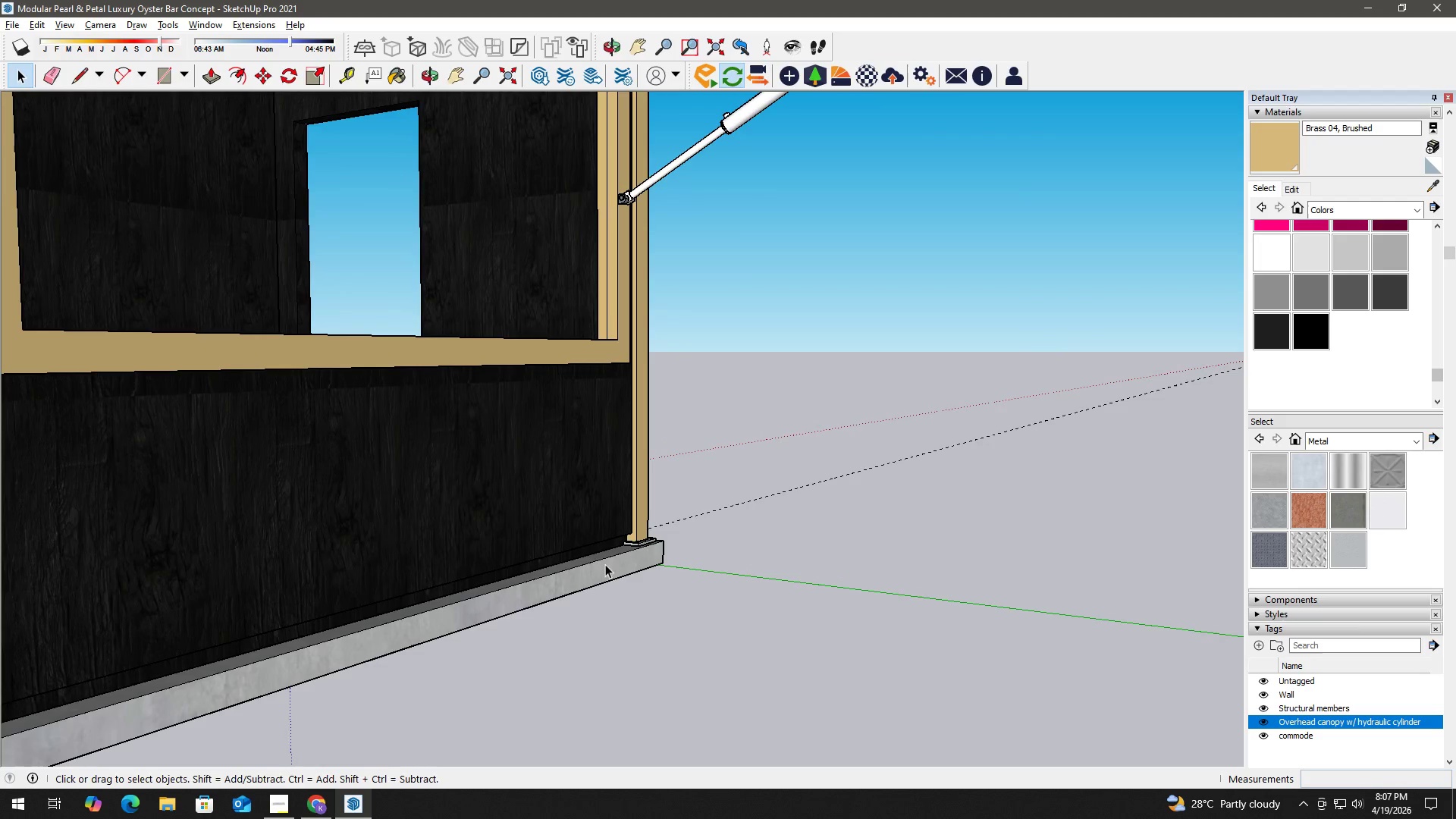 
key(E)
 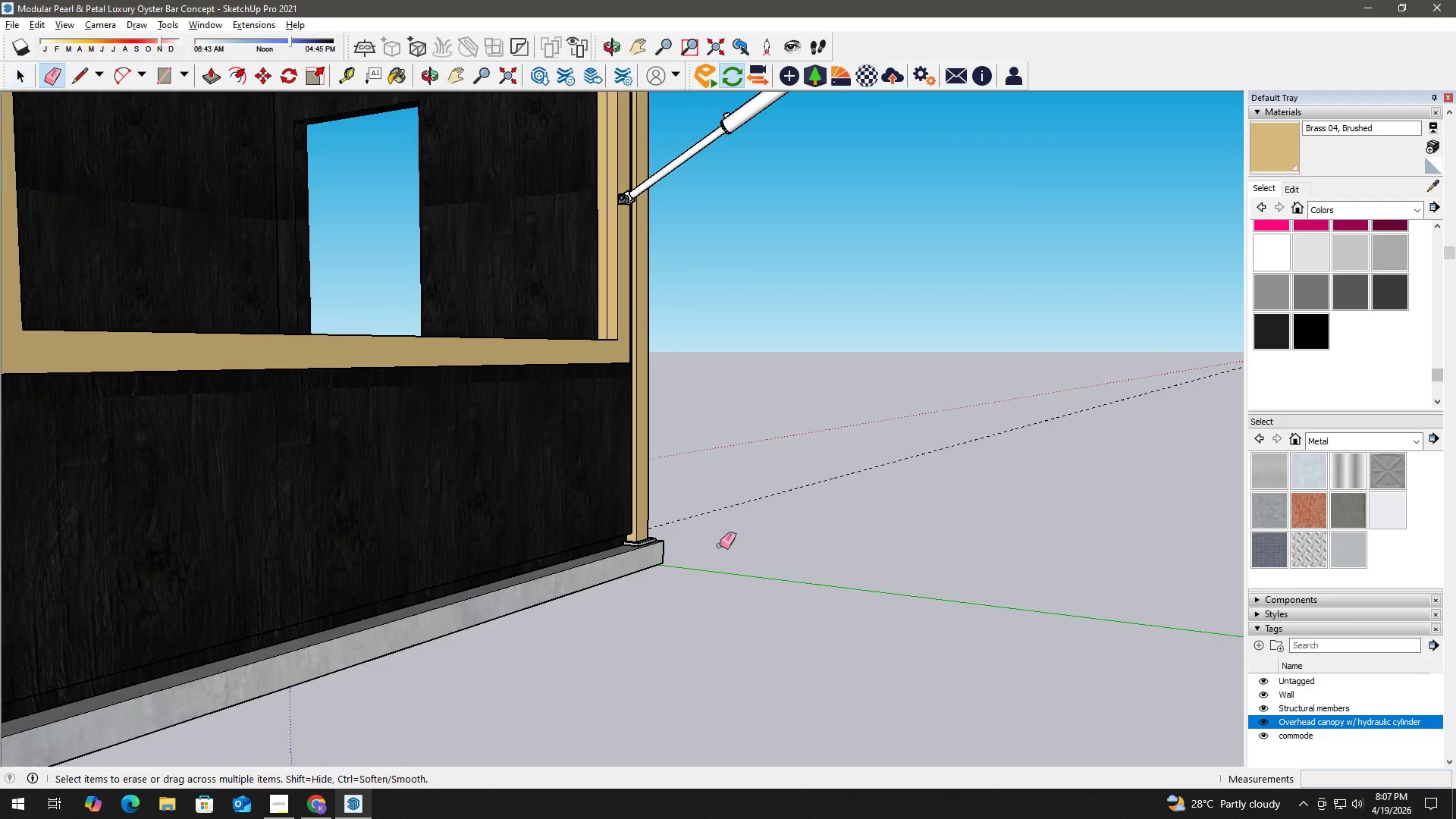 
left_click_drag(start_coordinate=[726, 542], to_coordinate=[711, 504])
 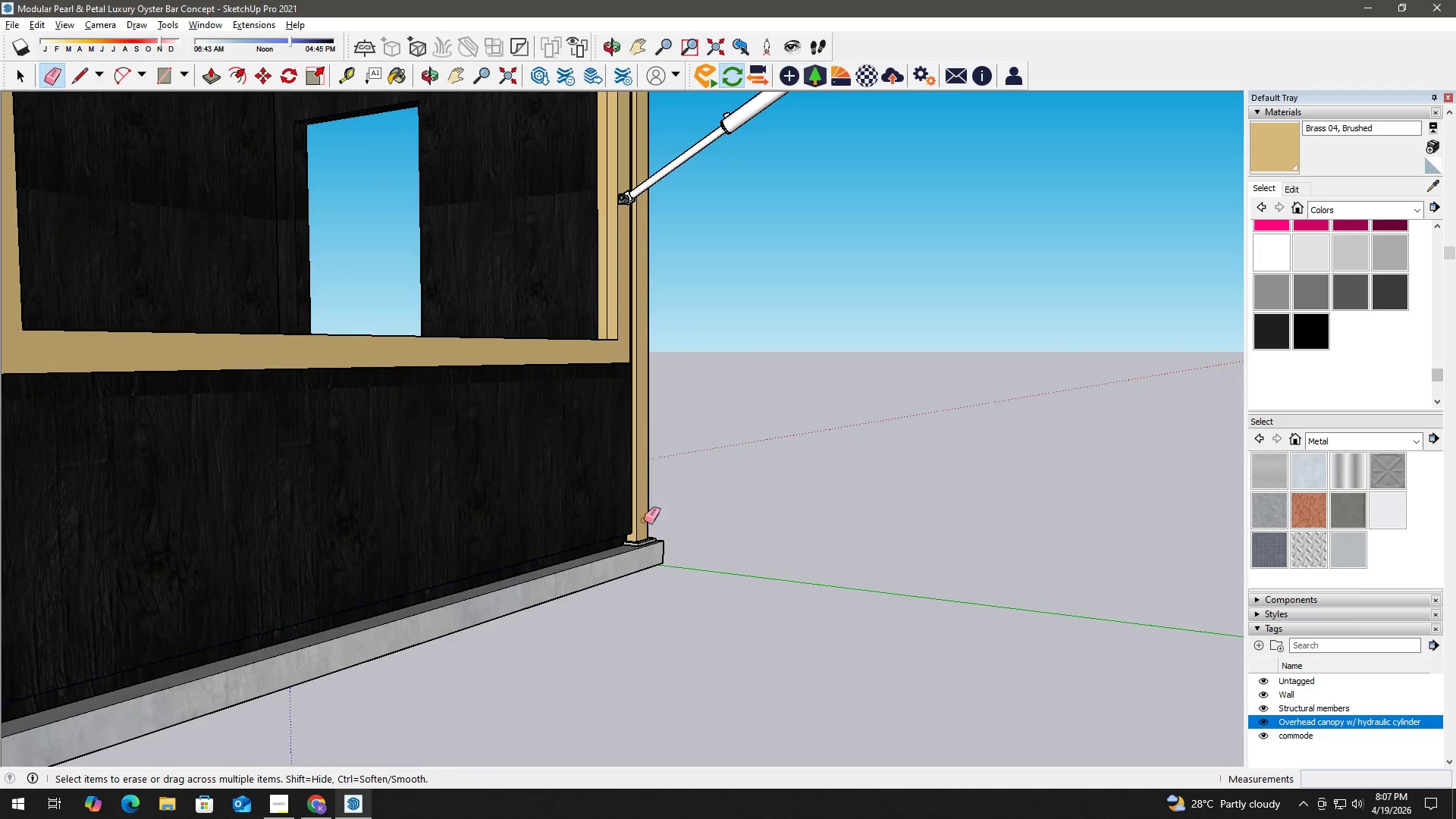 
scroll: coordinate [507, 574], scroll_direction: down, amount: 13.0
 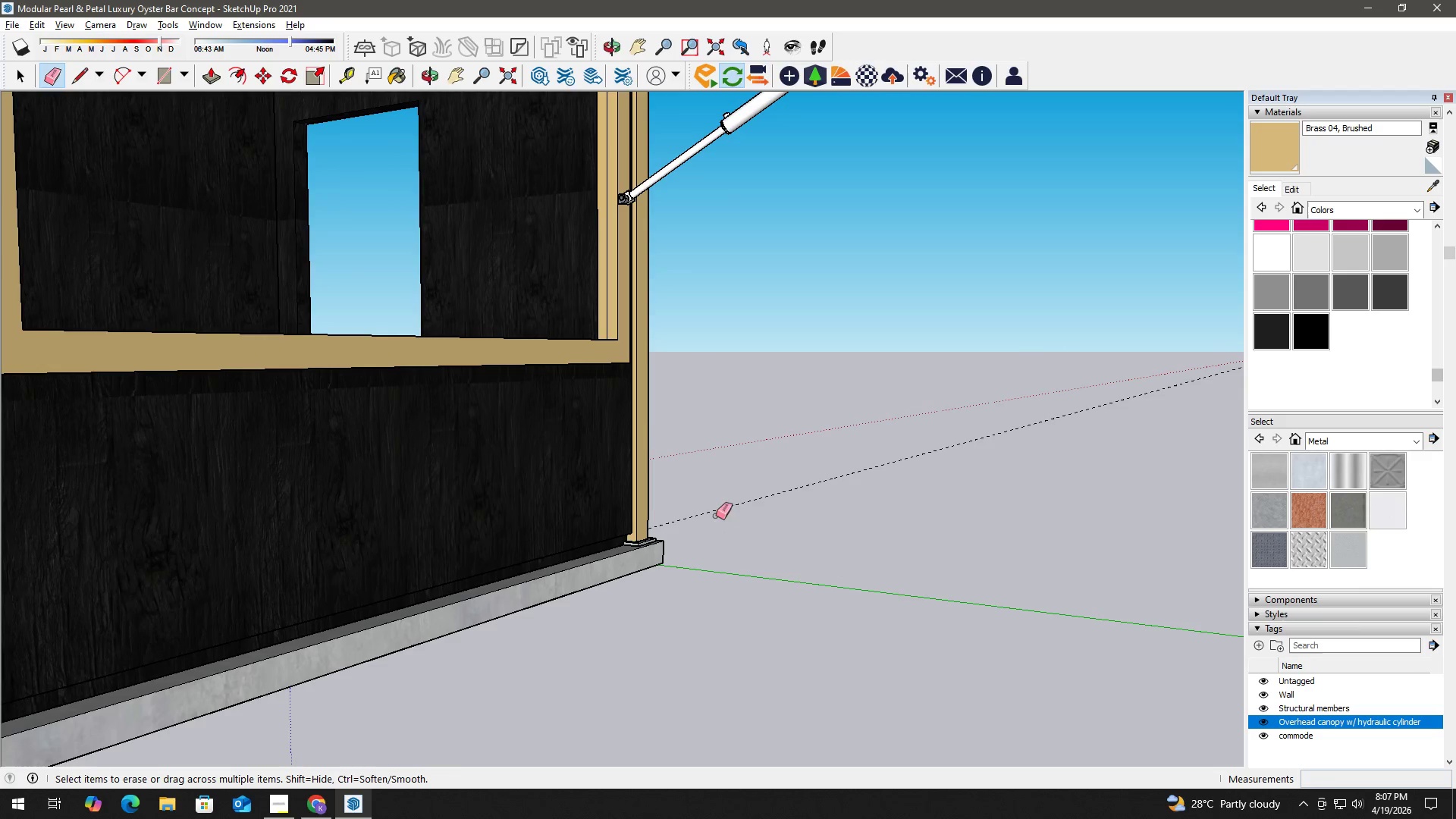 
key(Space)
 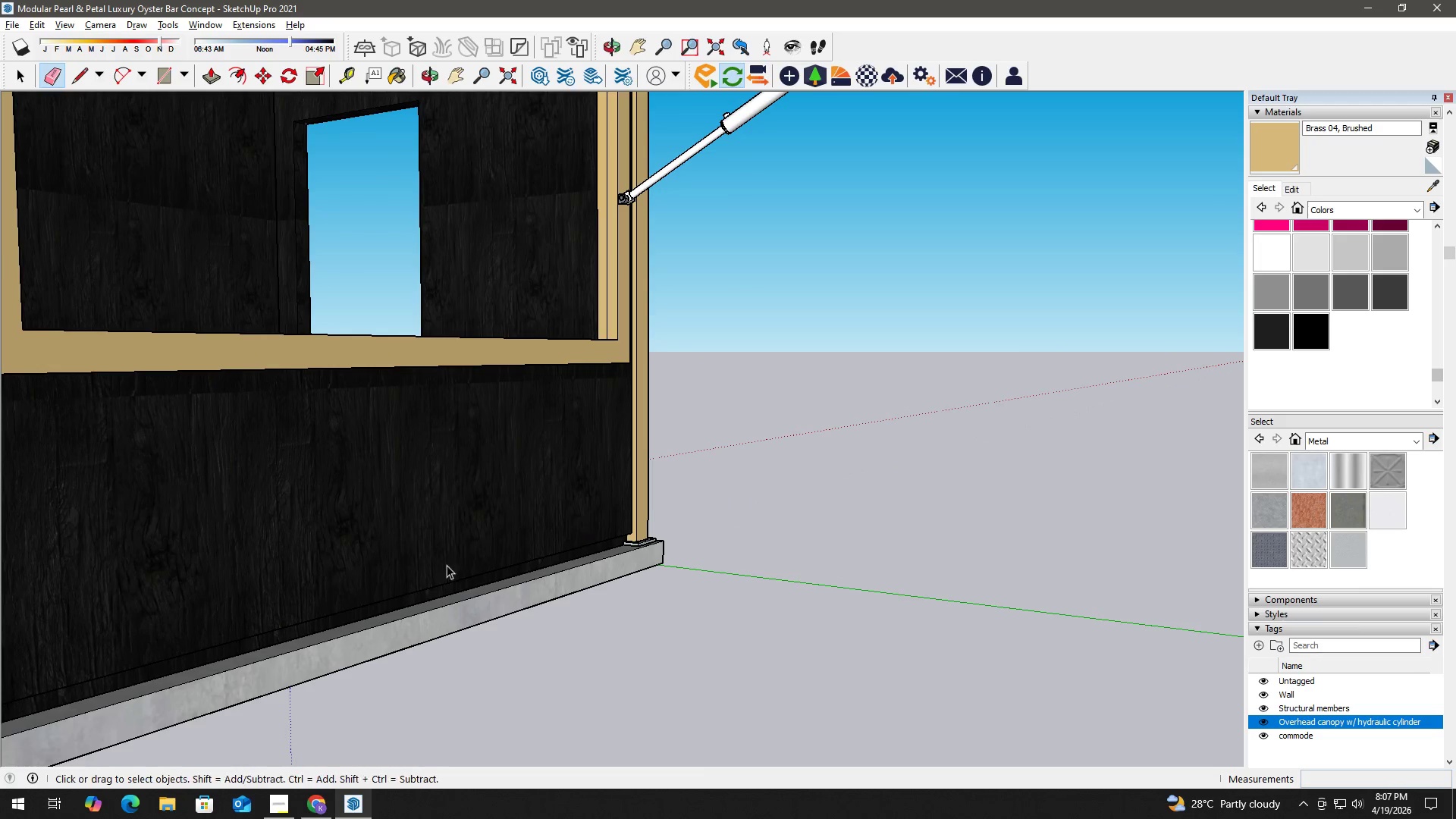 
key(H)
 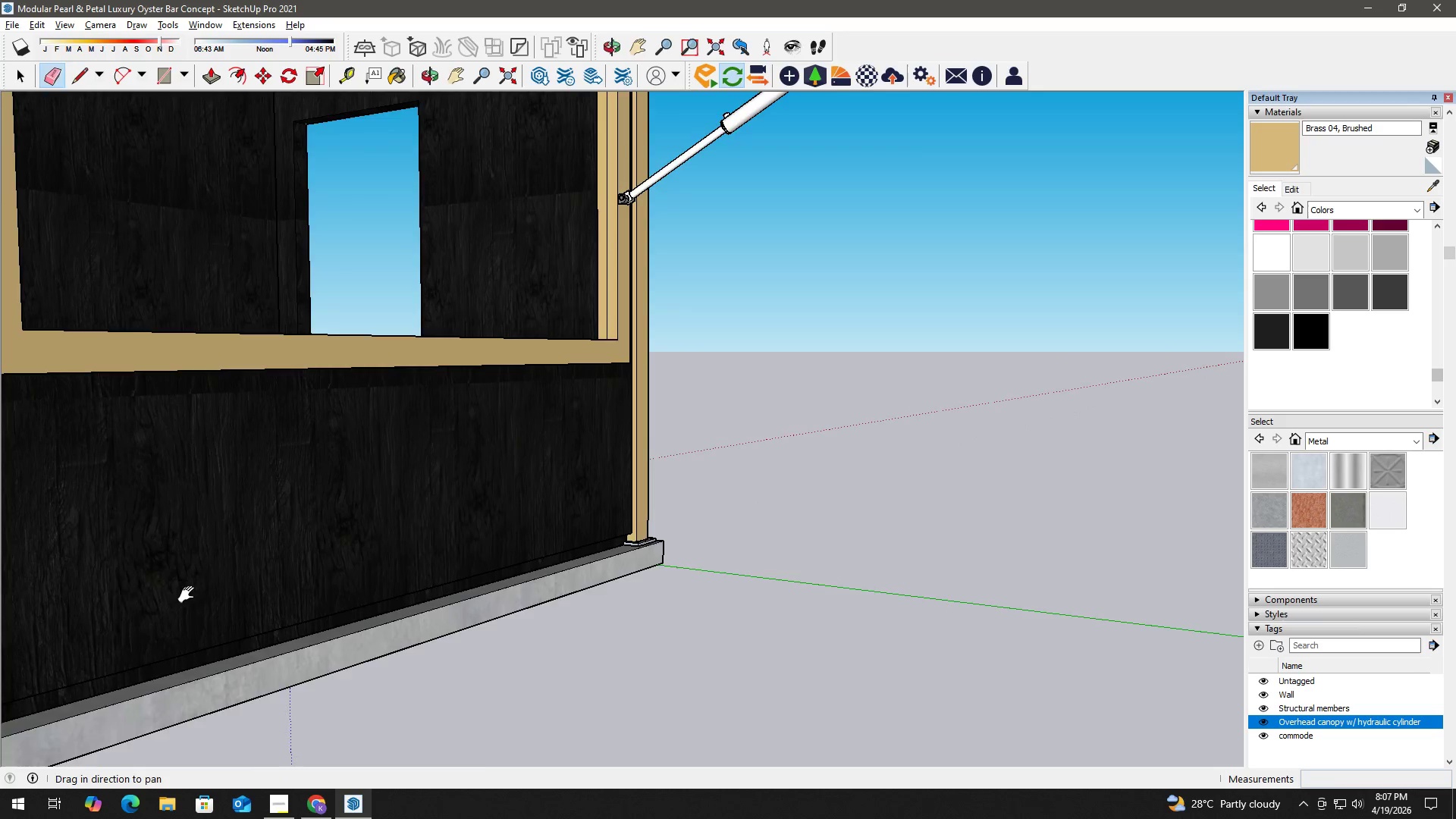 
left_click_drag(start_coordinate=[190, 595], to_coordinate=[973, 479])
 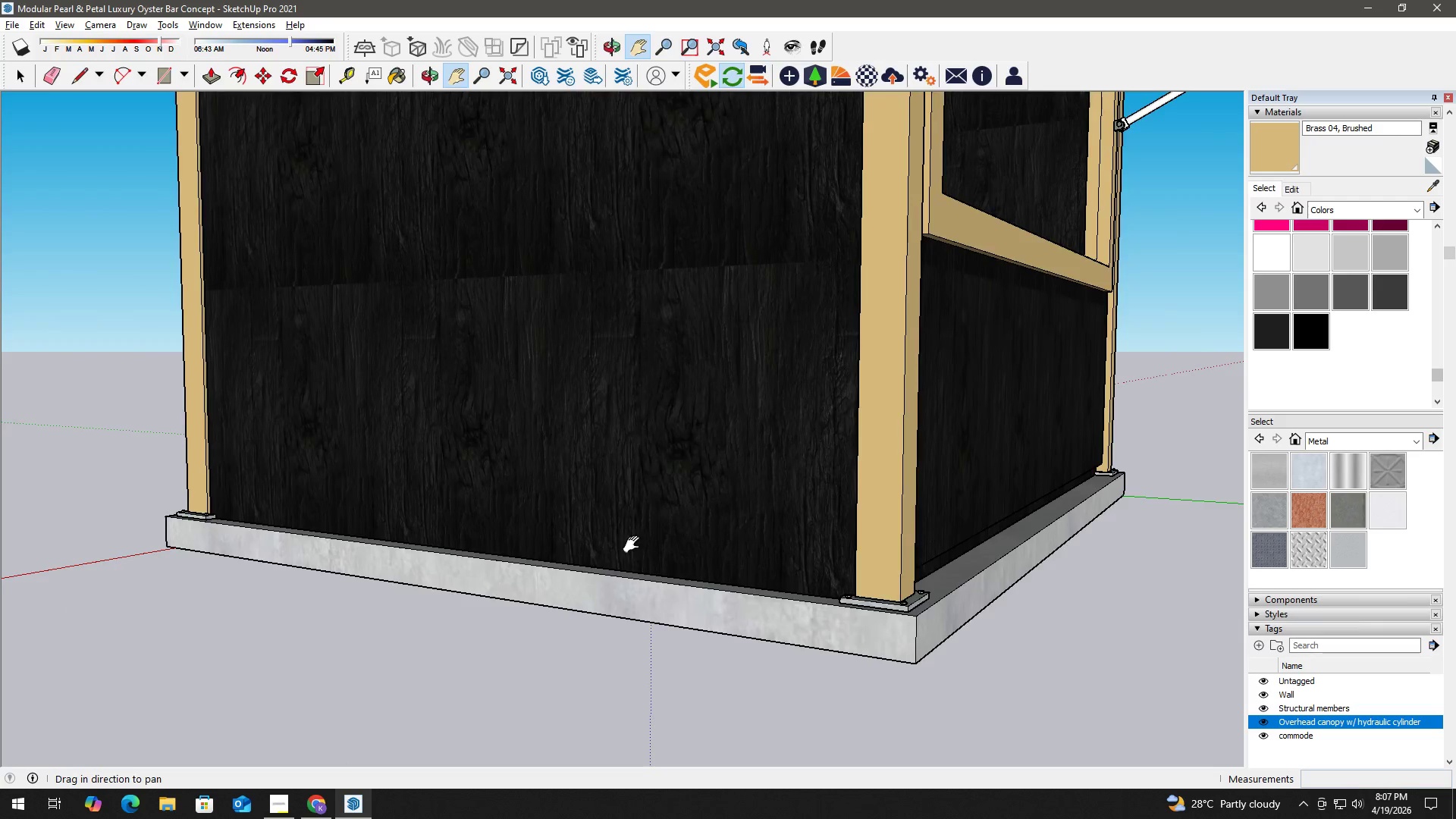 
key(Space)
 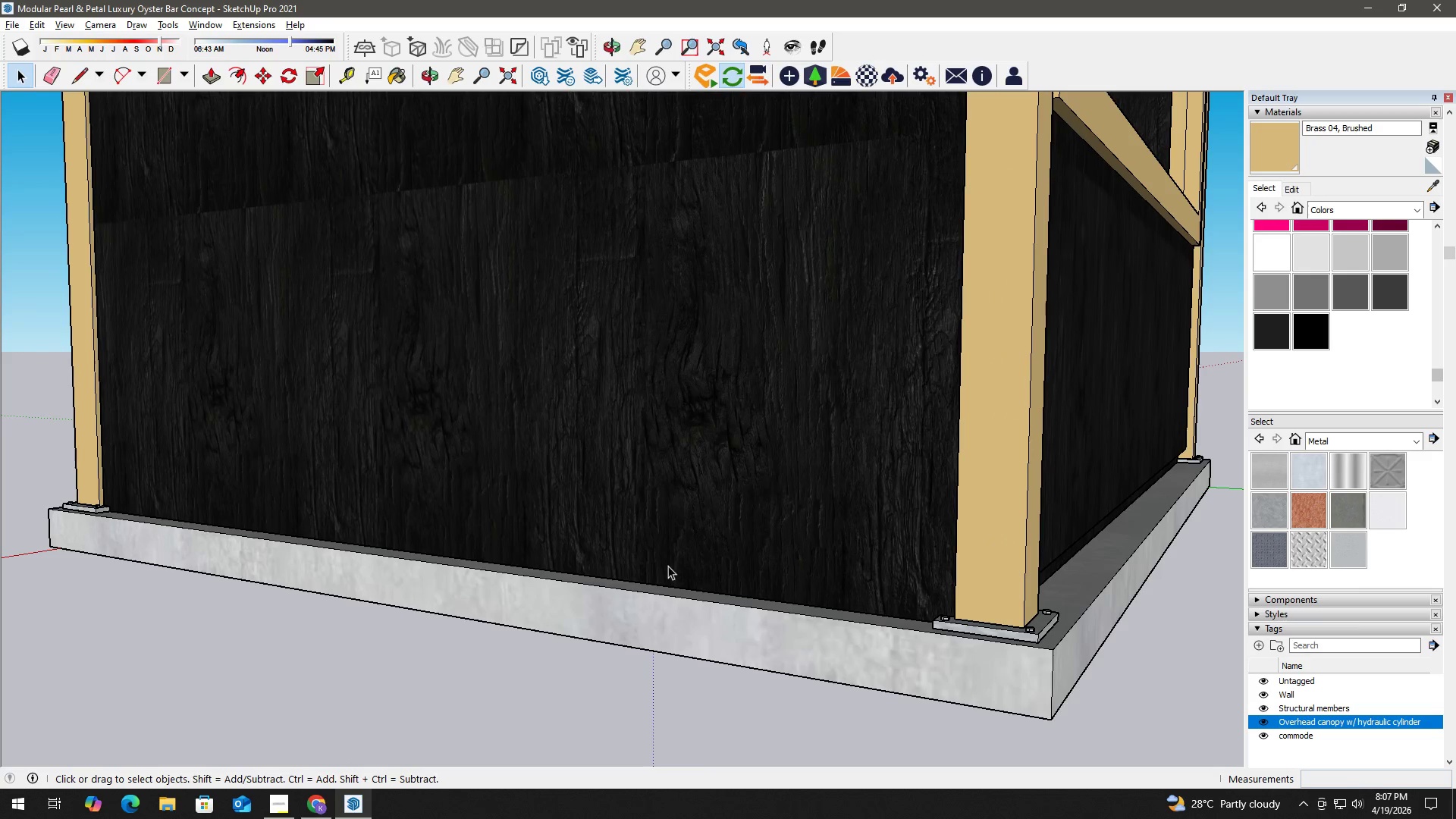 
double_click([667, 566])
 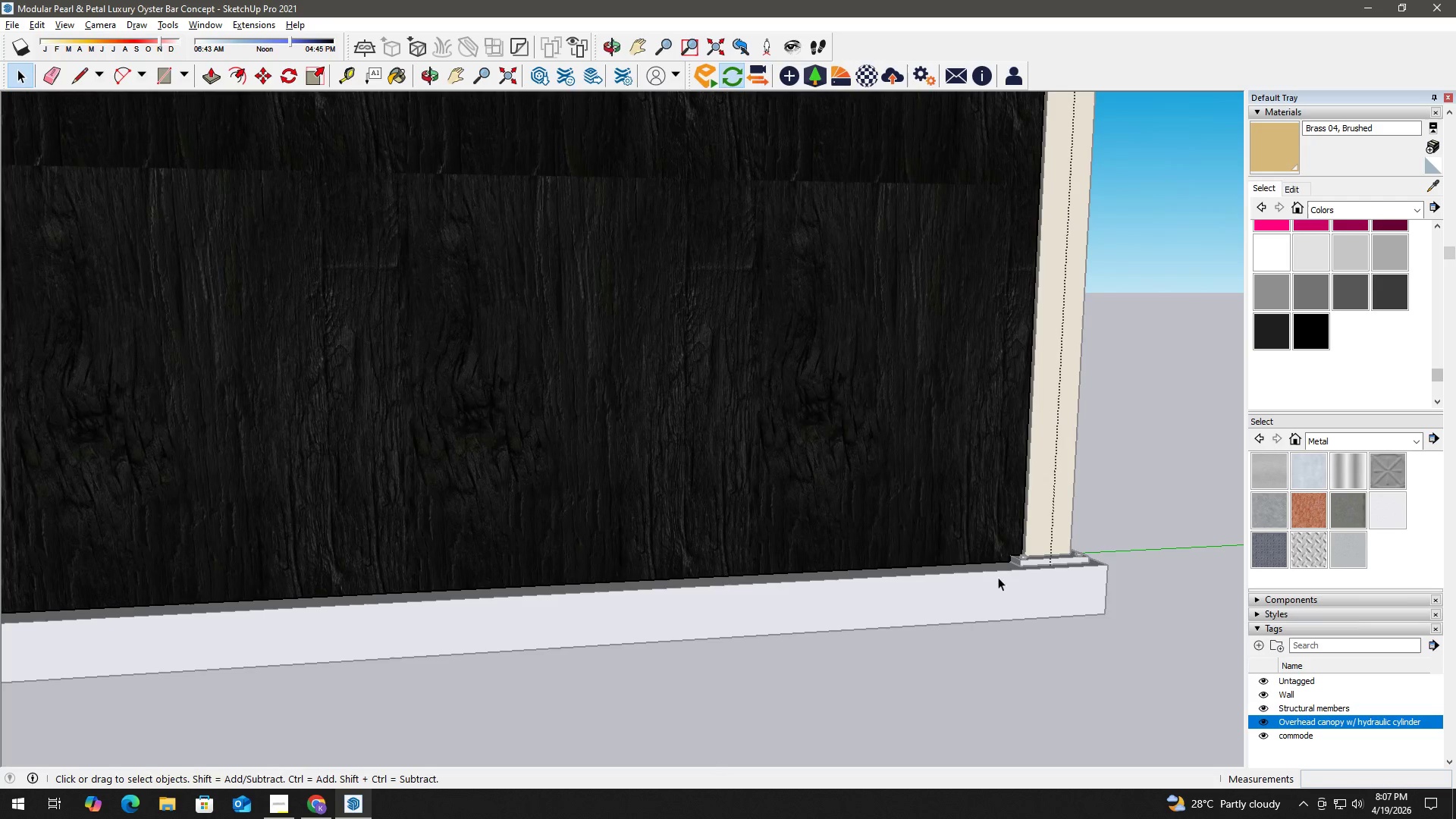 
scroll: coordinate [630, 546], scroll_direction: up, amount: 3.0
 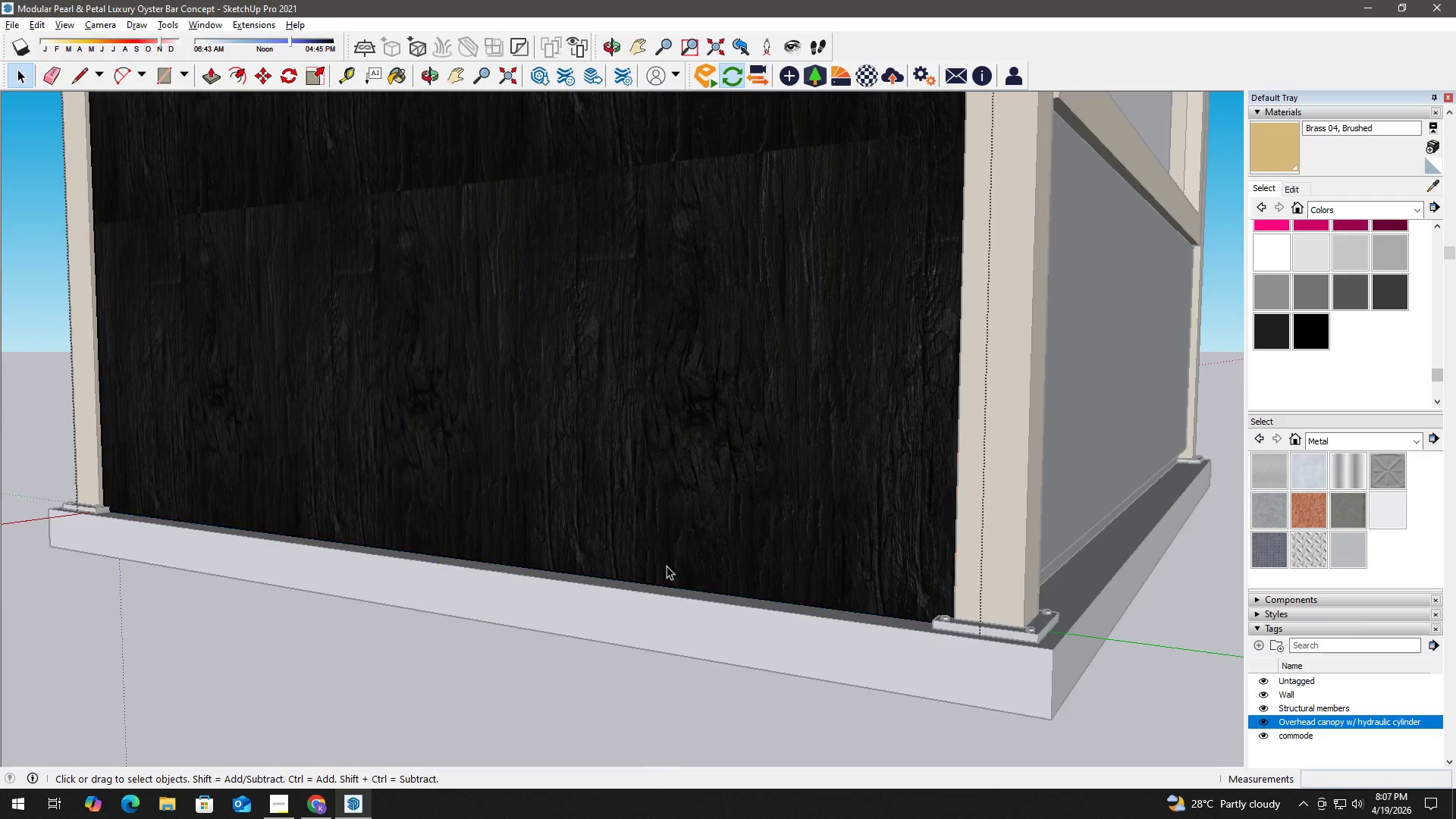 
key(T)
 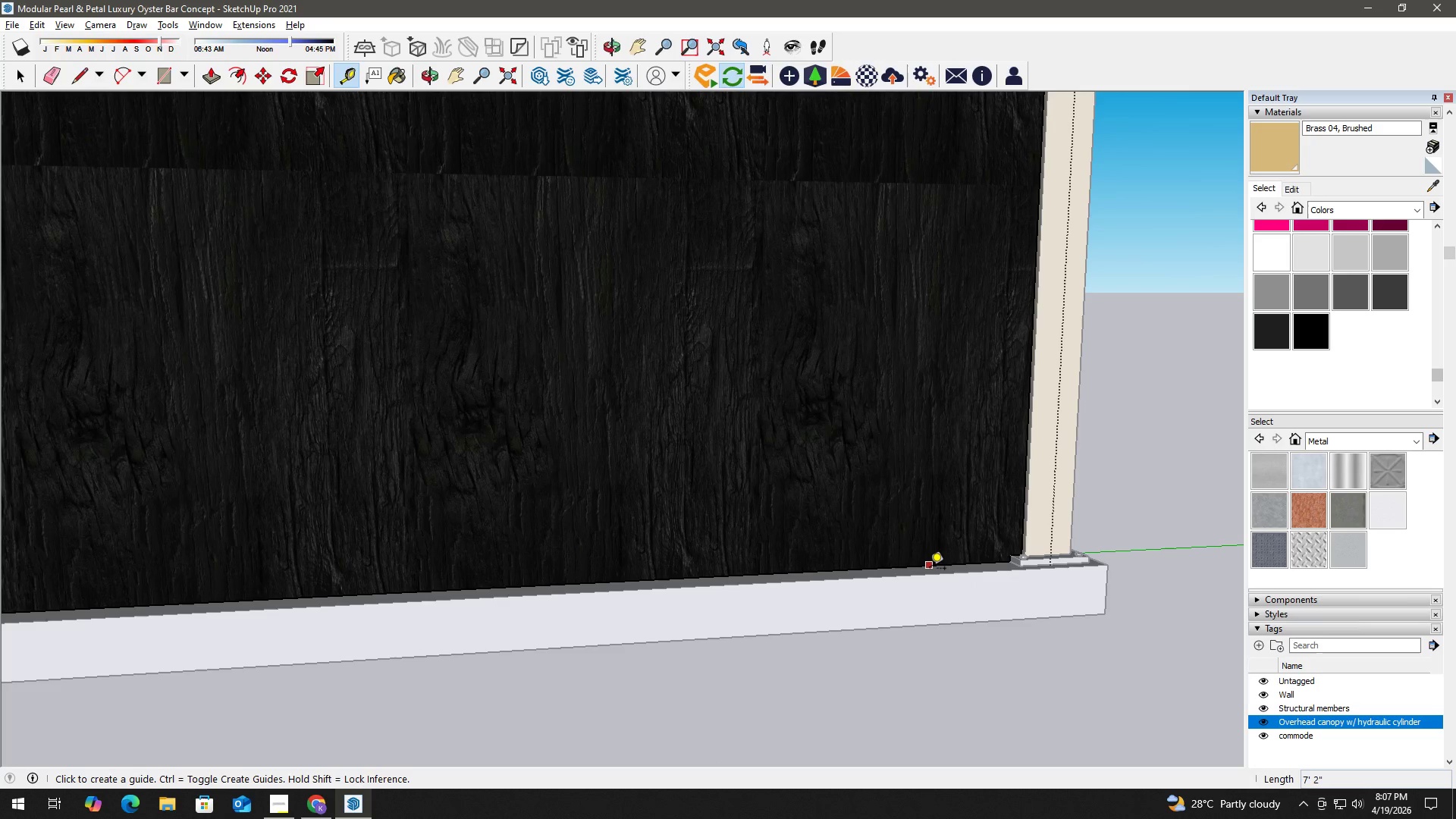 
key(Space)
 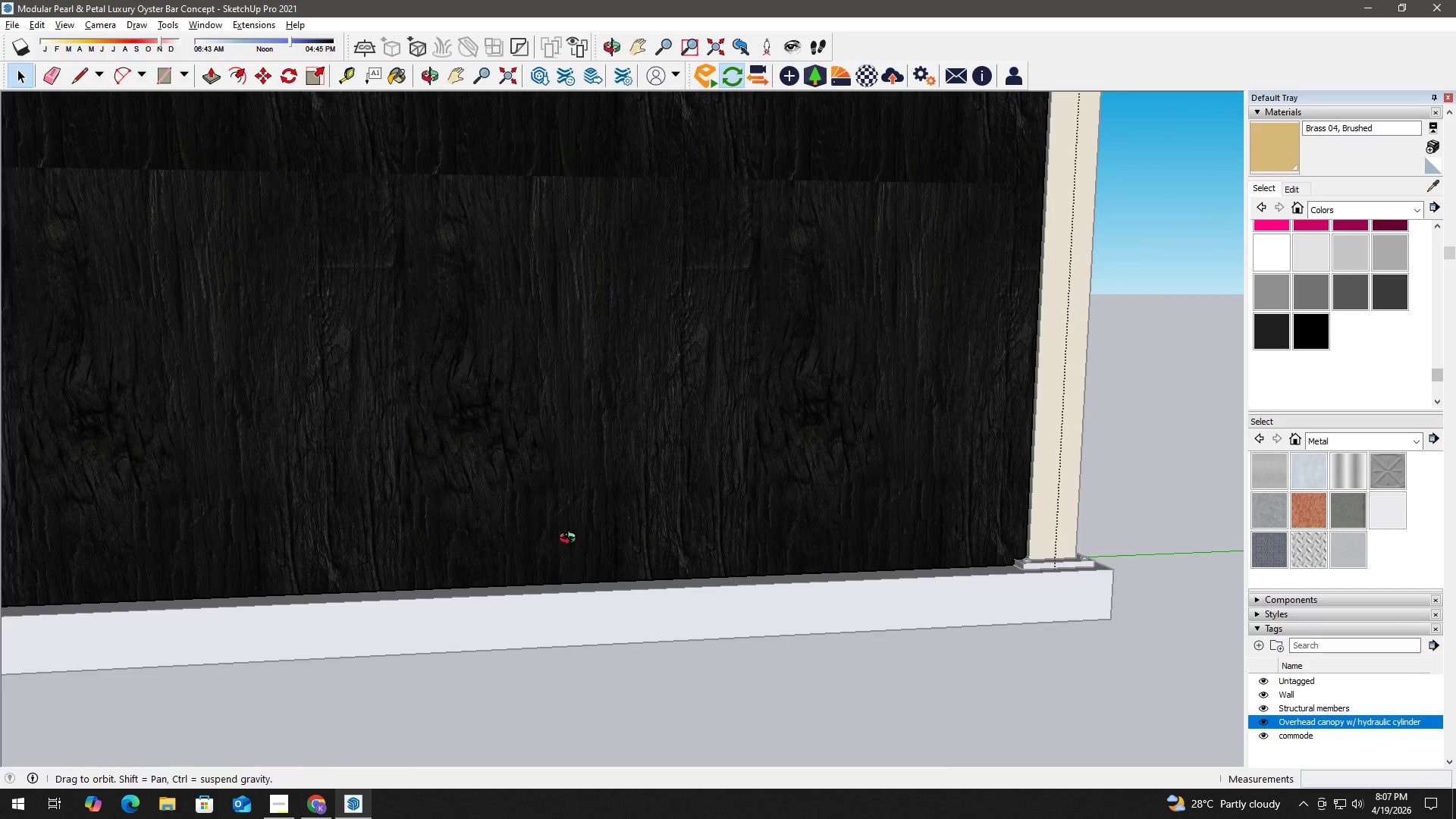 
key(H)
 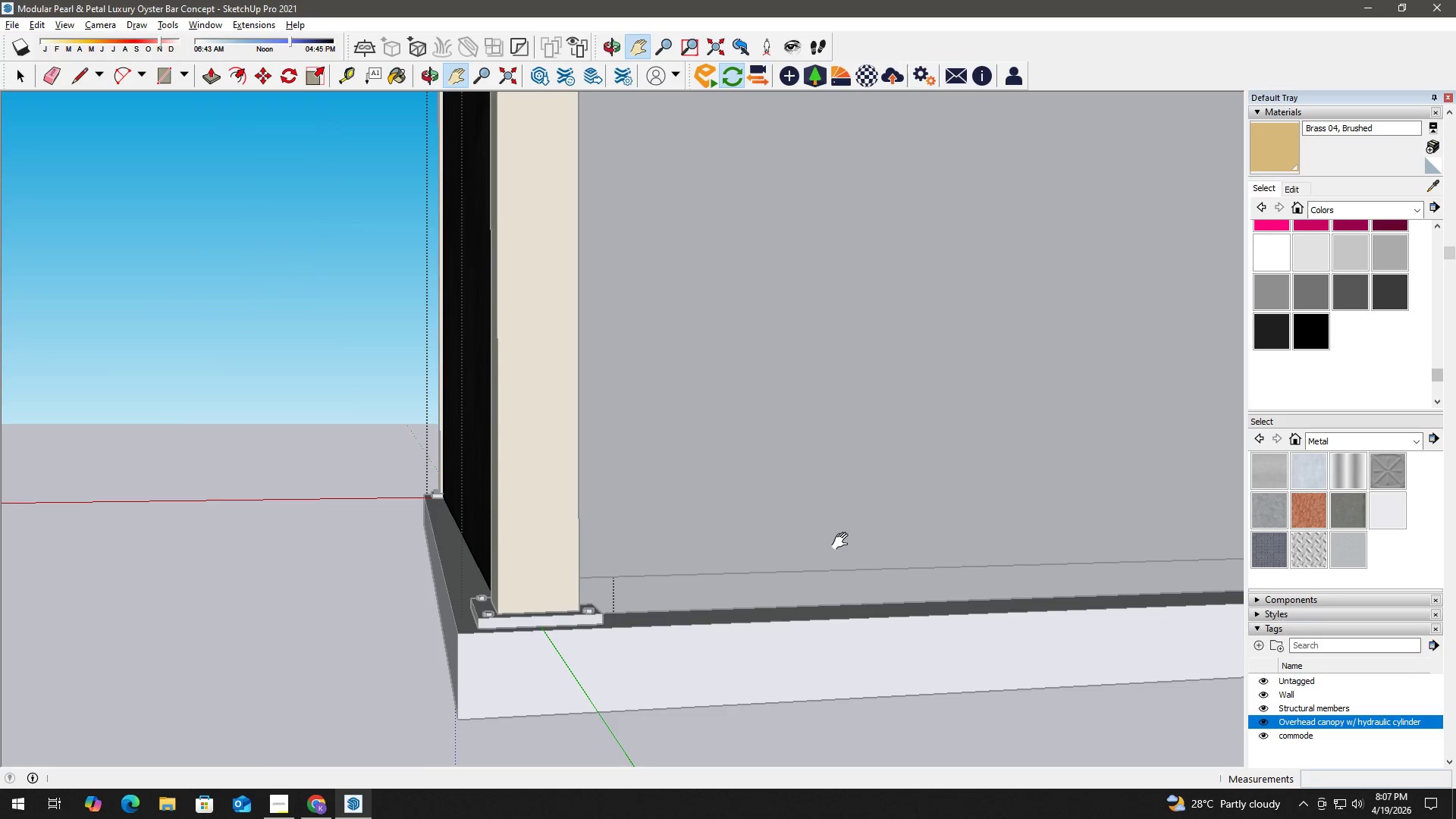 
left_click([782, 590])
 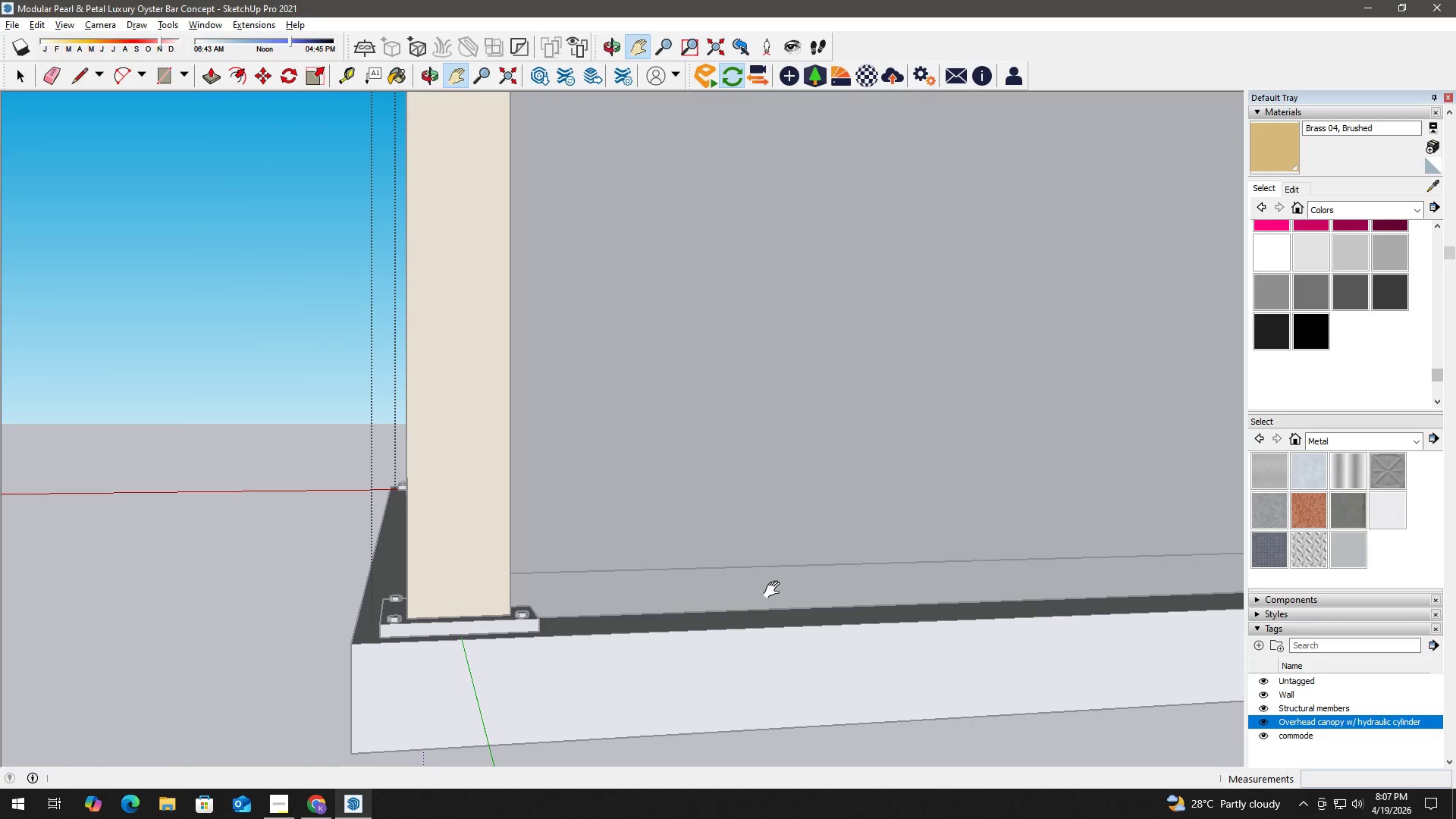 
scroll: coordinate [843, 598], scroll_direction: up, amount: 2.0
 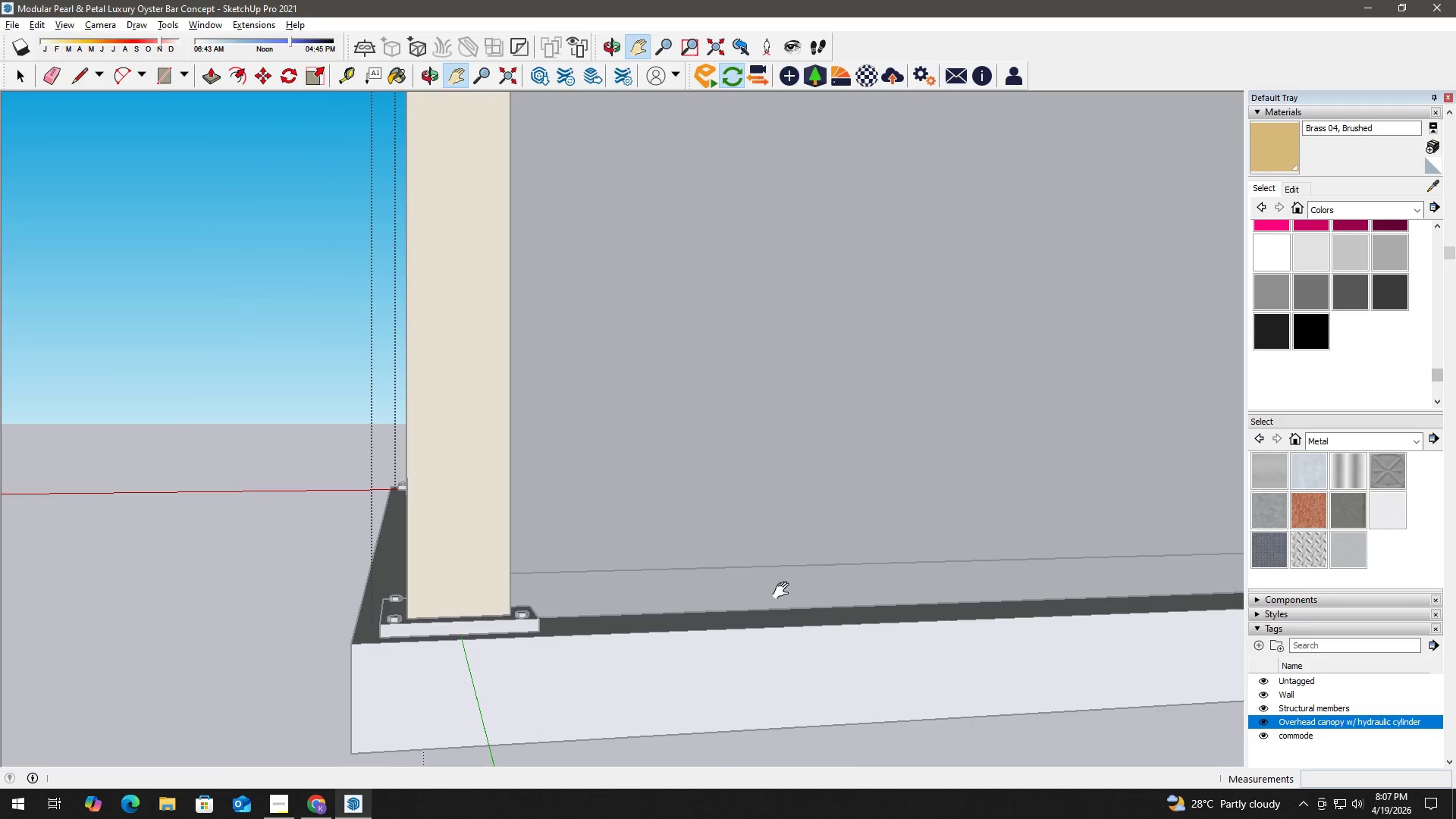 
key(Space)
 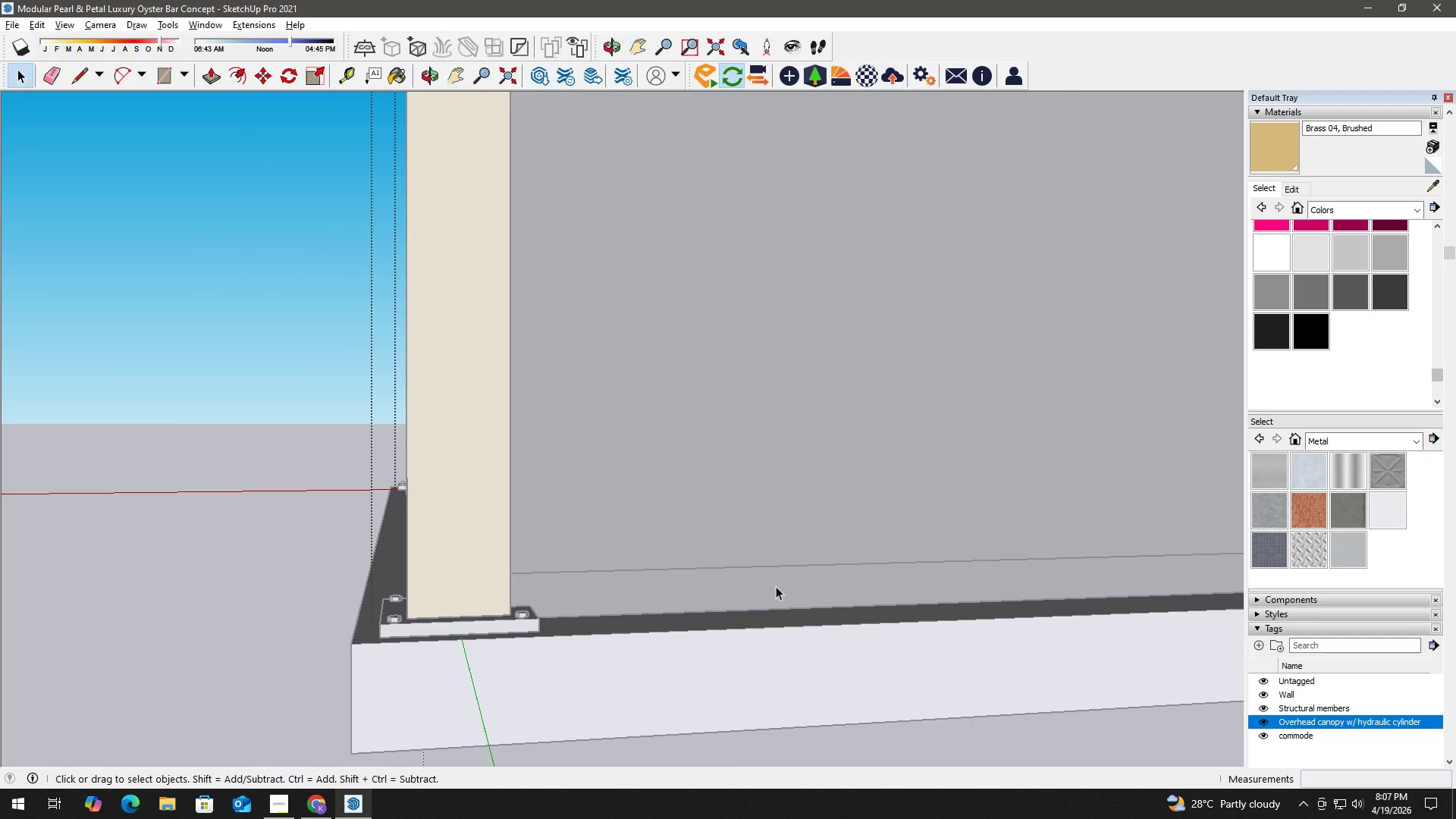 
double_click([776, 586])
 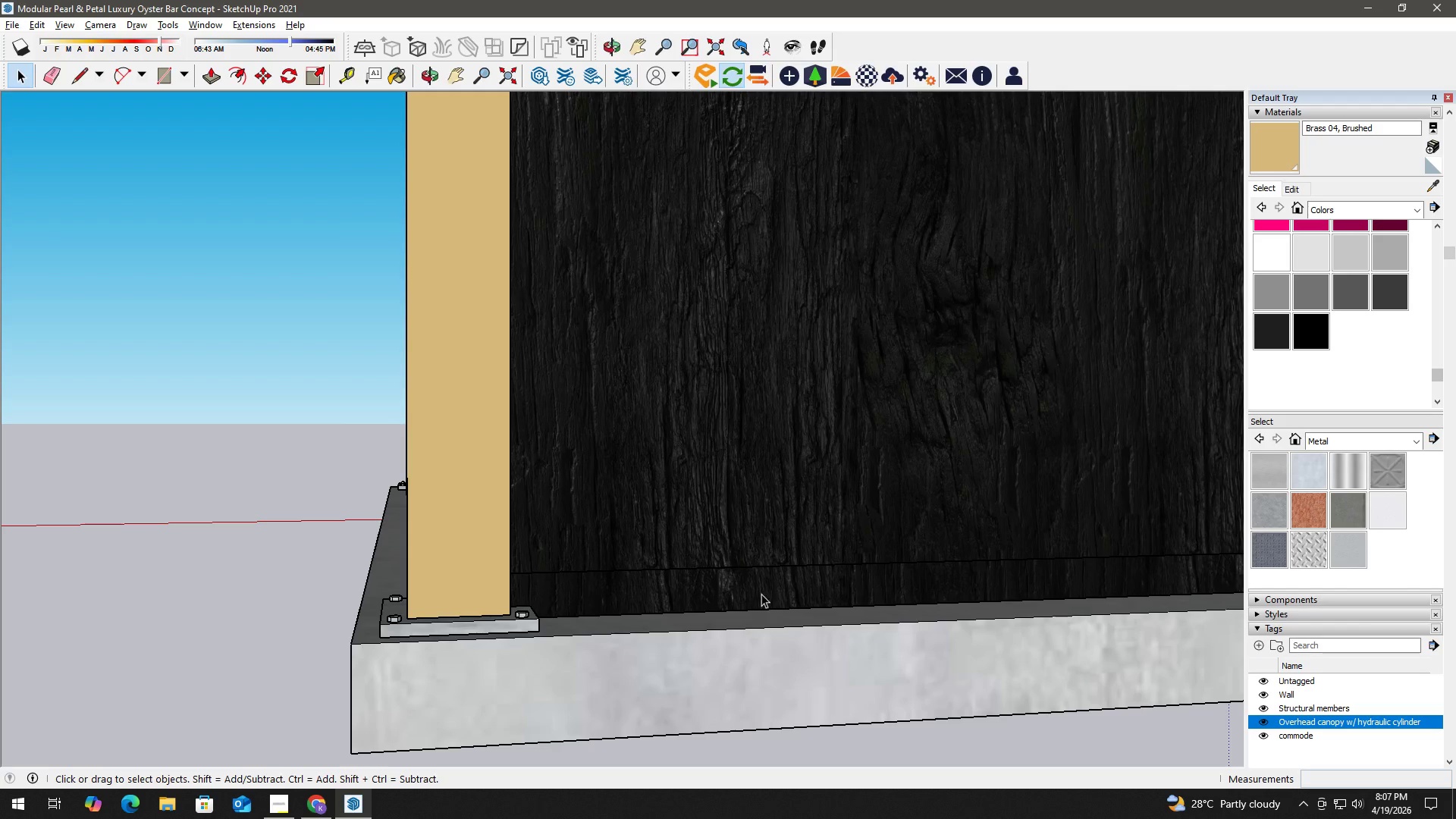 
key(T)
 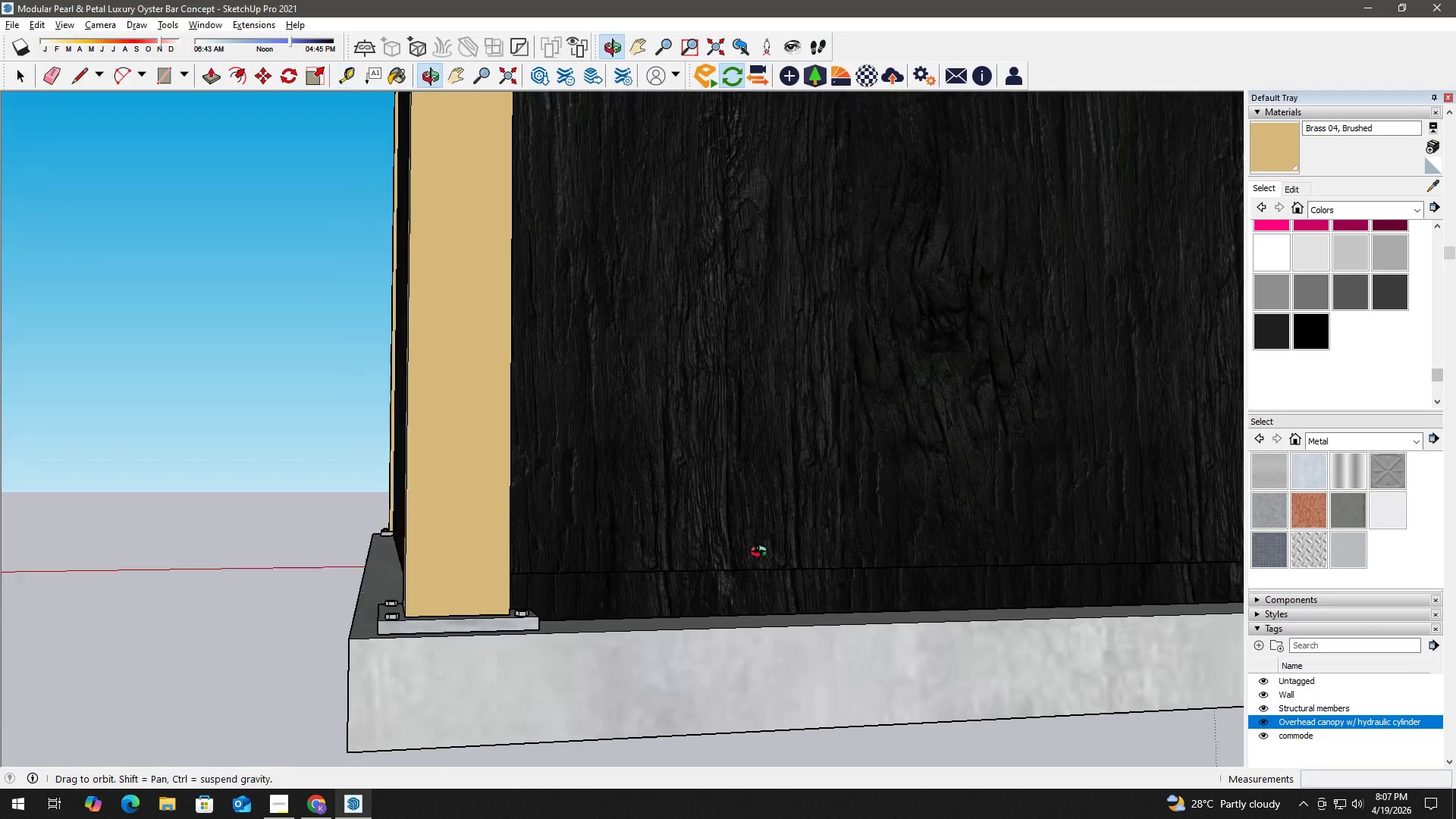 
scroll: coordinate [731, 578], scroll_direction: up, amount: 3.0
 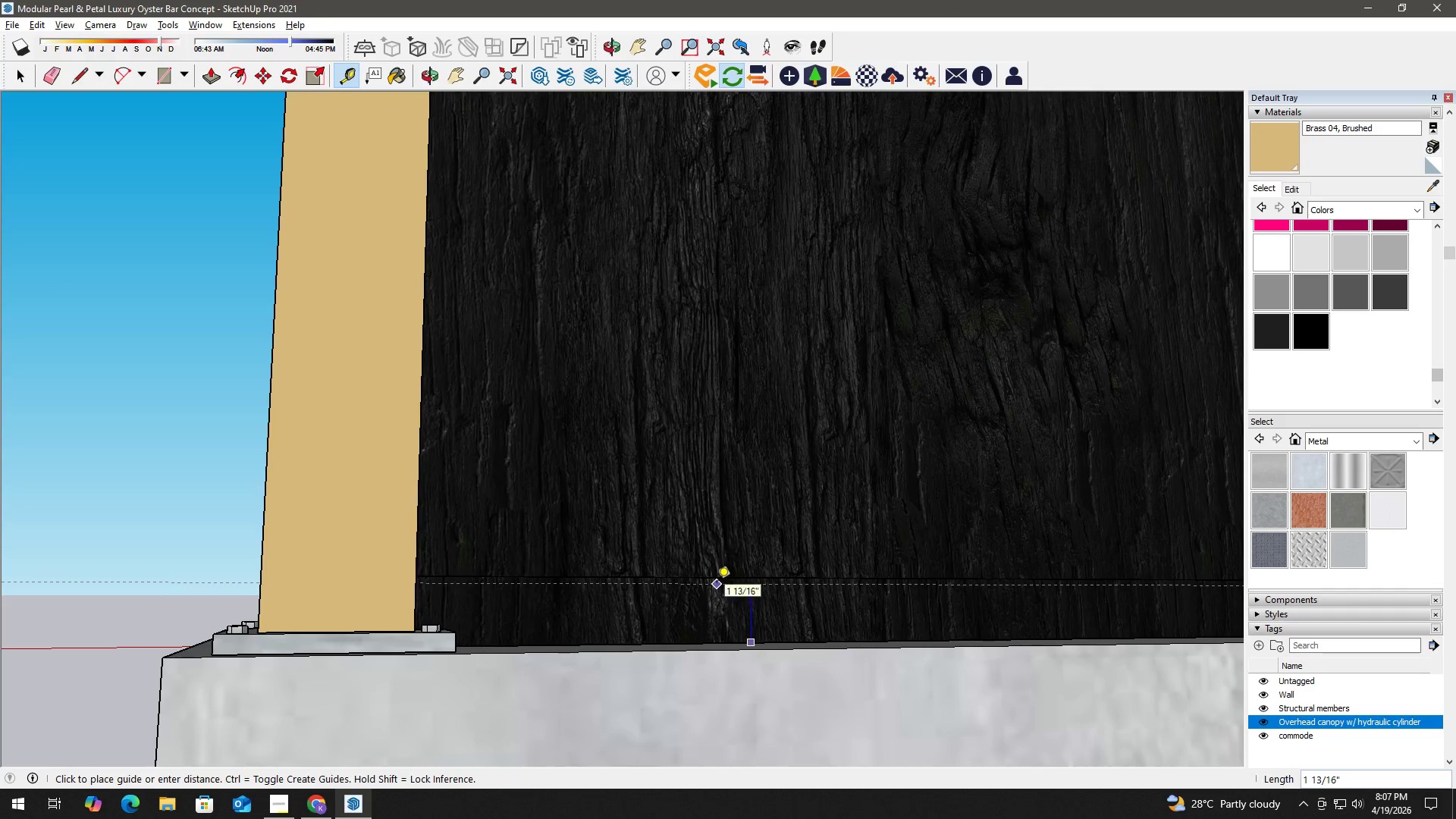 
key(Space)
 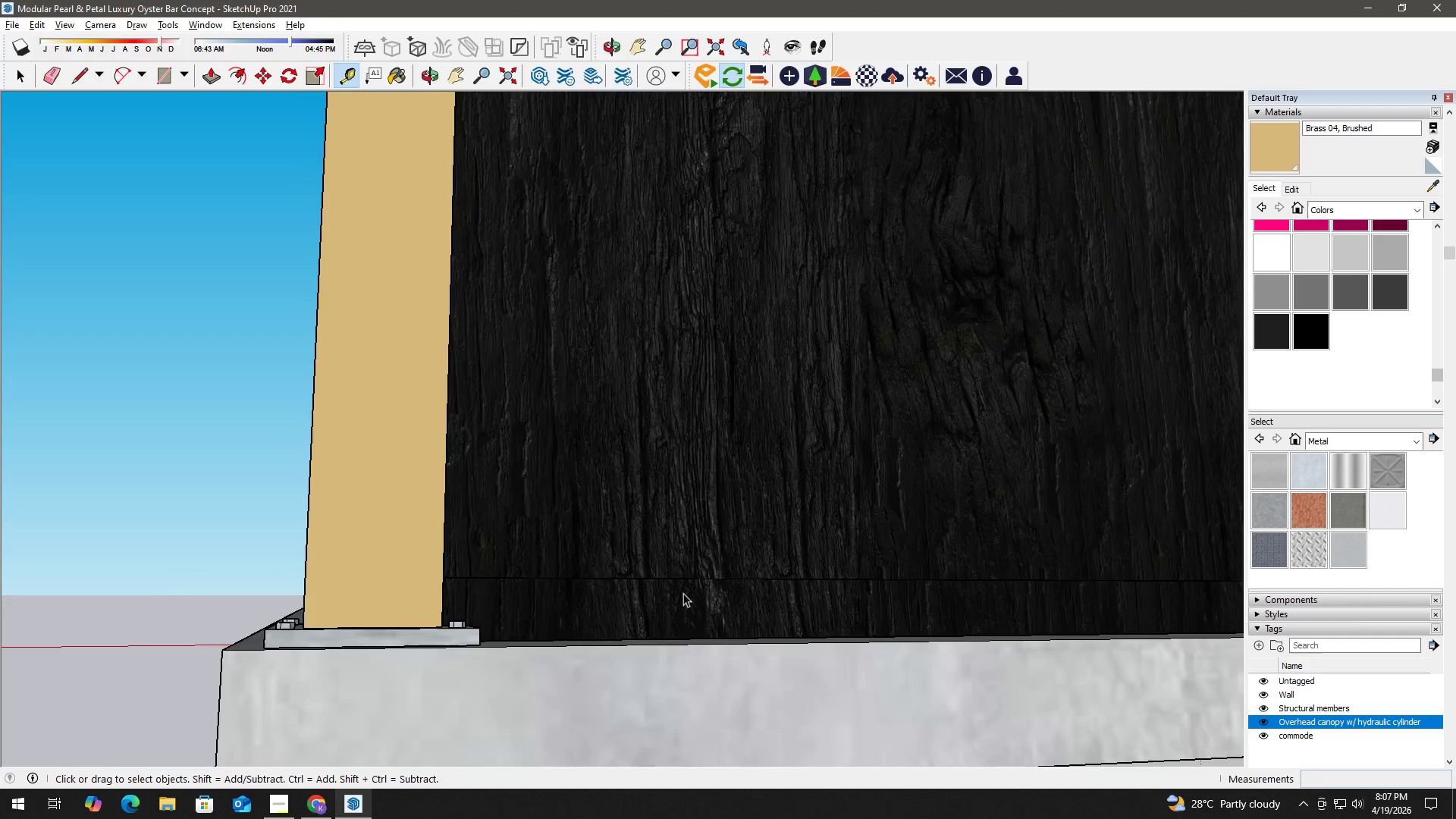 
key(H)
 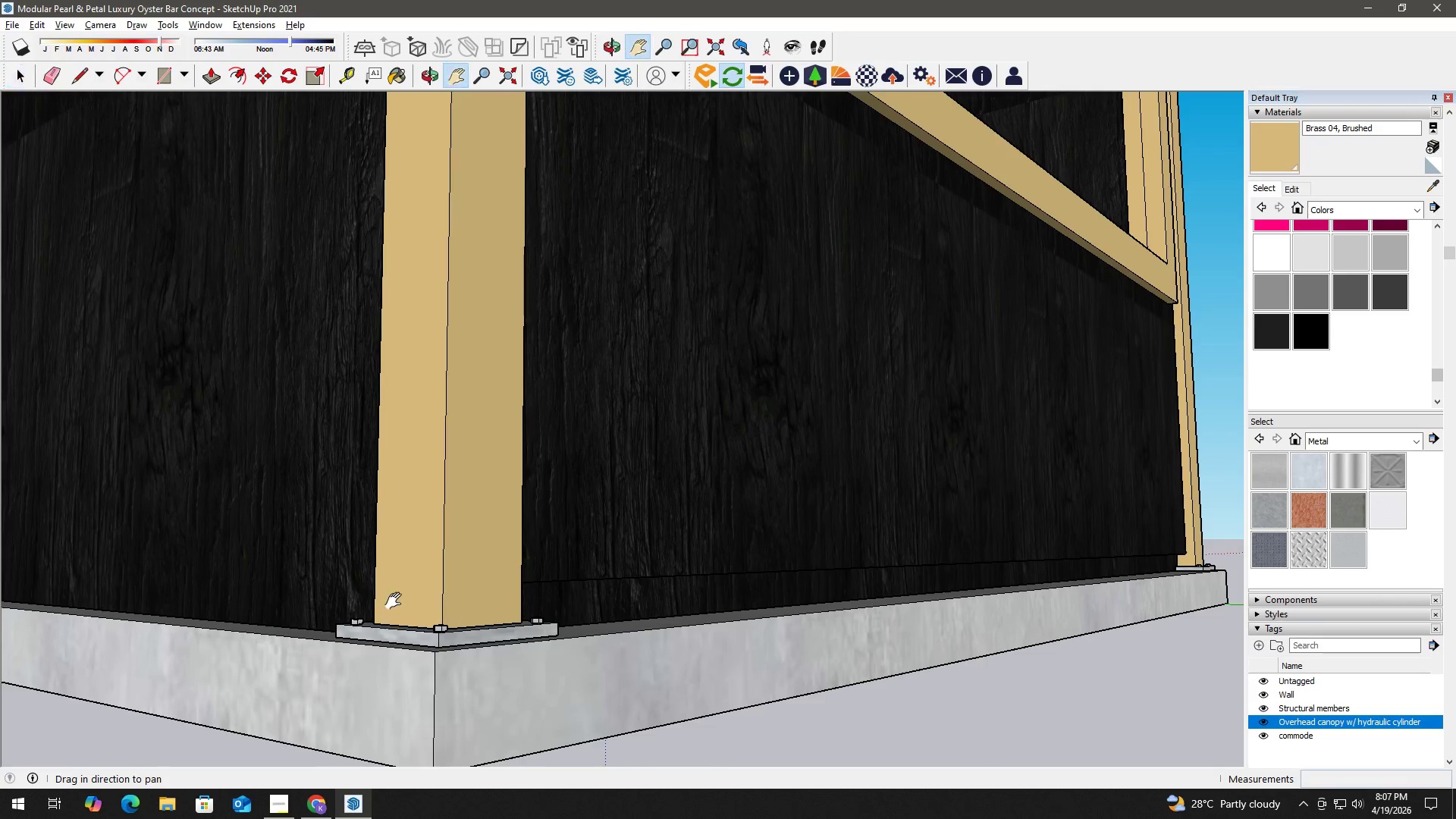 
scroll: coordinate [679, 596], scroll_direction: down, amount: 4.0
 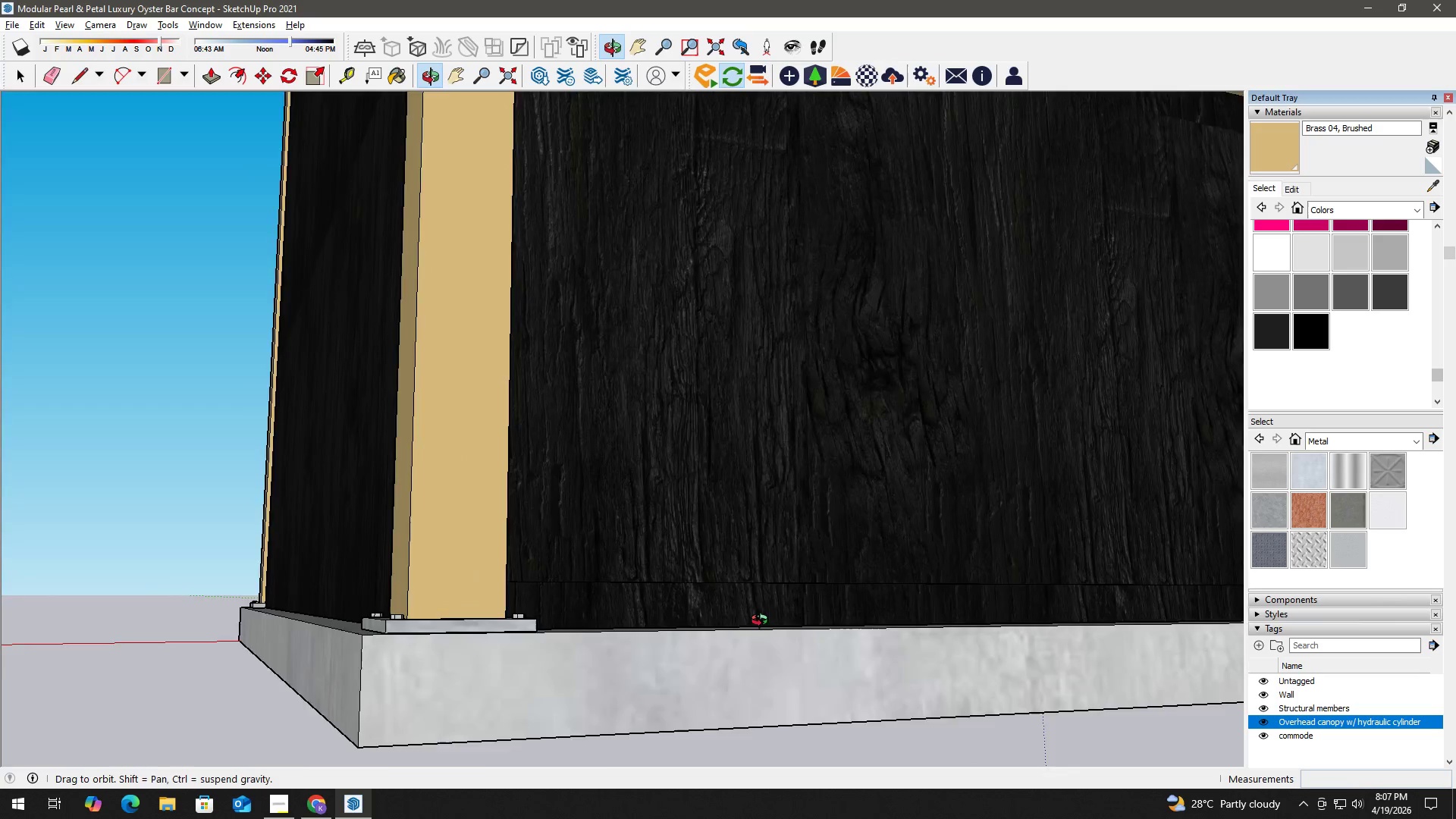 
left_click_drag(start_coordinate=[388, 602], to_coordinate=[833, 647])
 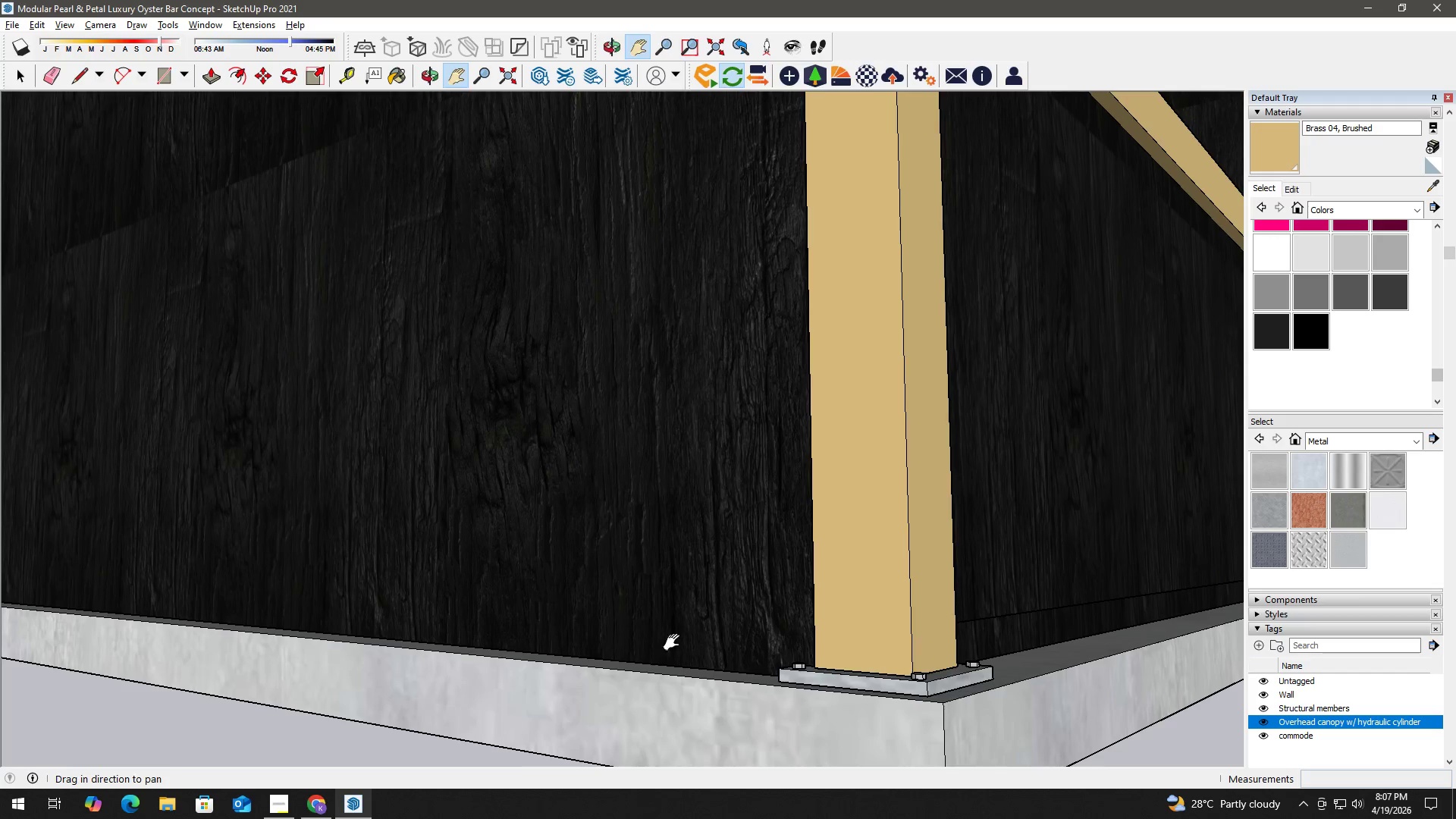 
key(Space)
 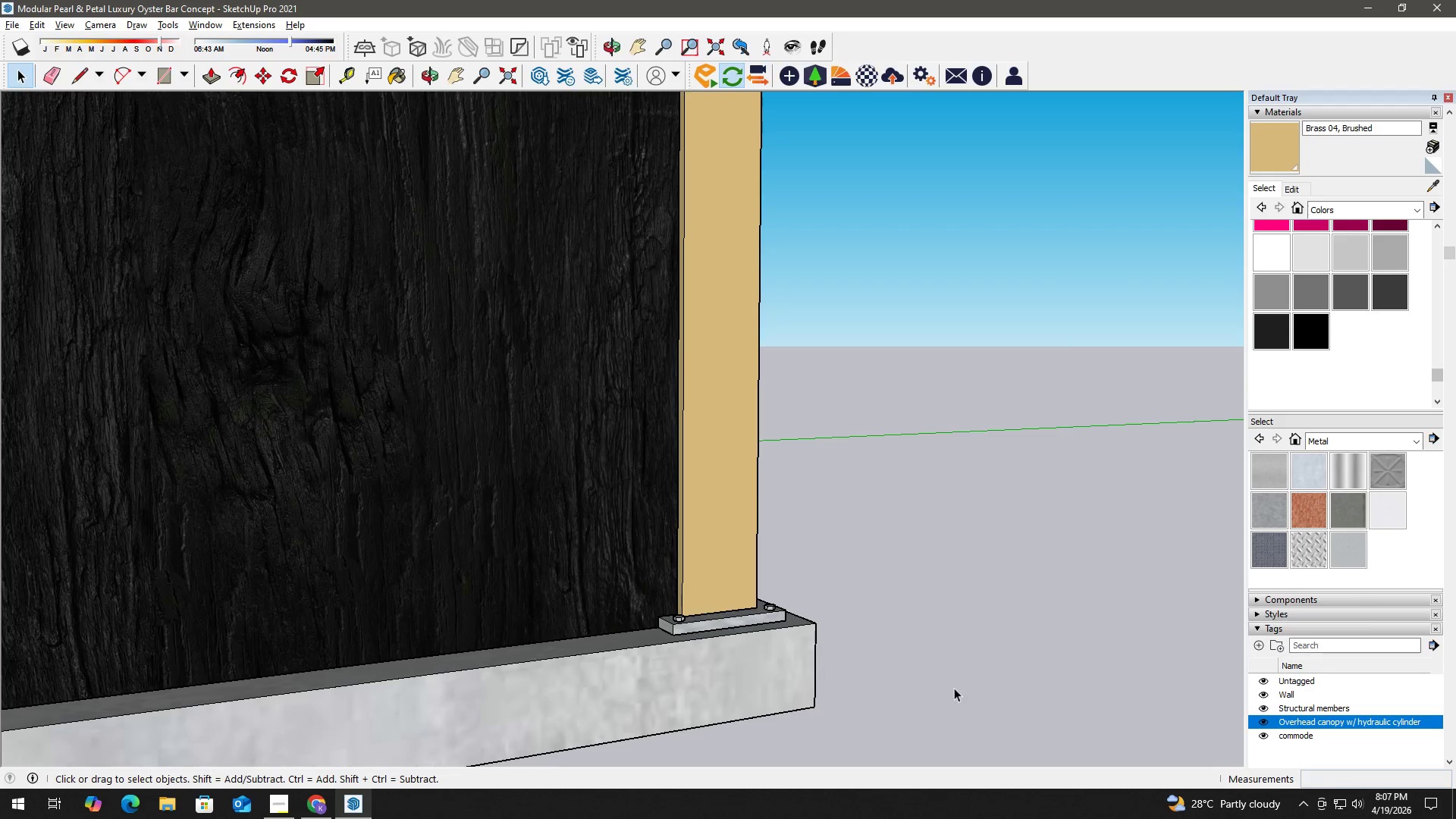 
key(Space)
 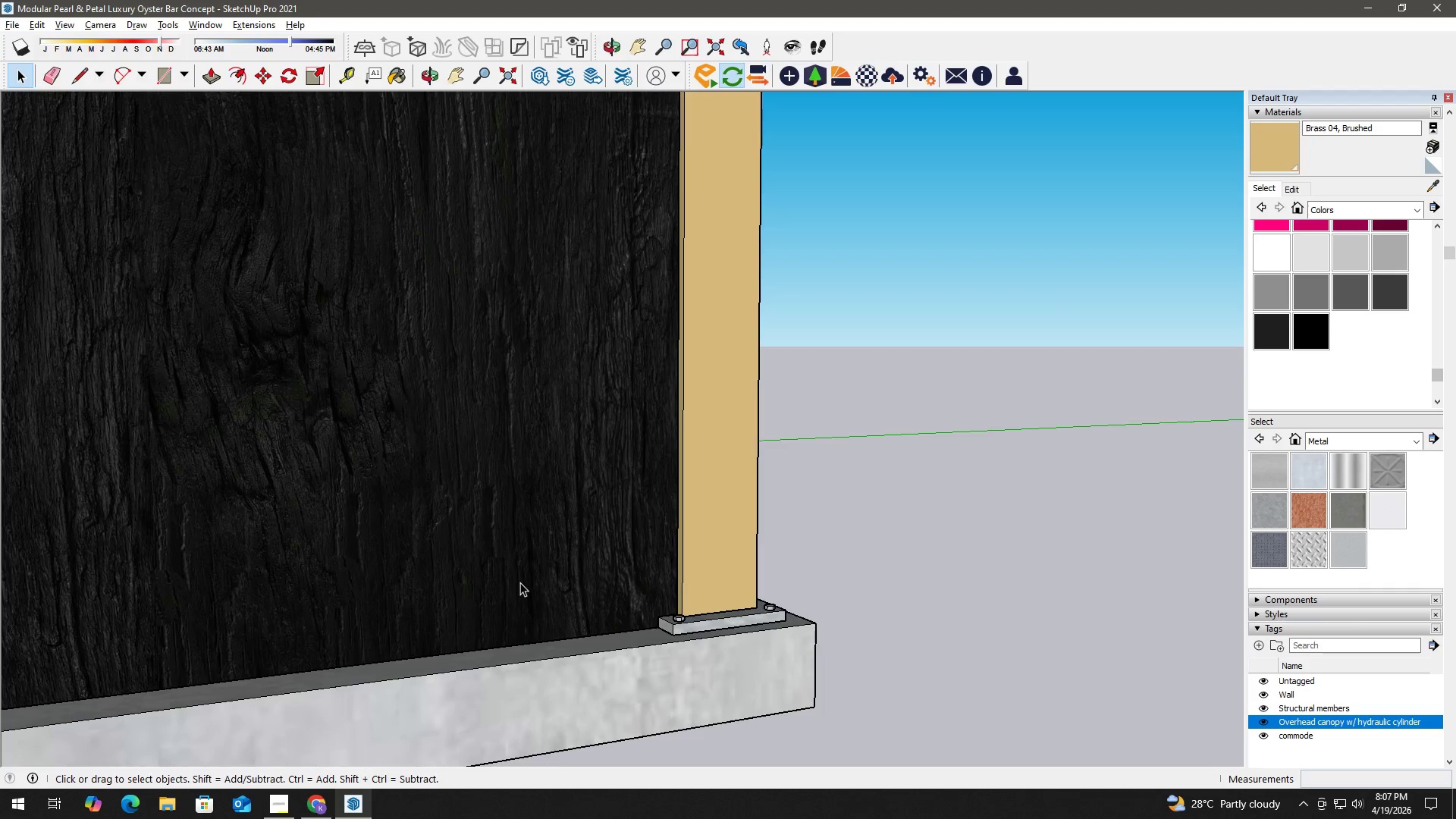 
double_click([520, 582])
 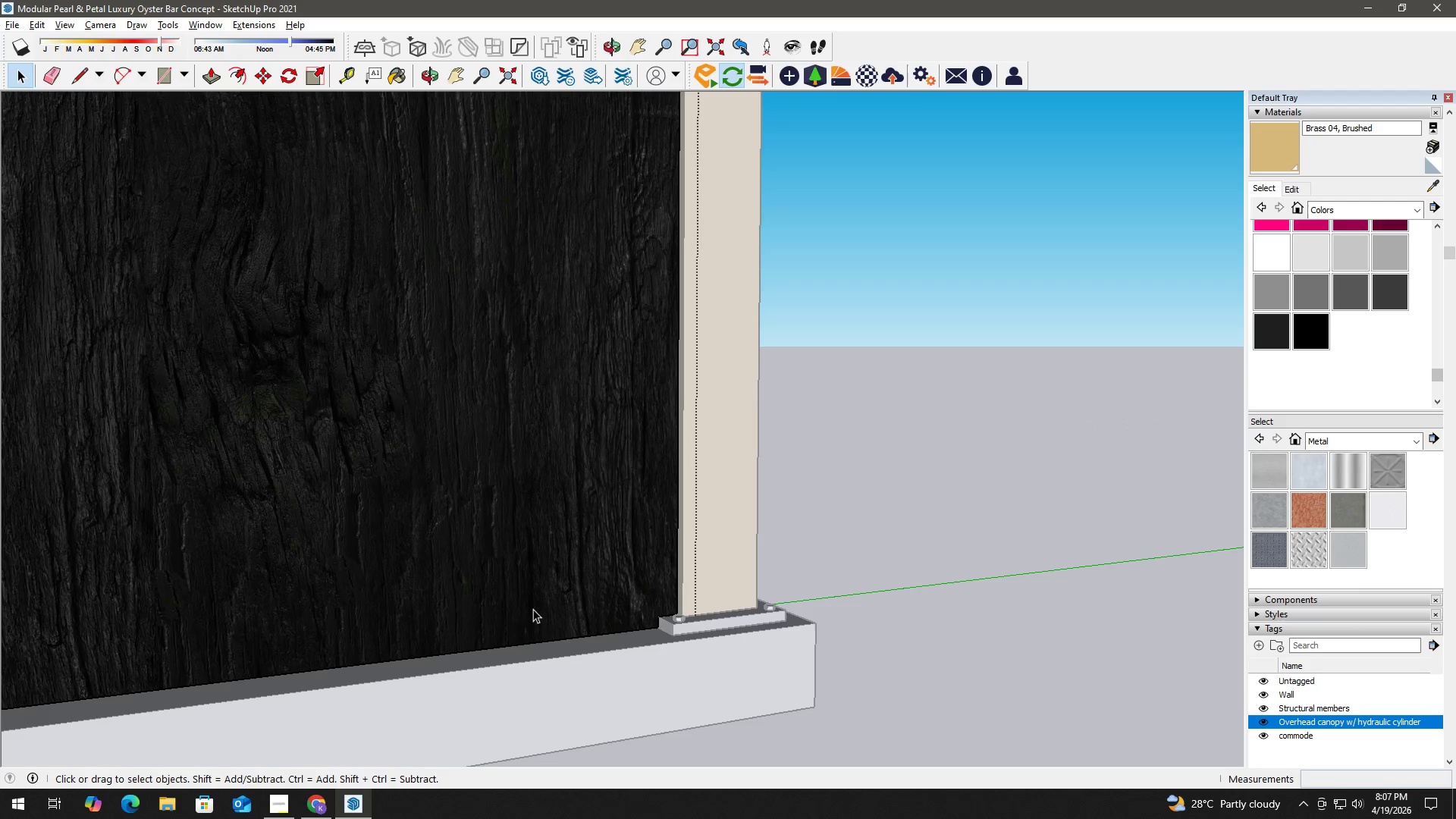 
key(T)
 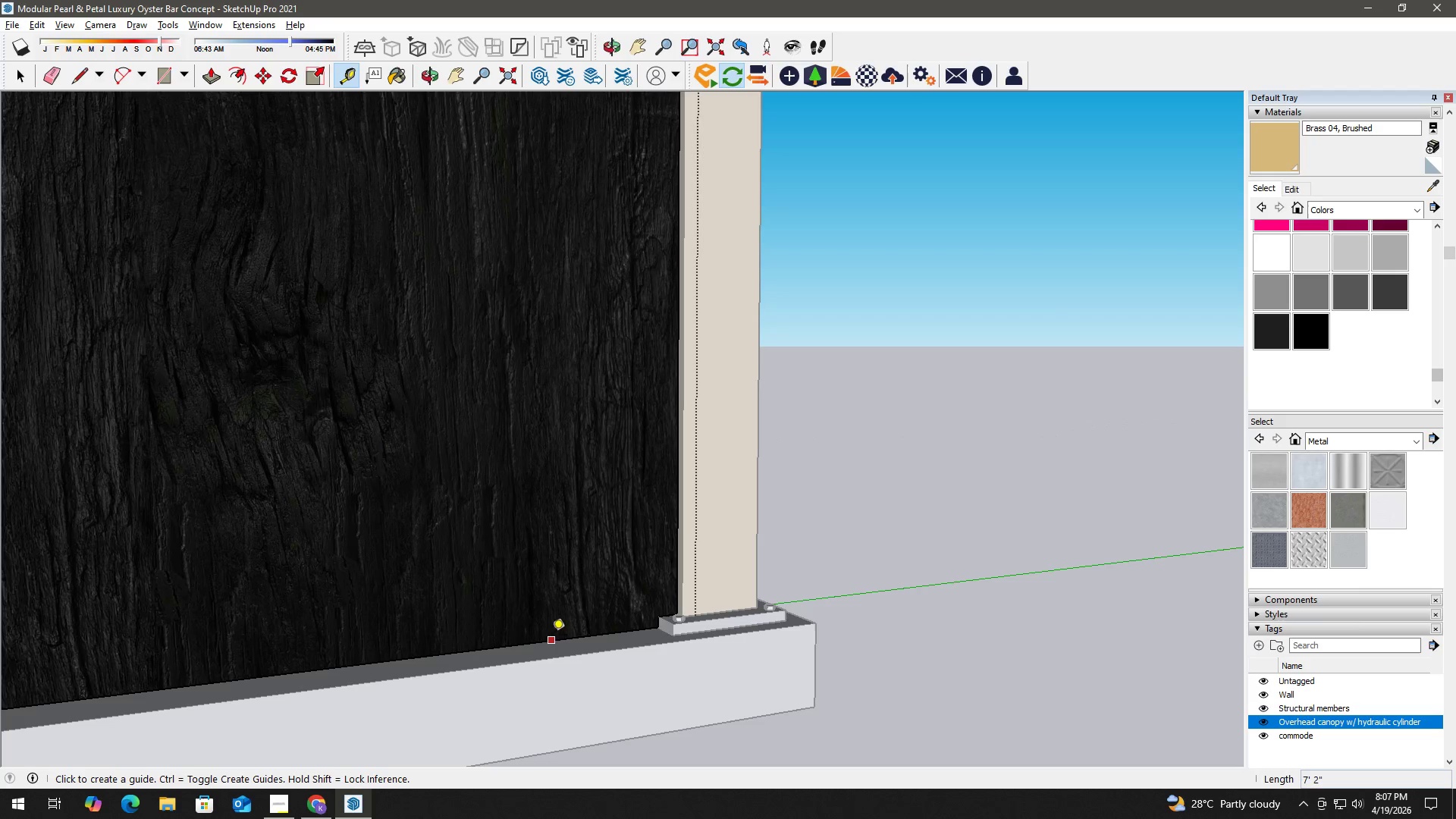 
left_click_drag(start_coordinate=[551, 639], to_coordinate=[552, 634])
 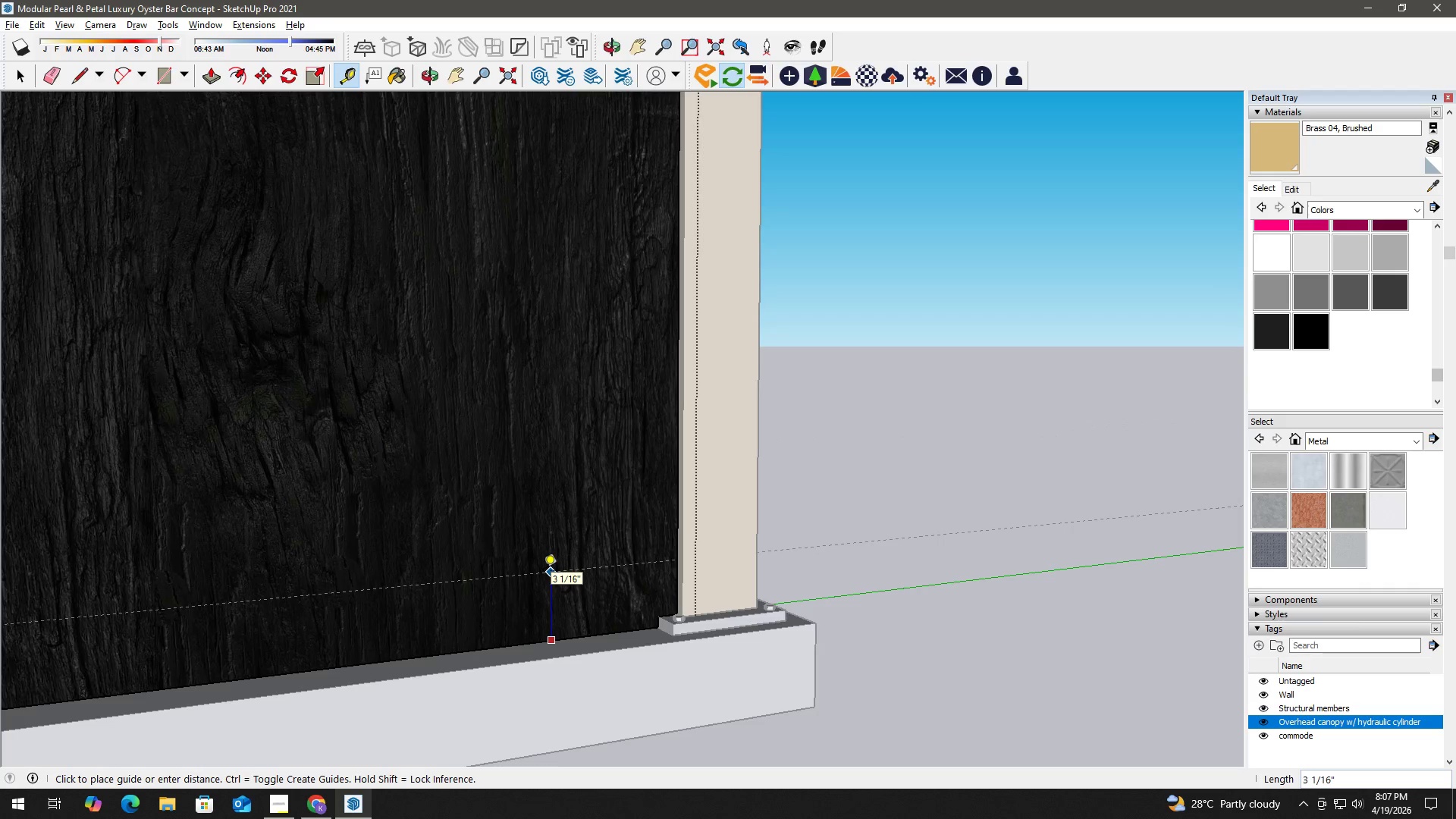 
key(Numpad2)
 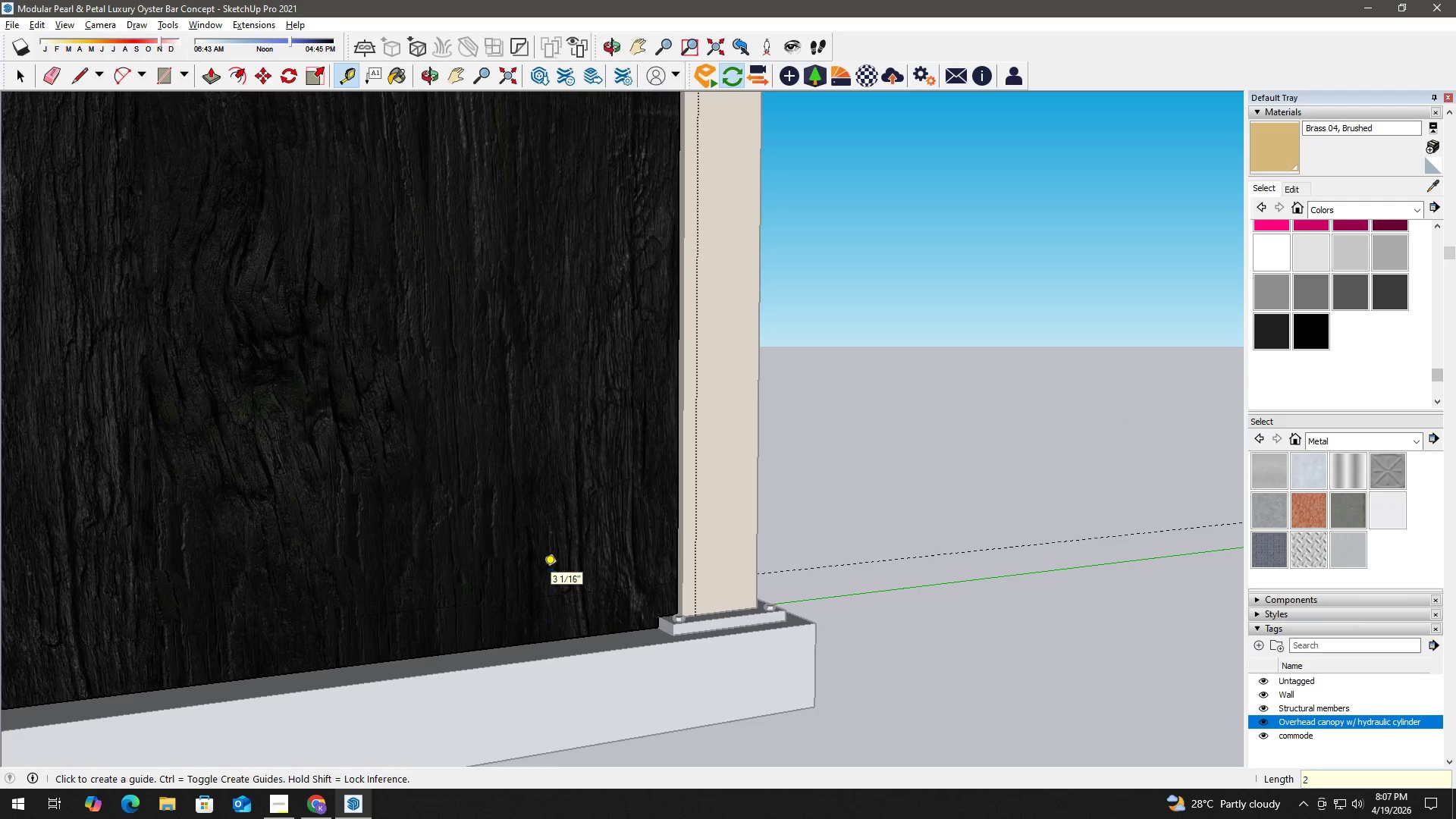 
key(NumpadEnter)
 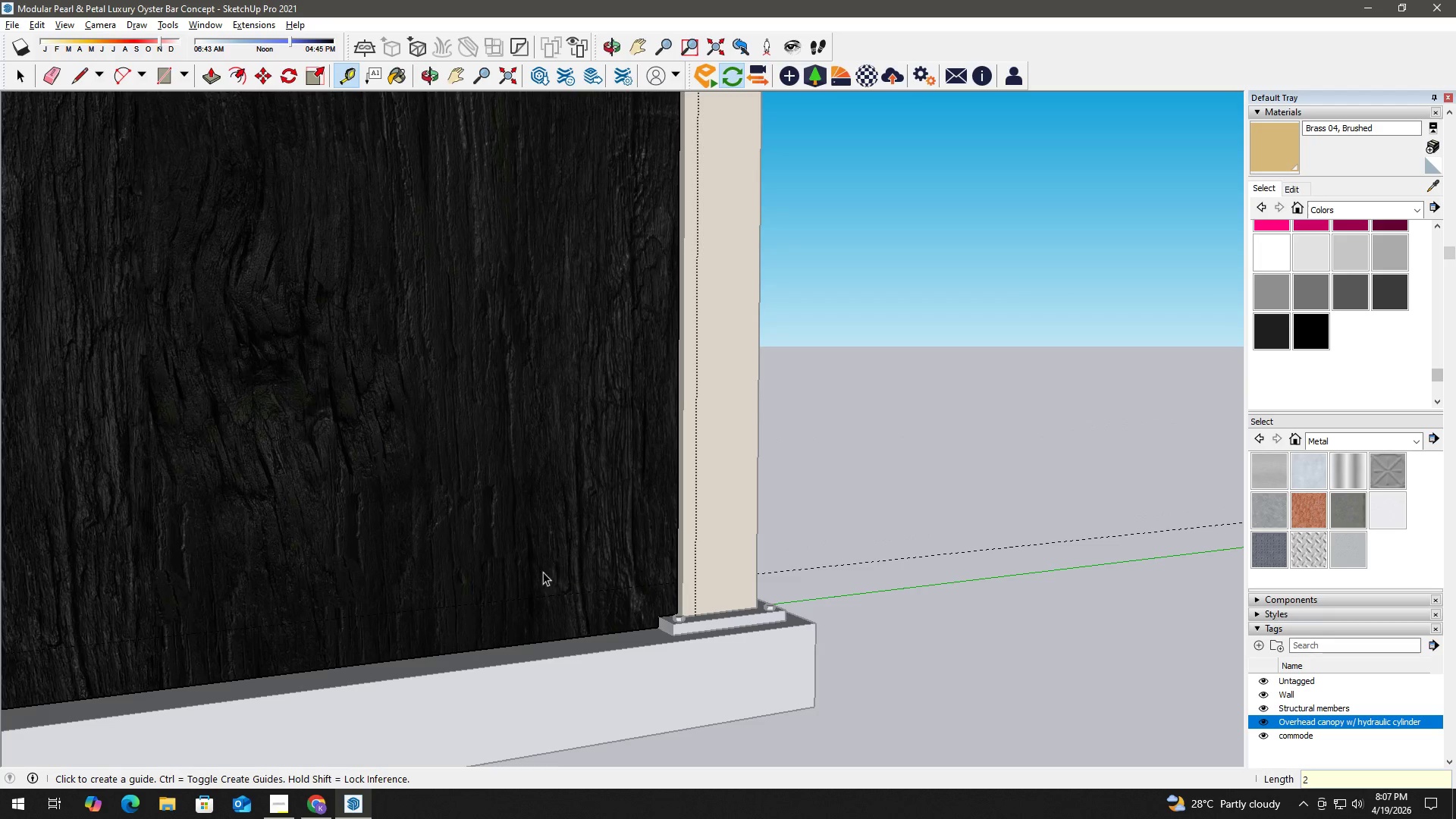 
key(Space)
 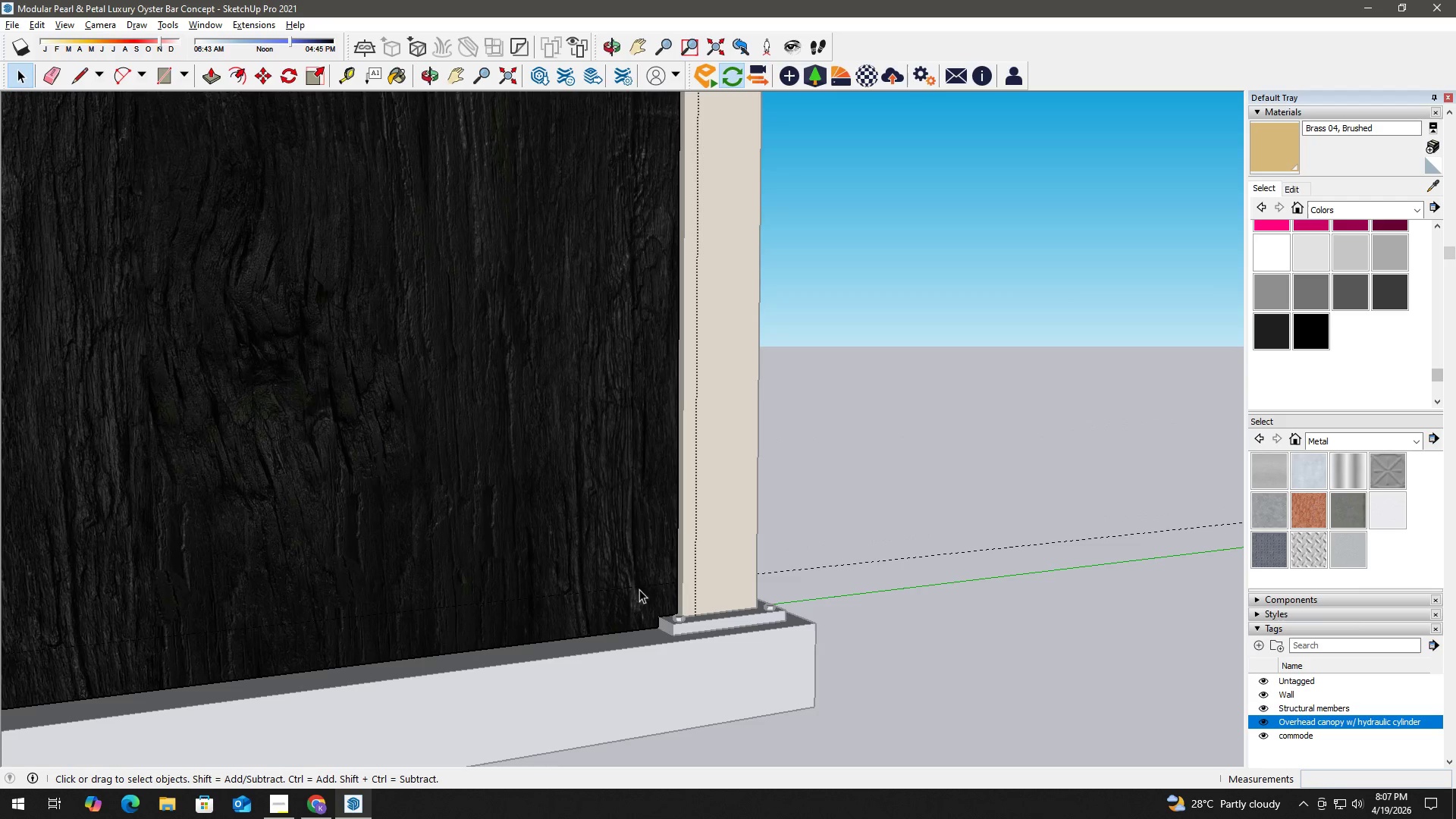 
key(L)
 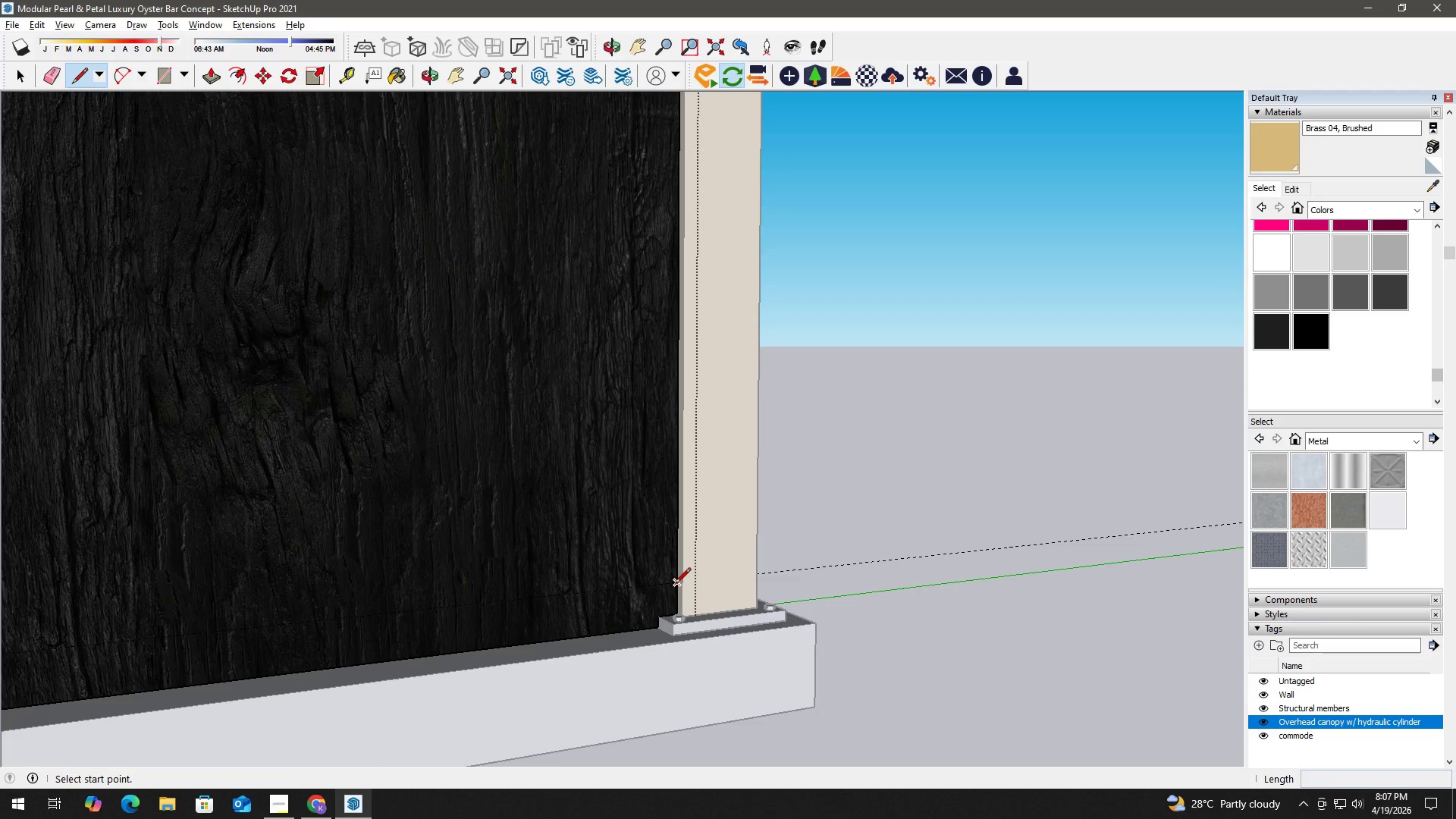 
left_click([675, 584])
 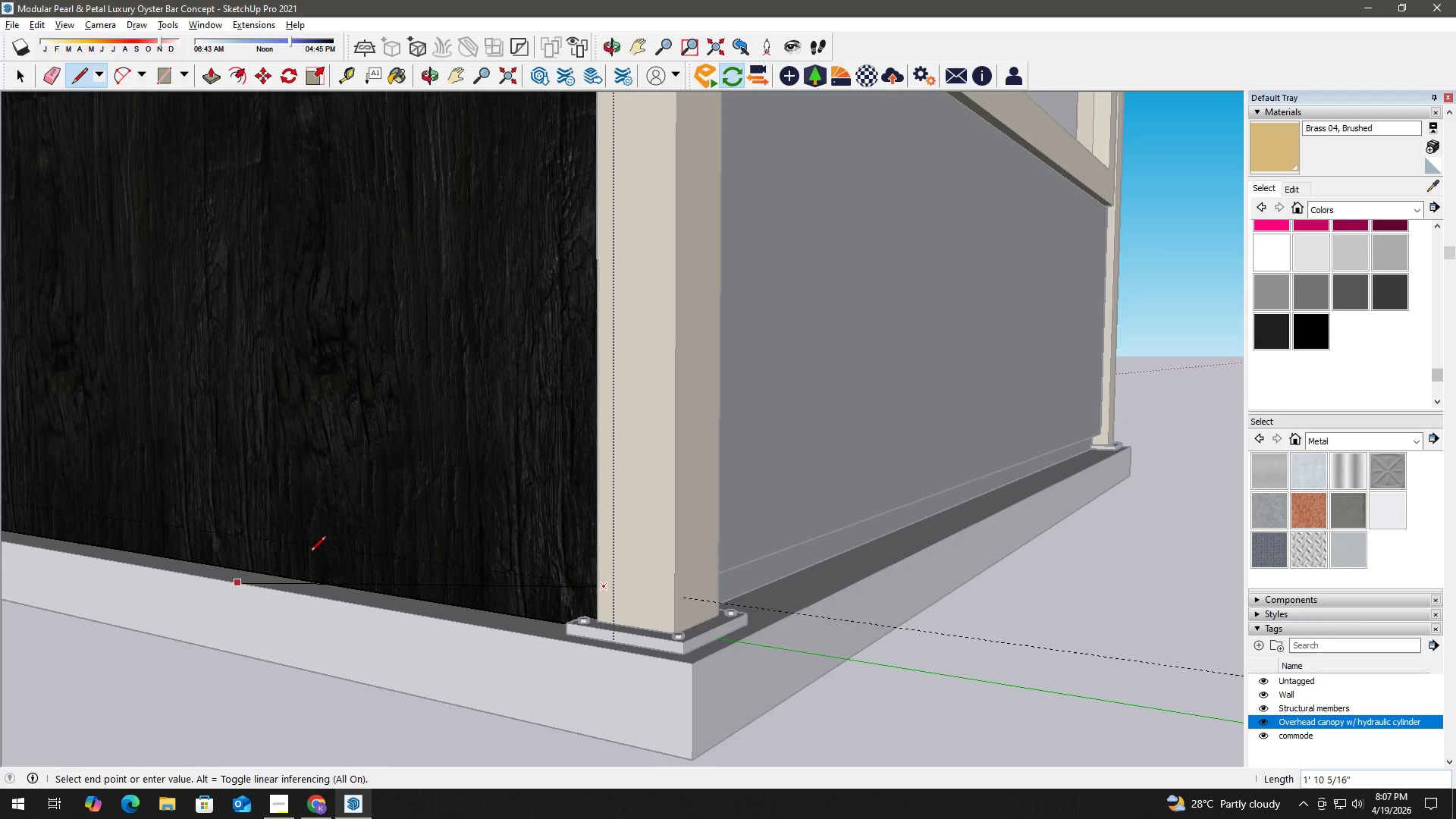 
hold_key(key=ShiftLeft, duration=0.33)
 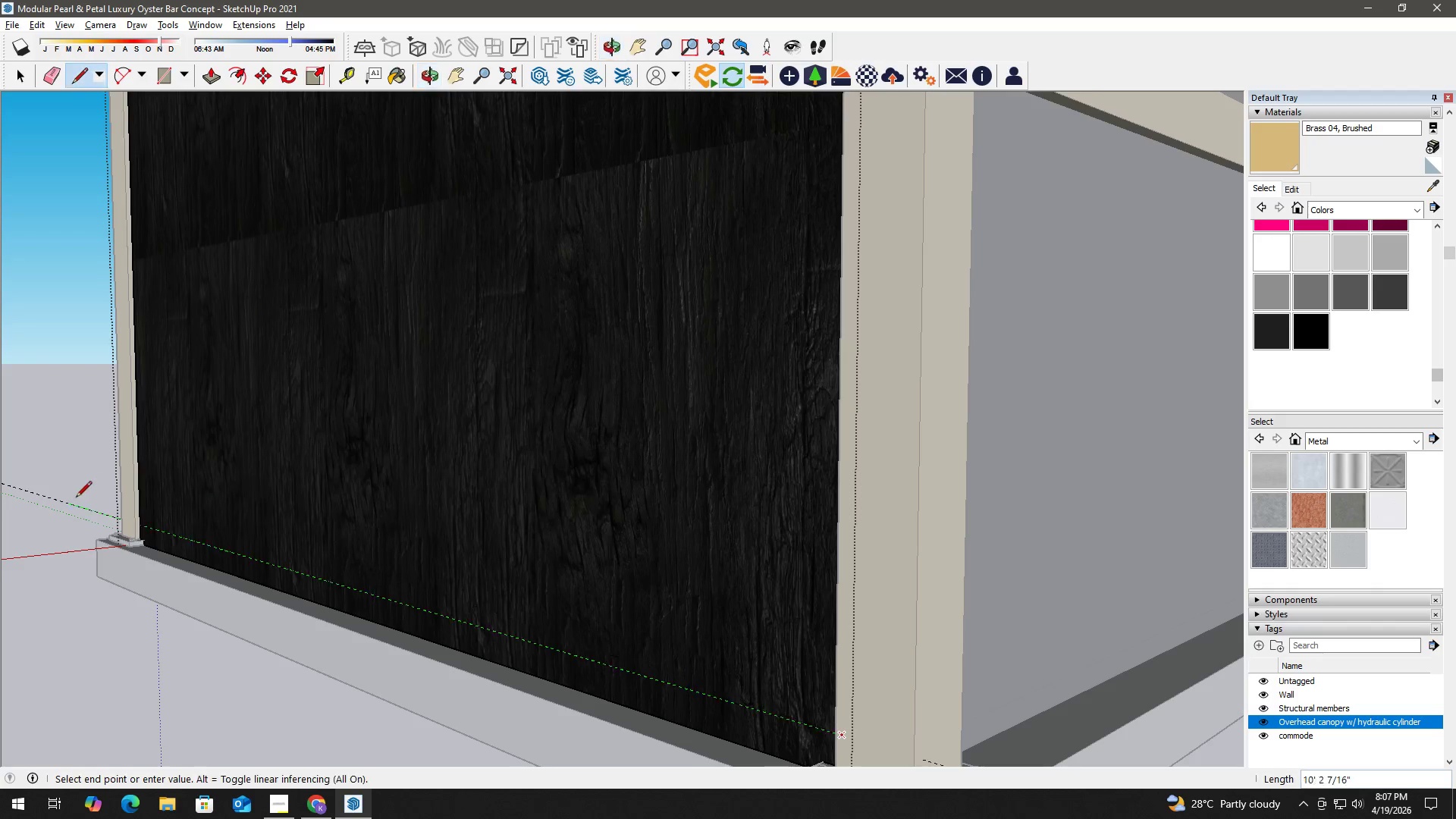 
scroll: coordinate [155, 533], scroll_direction: up, amount: 10.0
 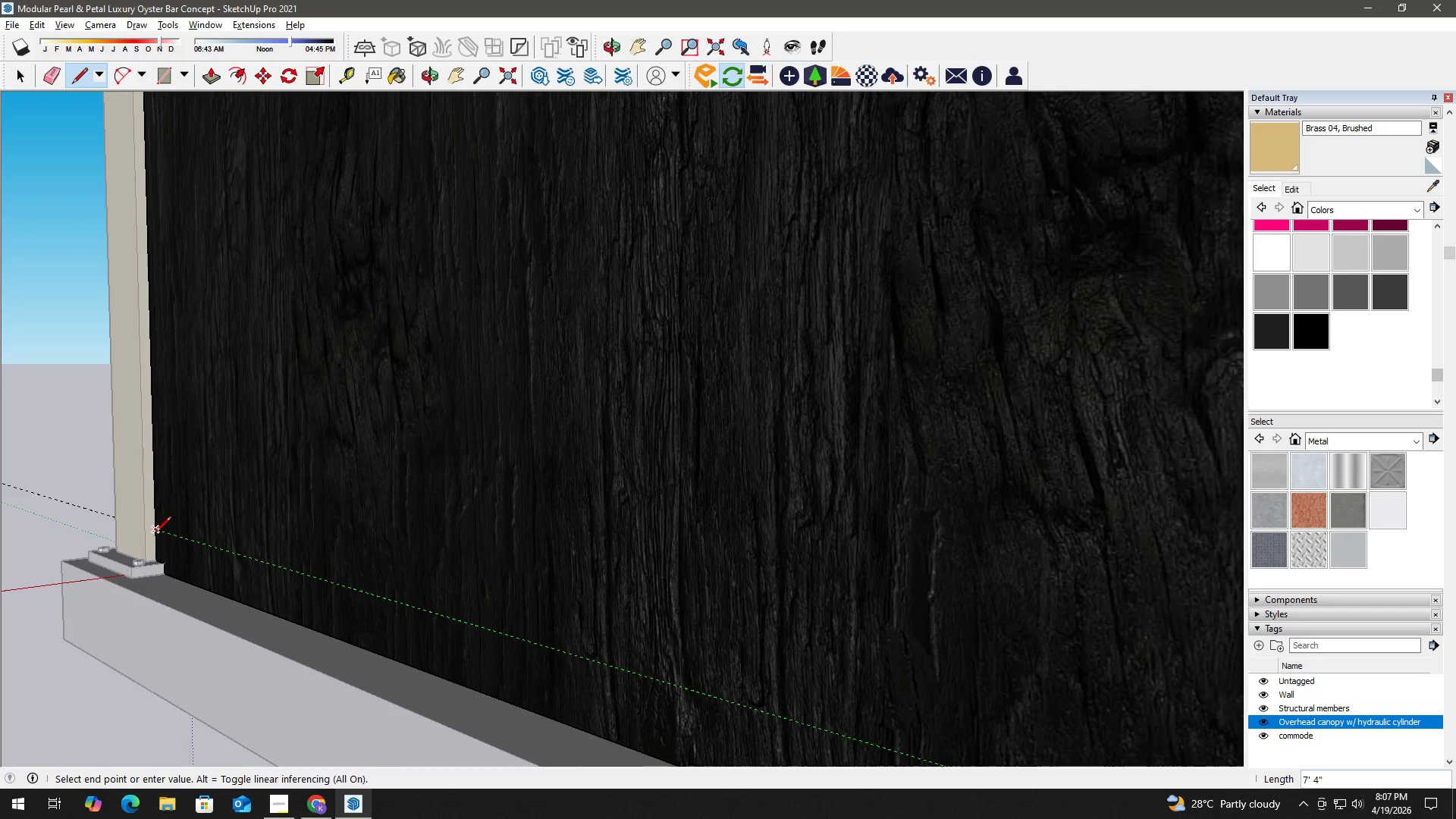 
left_click([155, 533])
 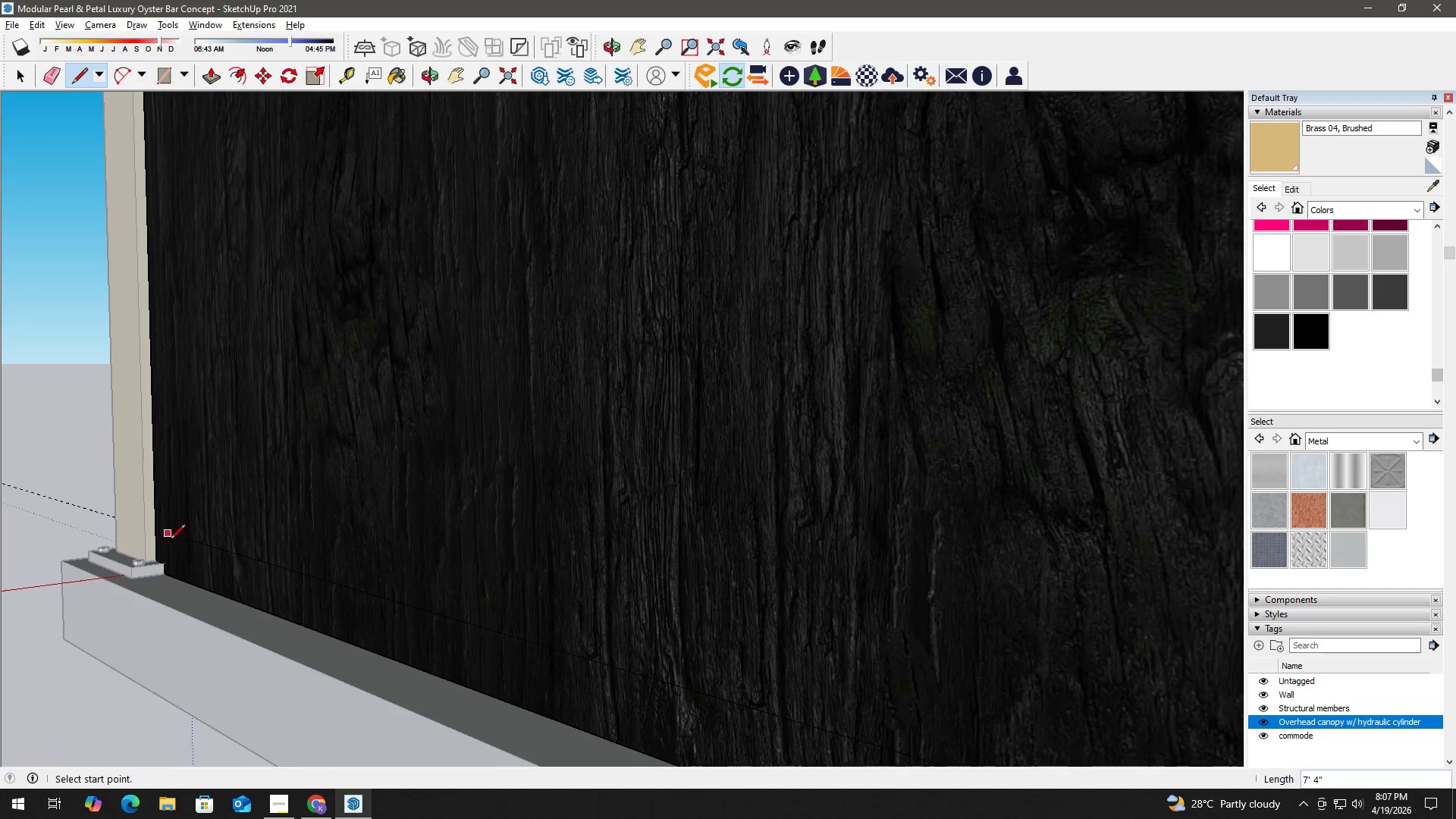 
key(Space)
 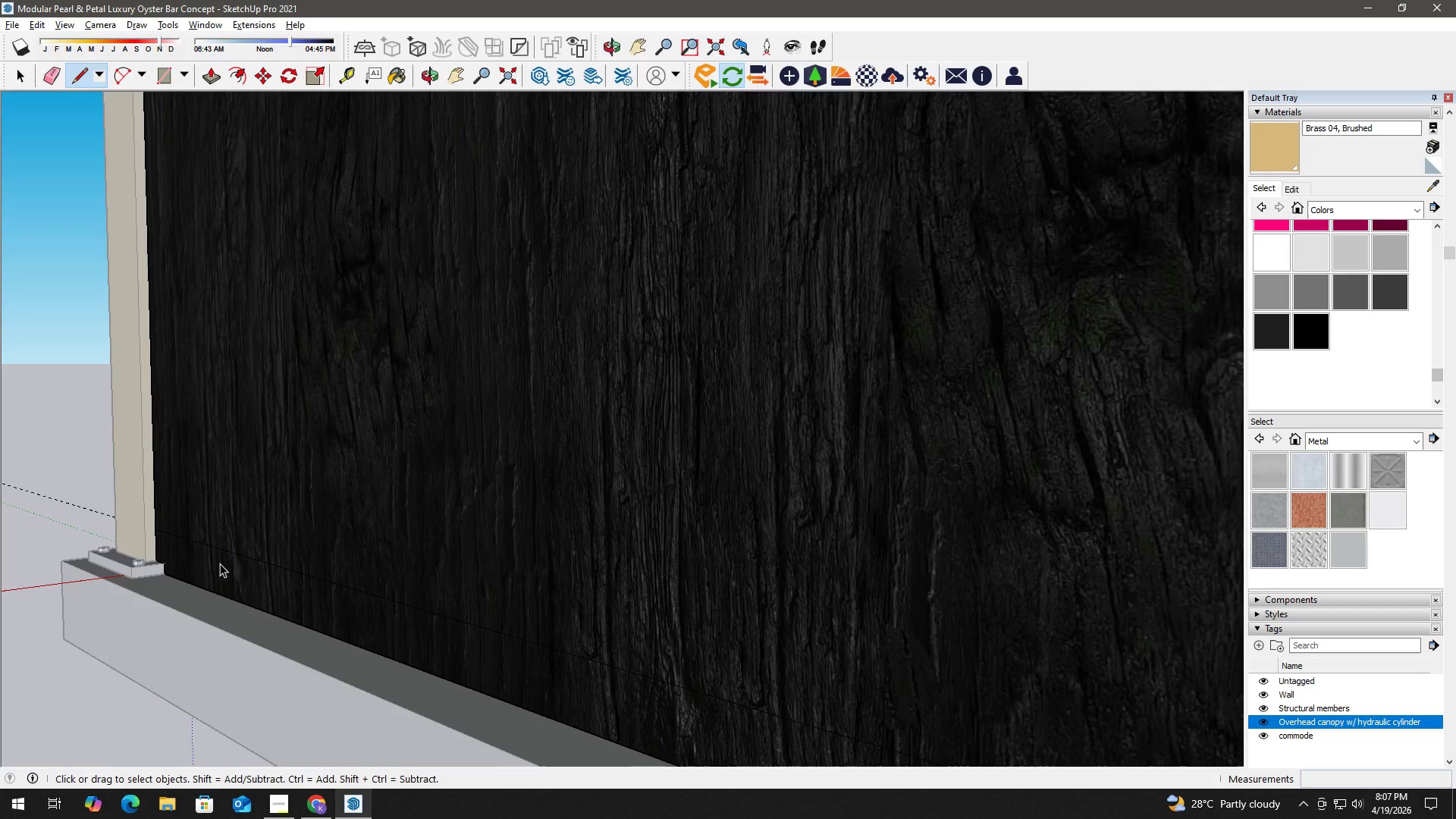 
double_click([232, 566])
 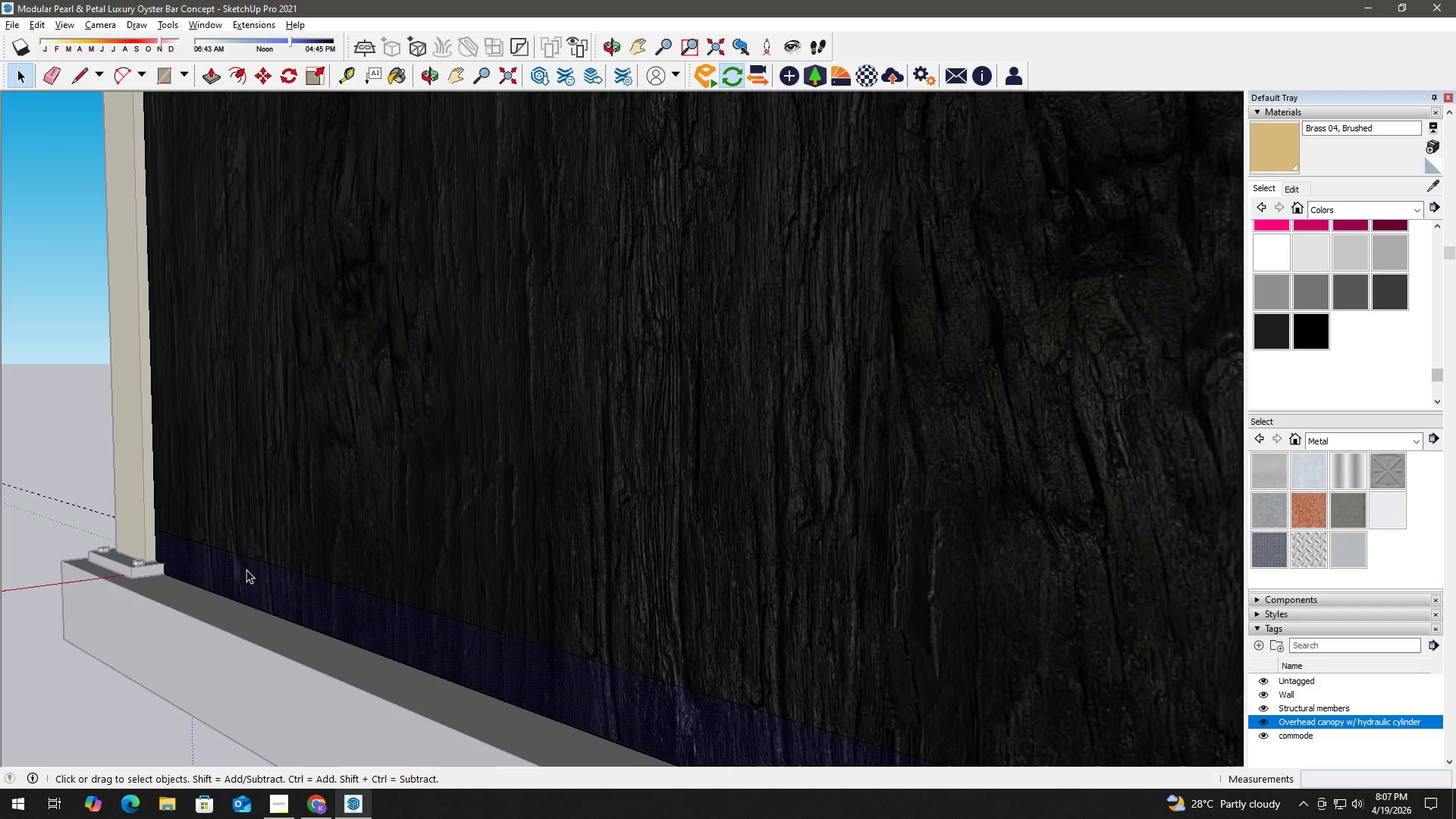 
key(P)
 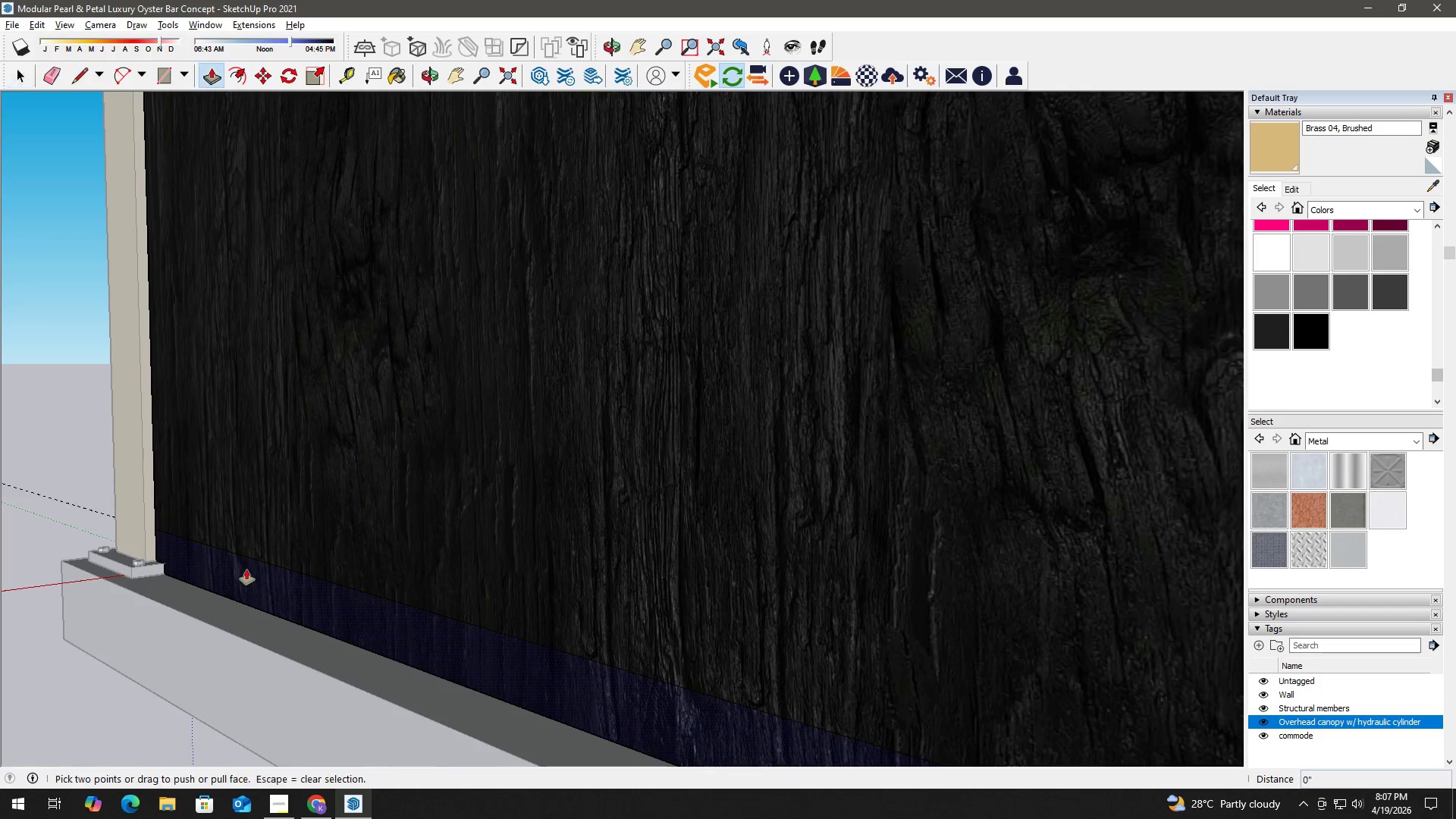 
left_click([246, 570])
 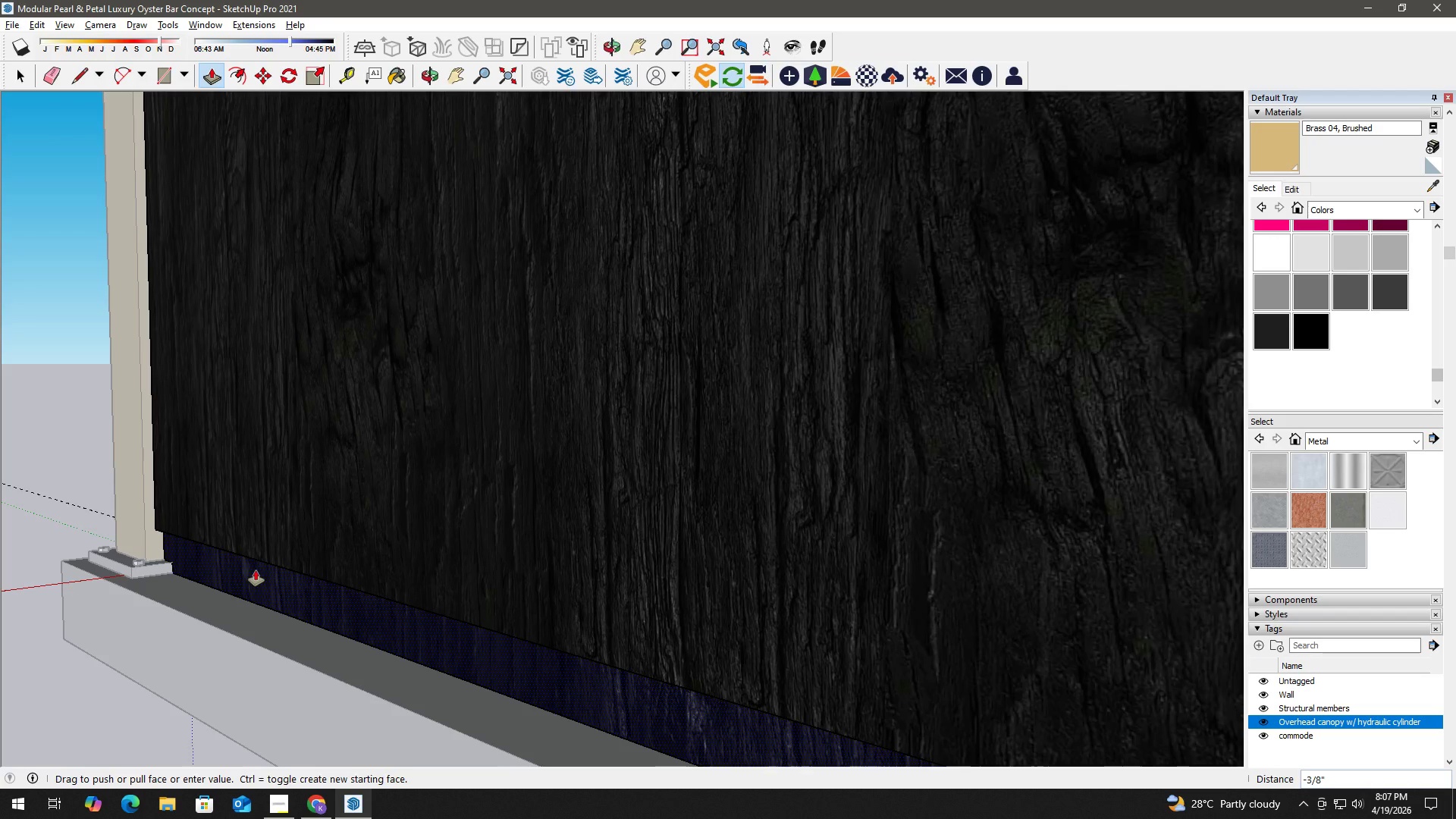 
key(1)
 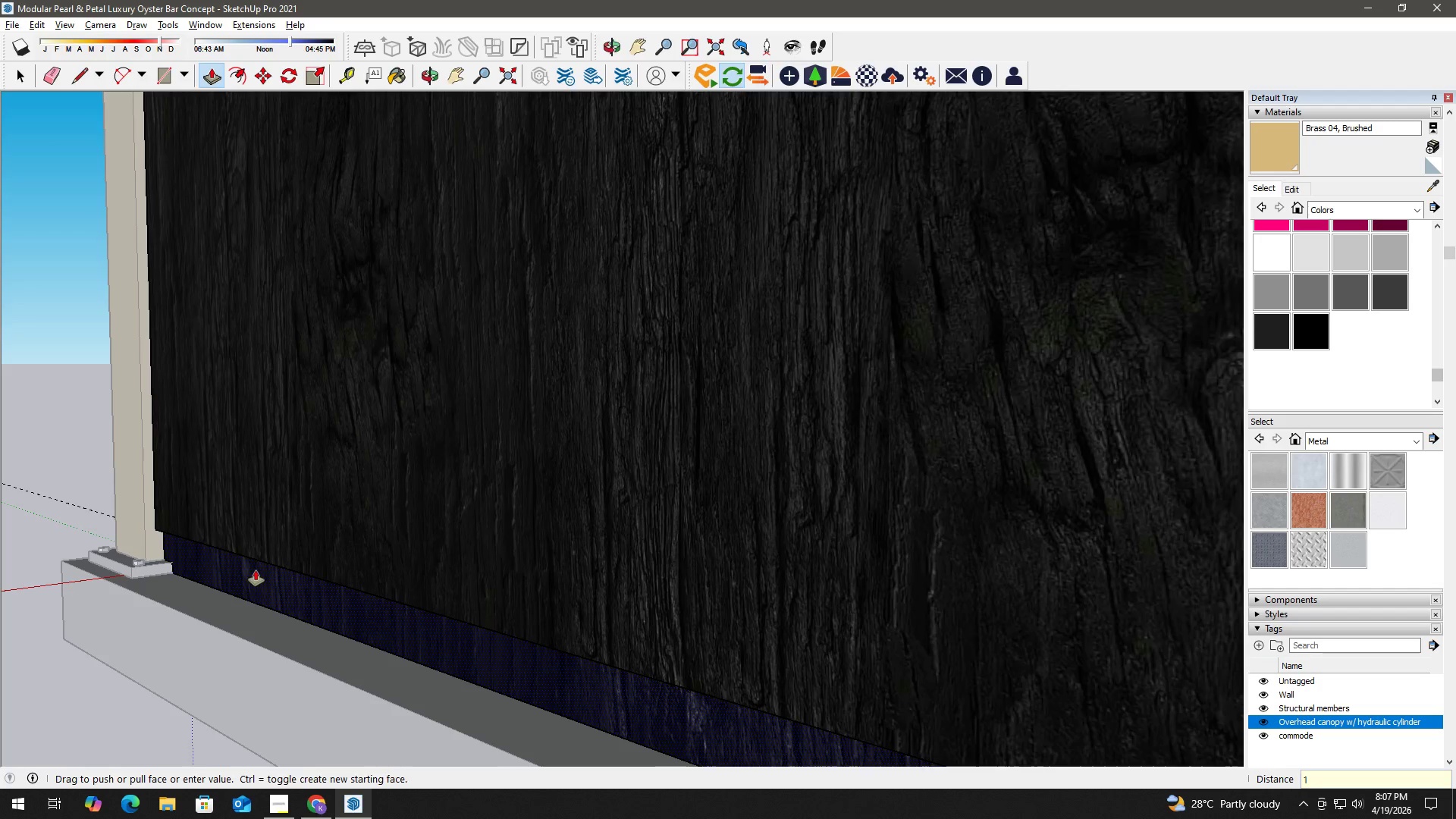 
key(NumpadEnter)
 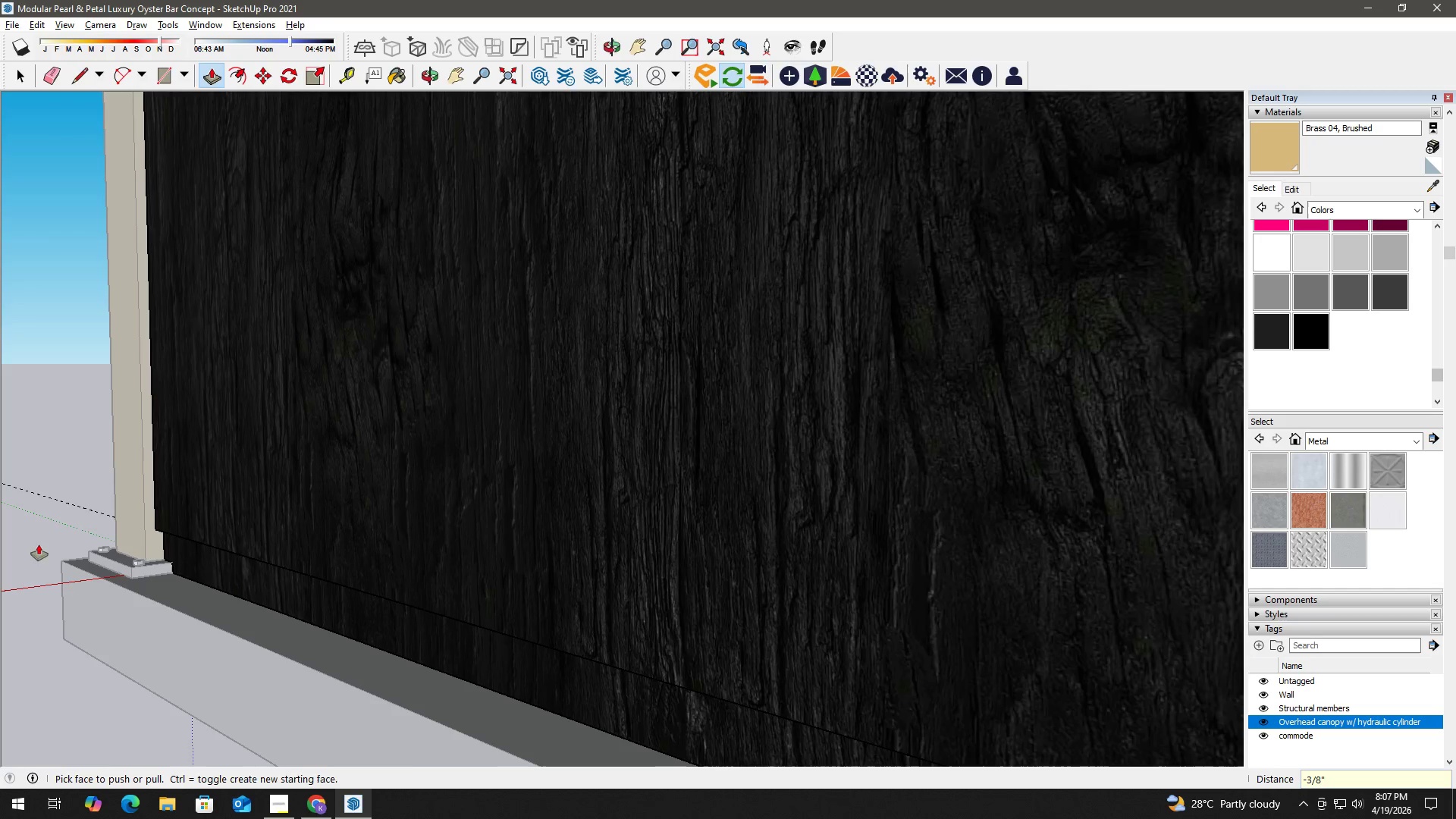 
type( e )
key(Escape)
type(hh )
 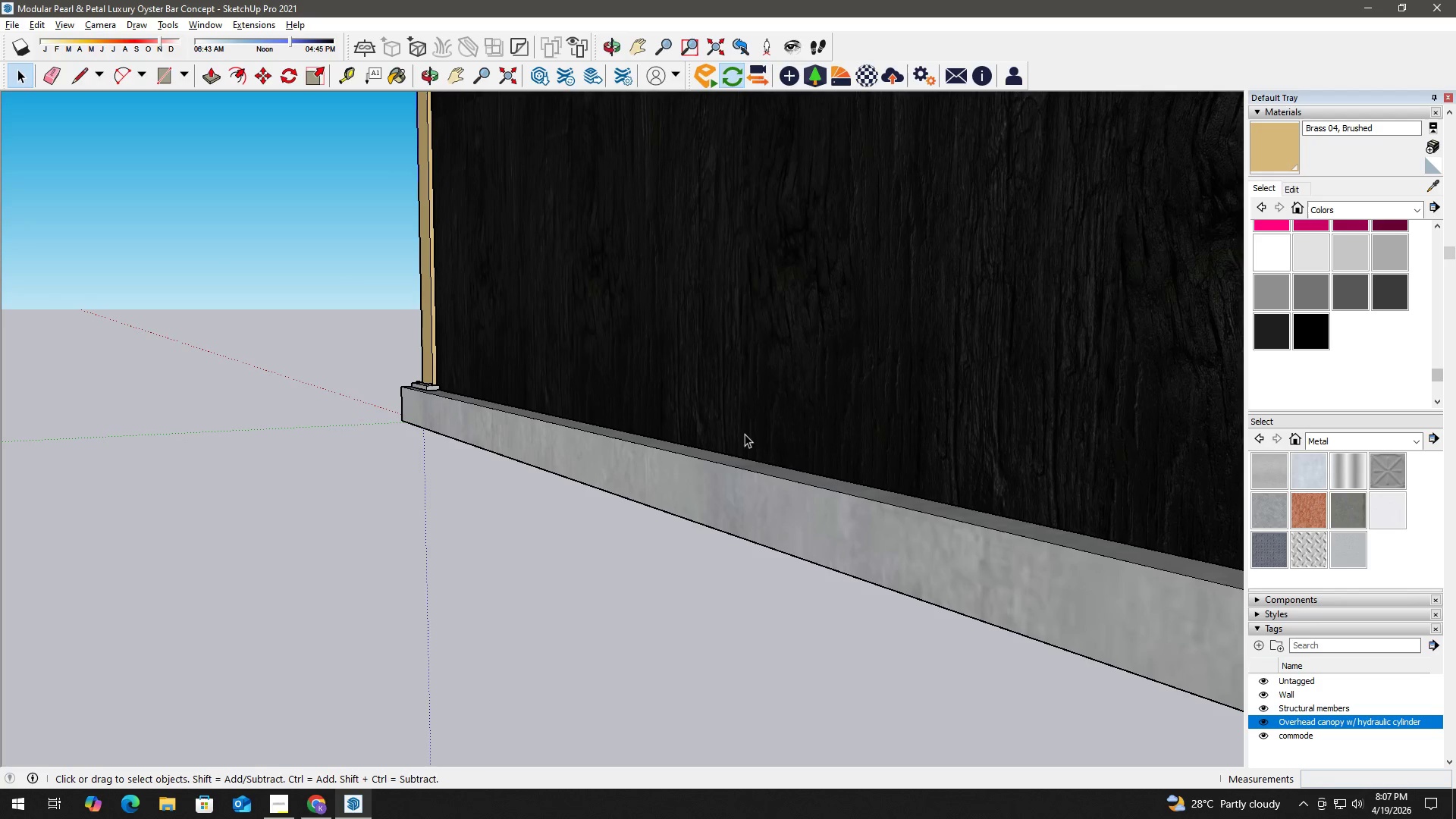 
left_click_drag(start_coordinate=[78, 500], to_coordinate=[71, 509])
 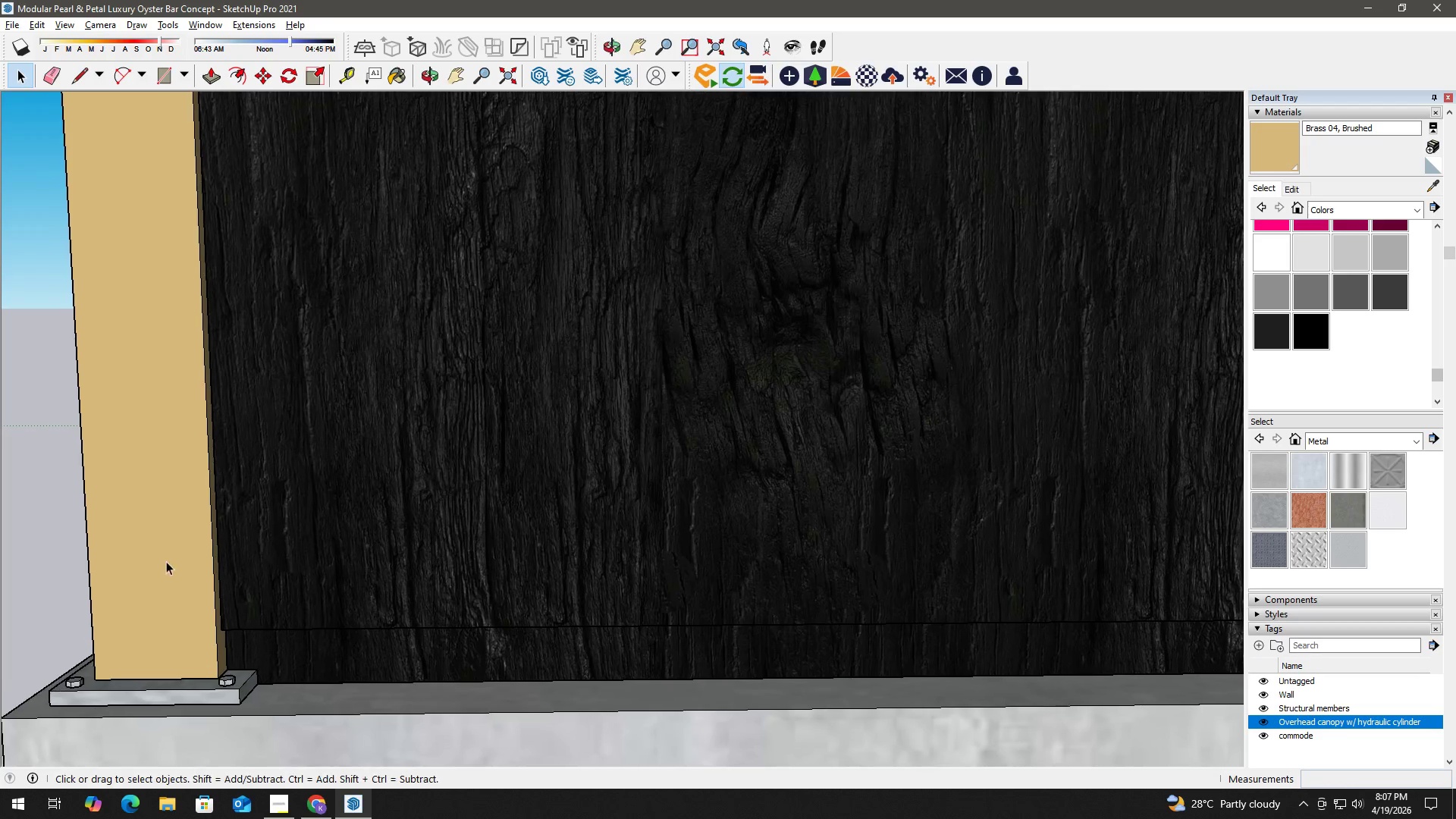 
left_click_drag(start_coordinate=[80, 573], to_coordinate=[694, 570])
 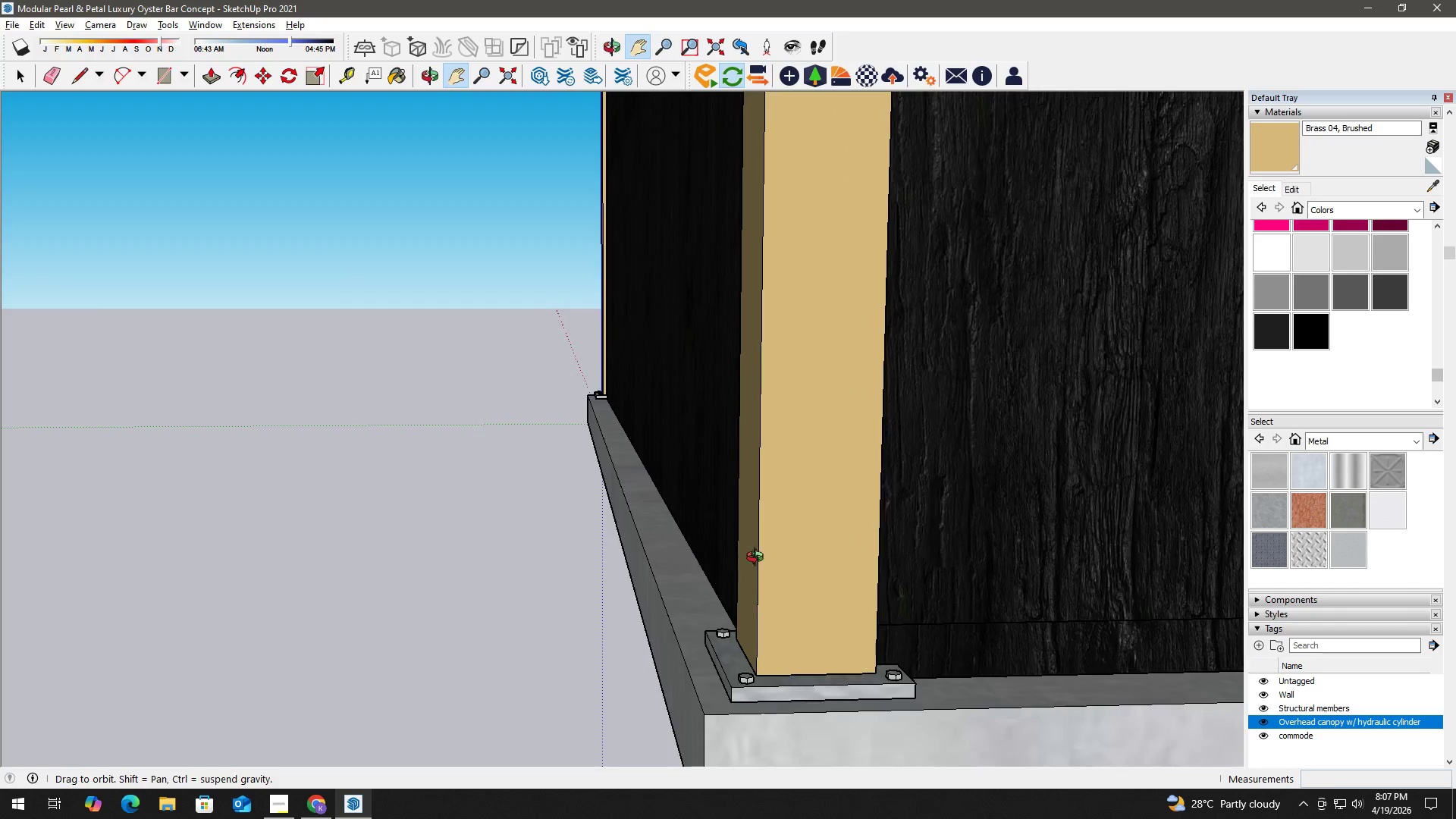 
scroll: coordinate [698, 450], scroll_direction: up, amount: 3.0
 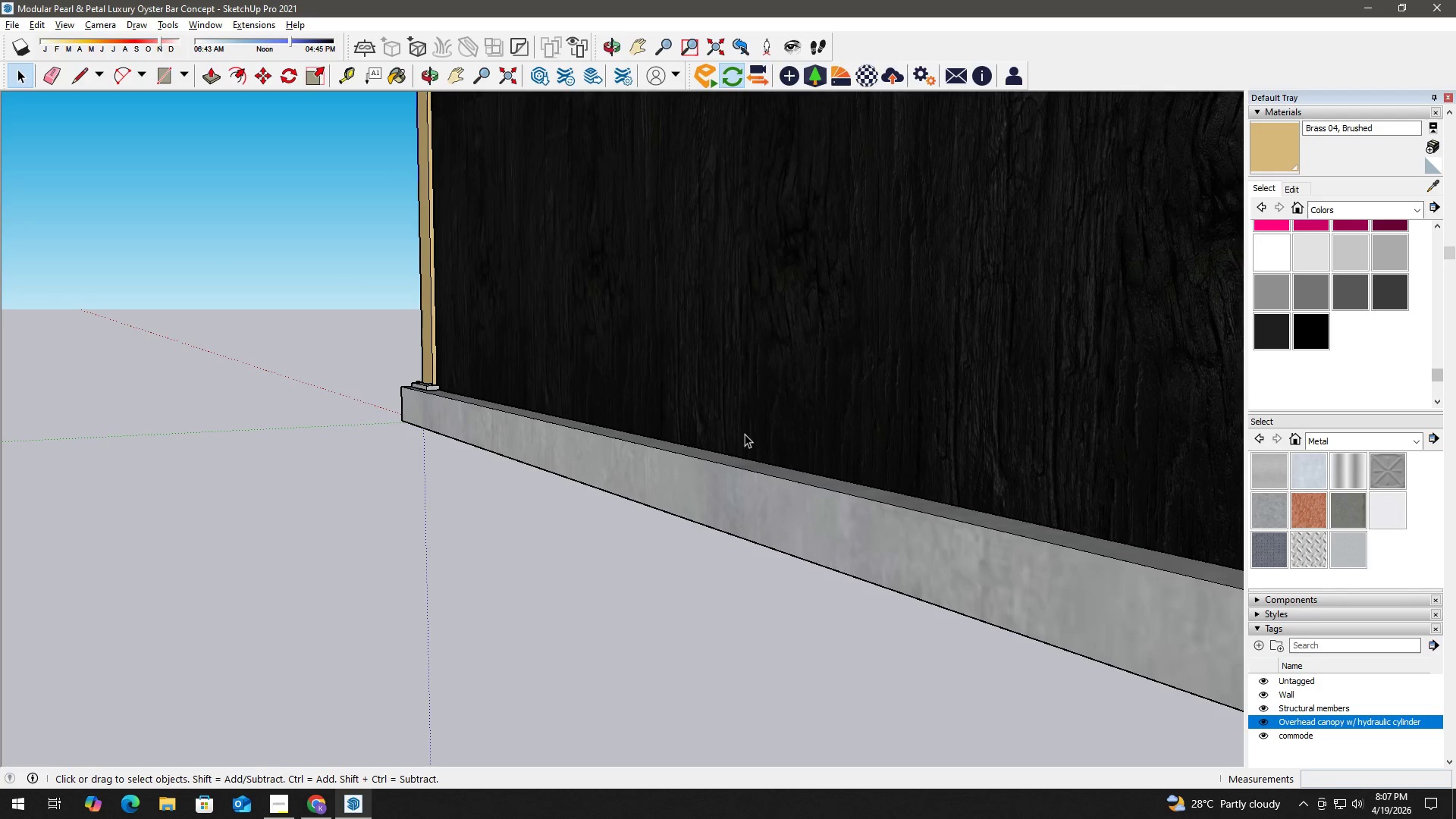 
key(T)
 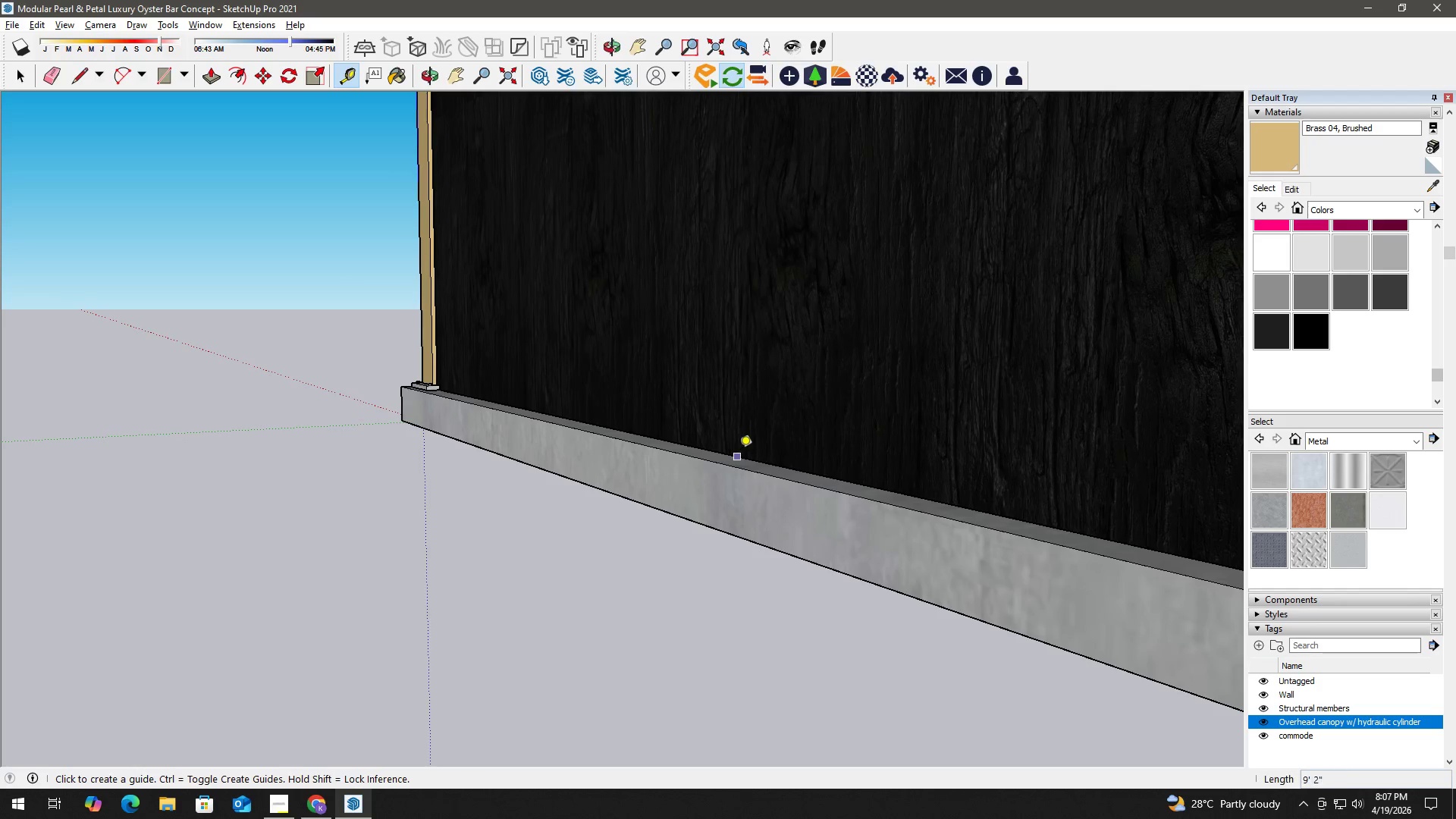 
left_click([739, 453])
 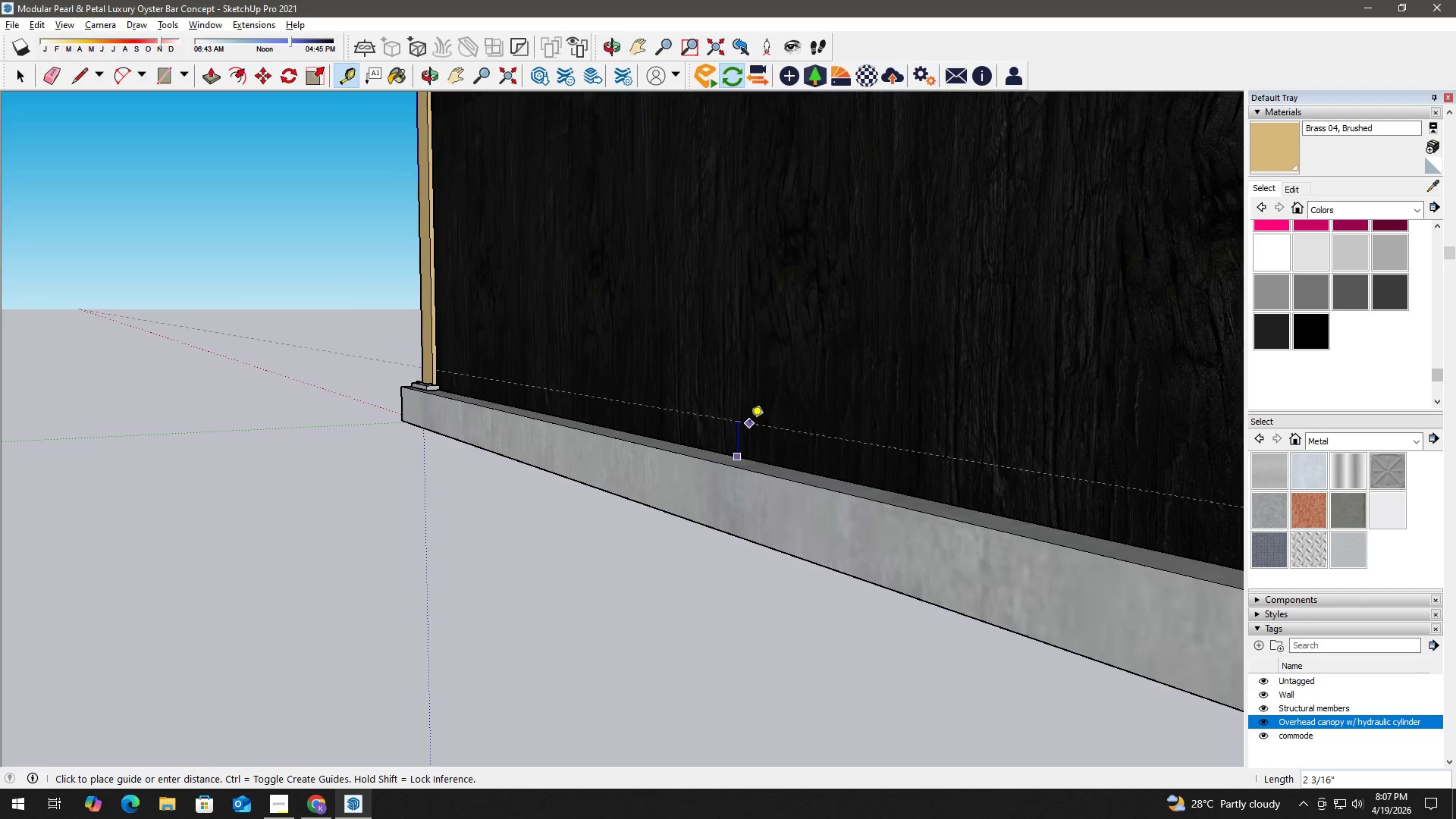 
key(2)
 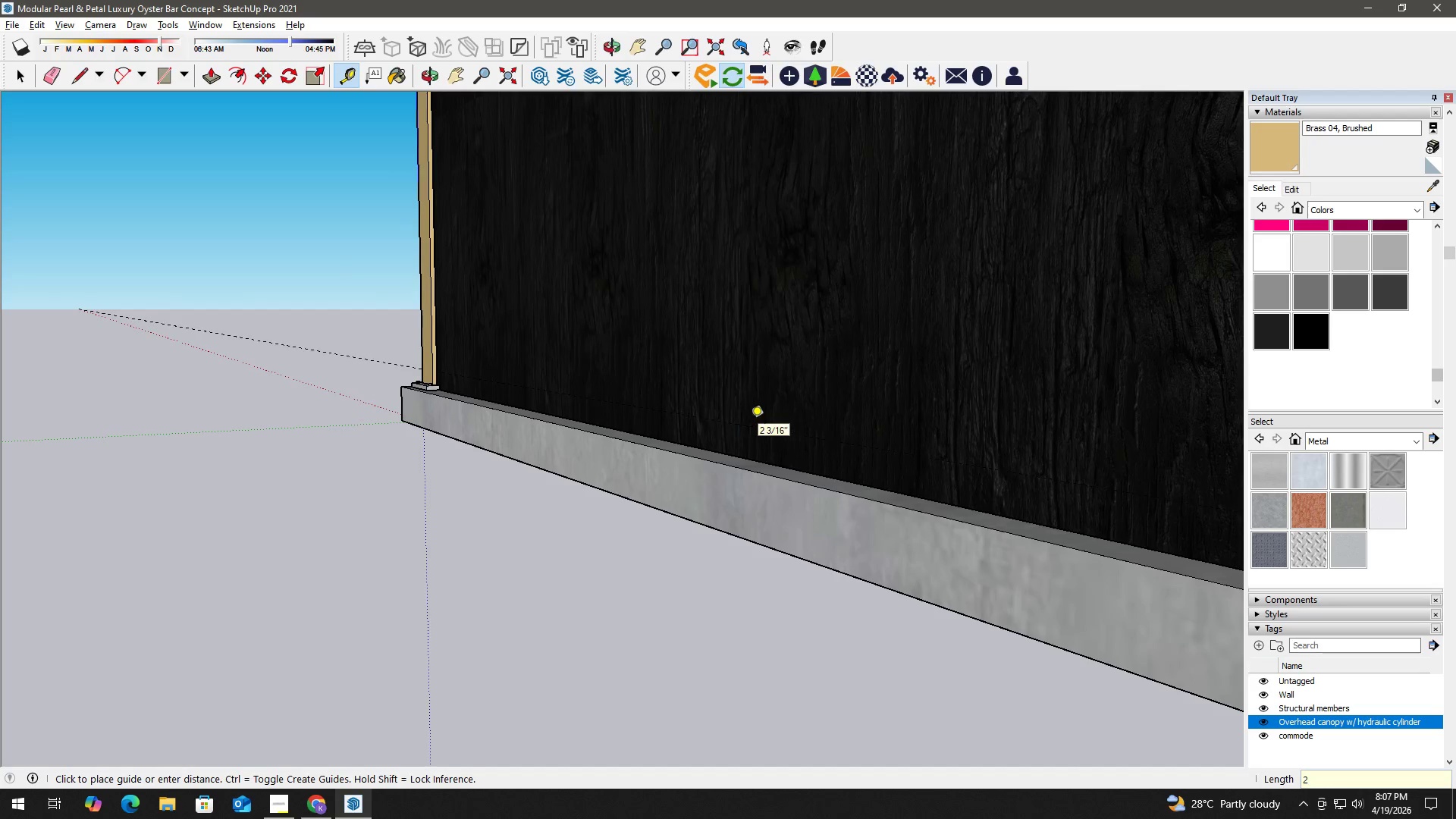 
key(NumpadEnter)
 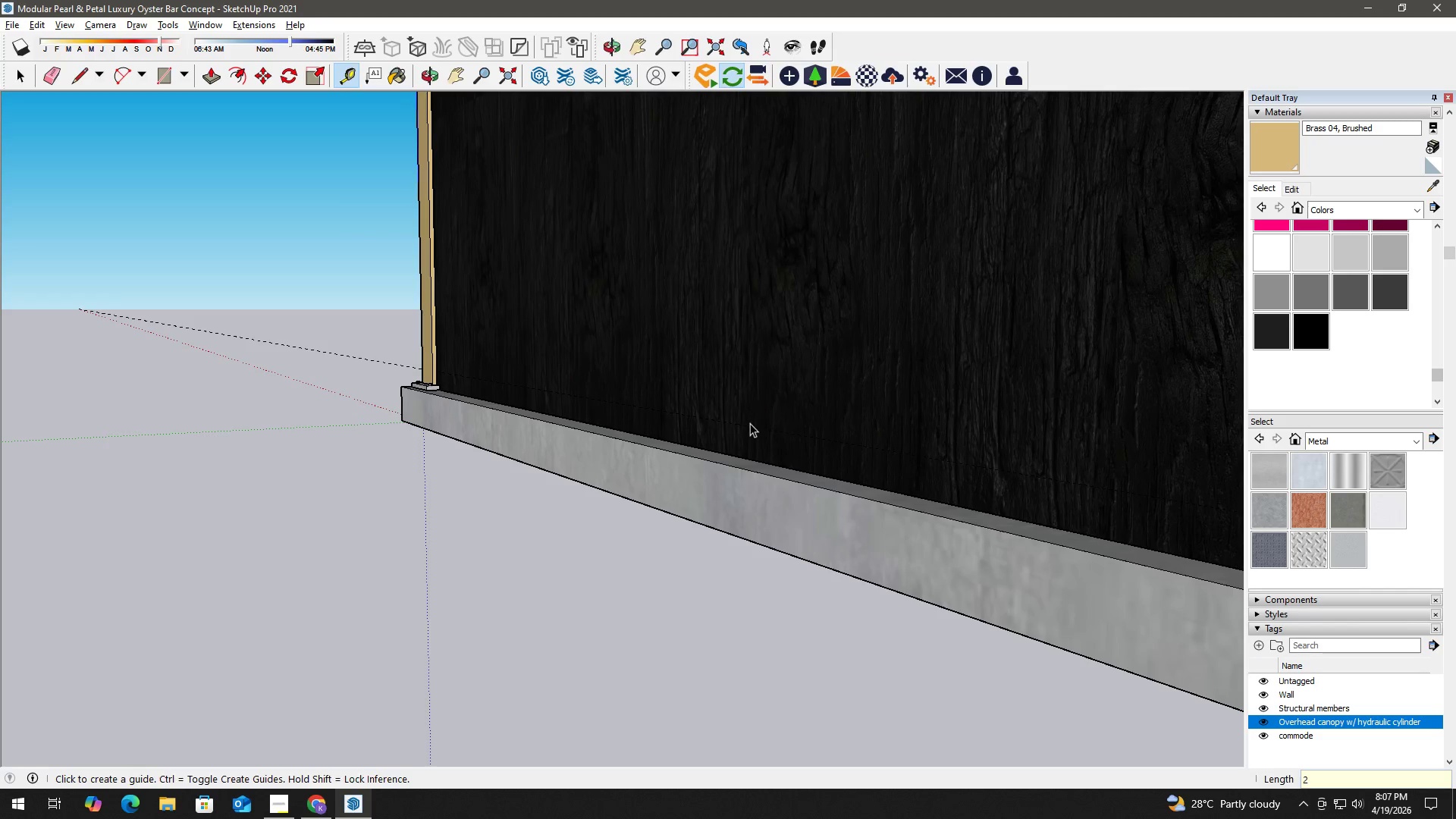 
key(Space)
 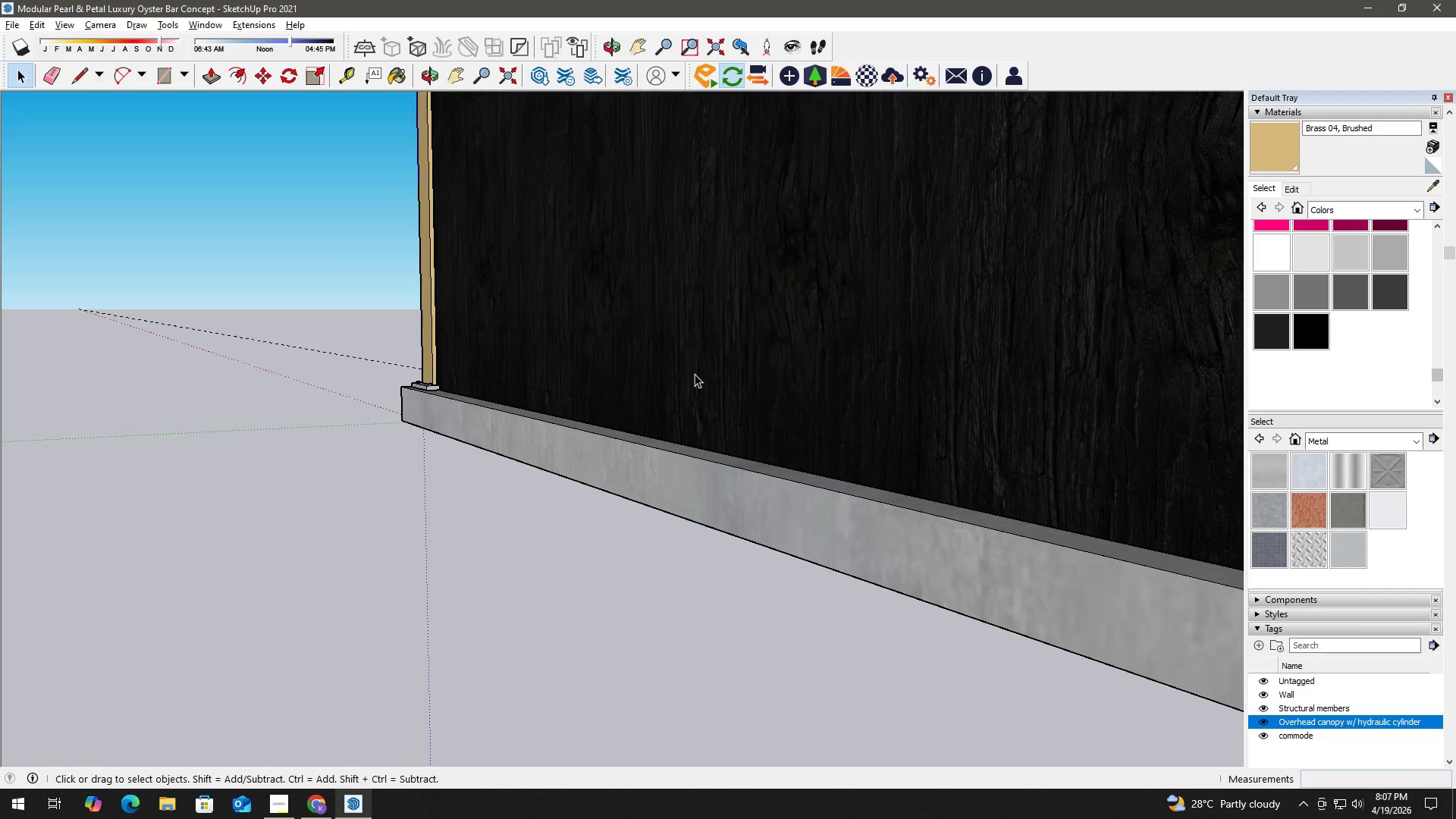 
double_click([693, 369])
 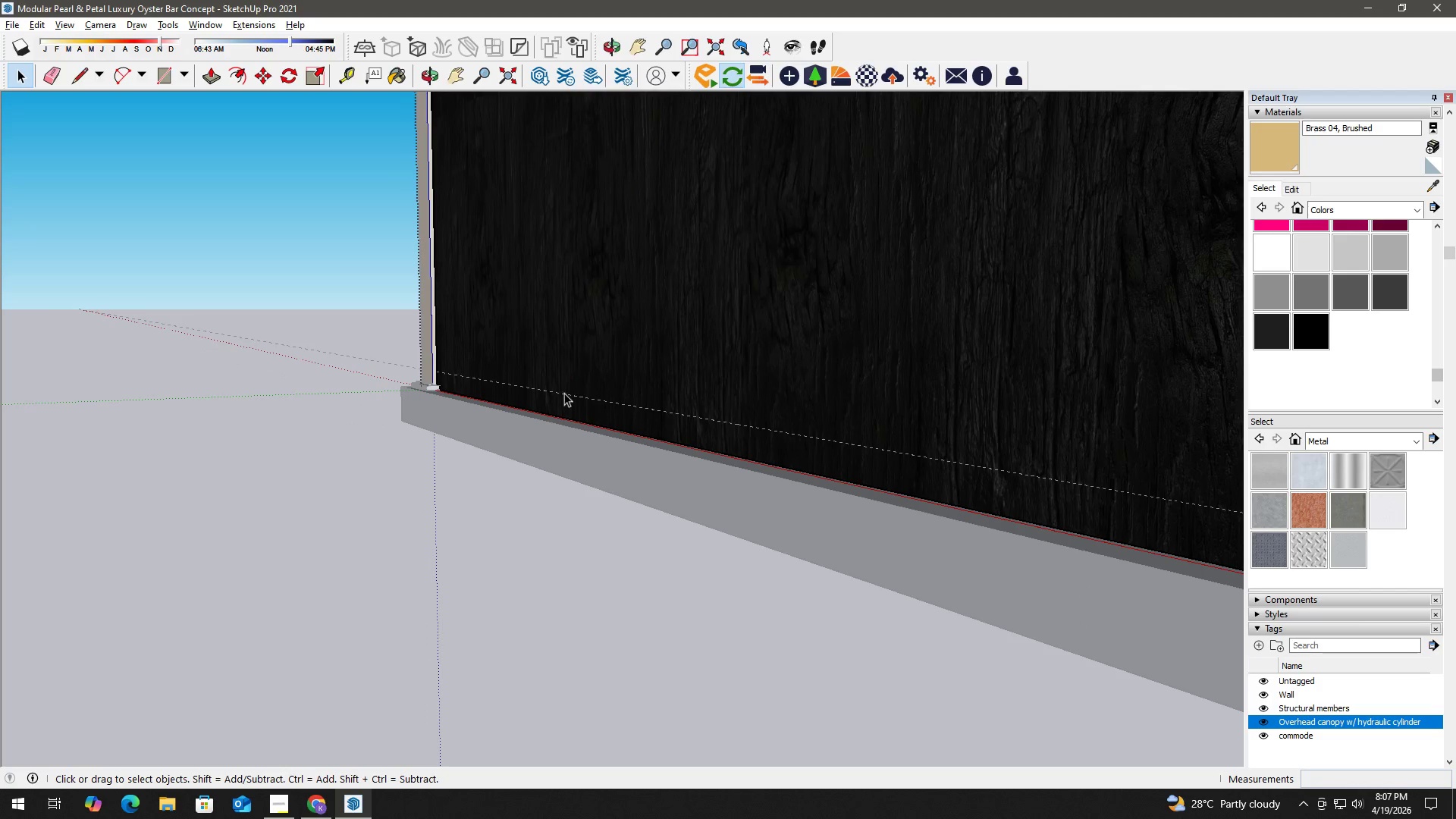 
scroll: coordinate [406, 388], scroll_direction: up, amount: 2.0
 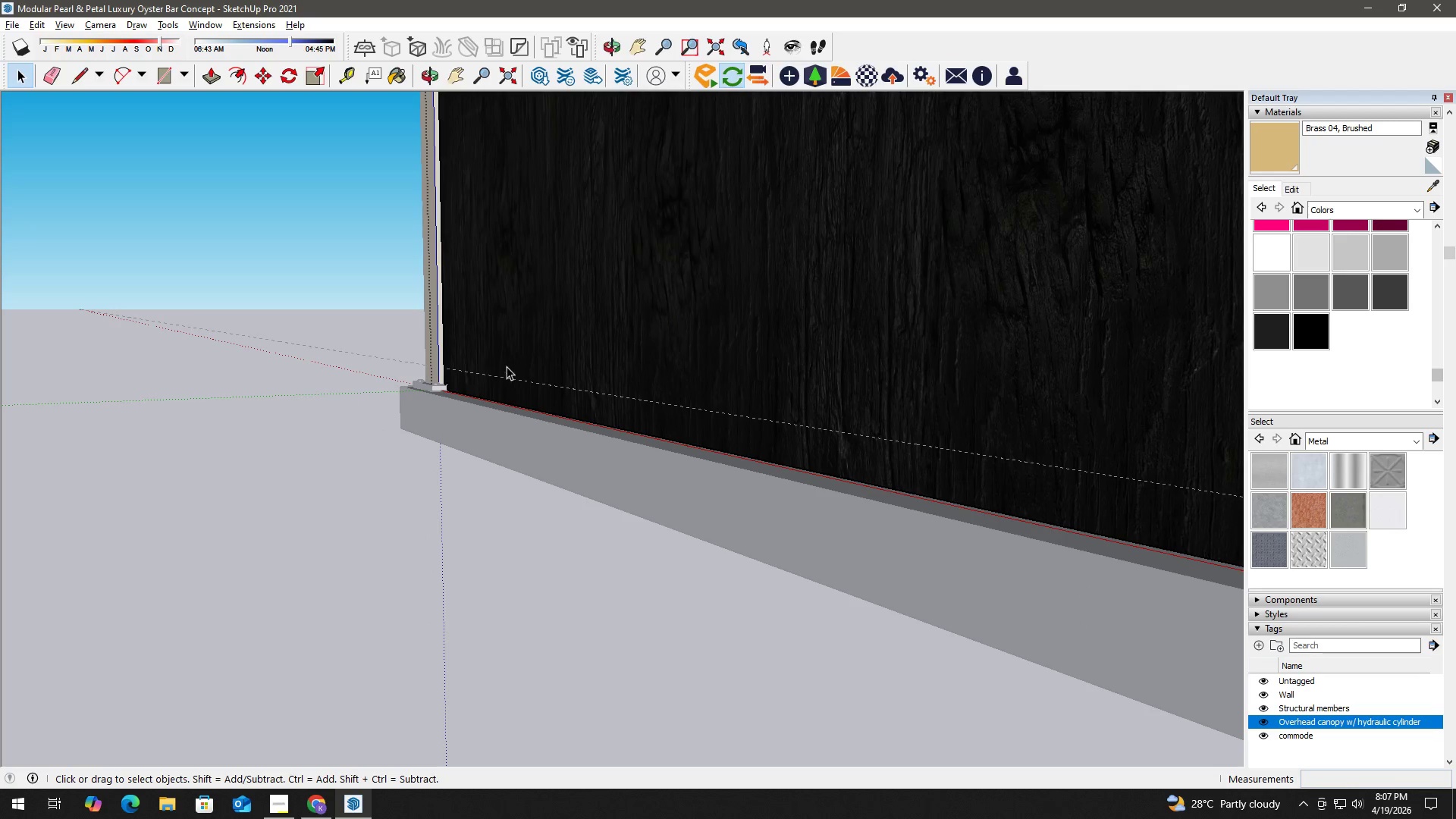 
key(L)
 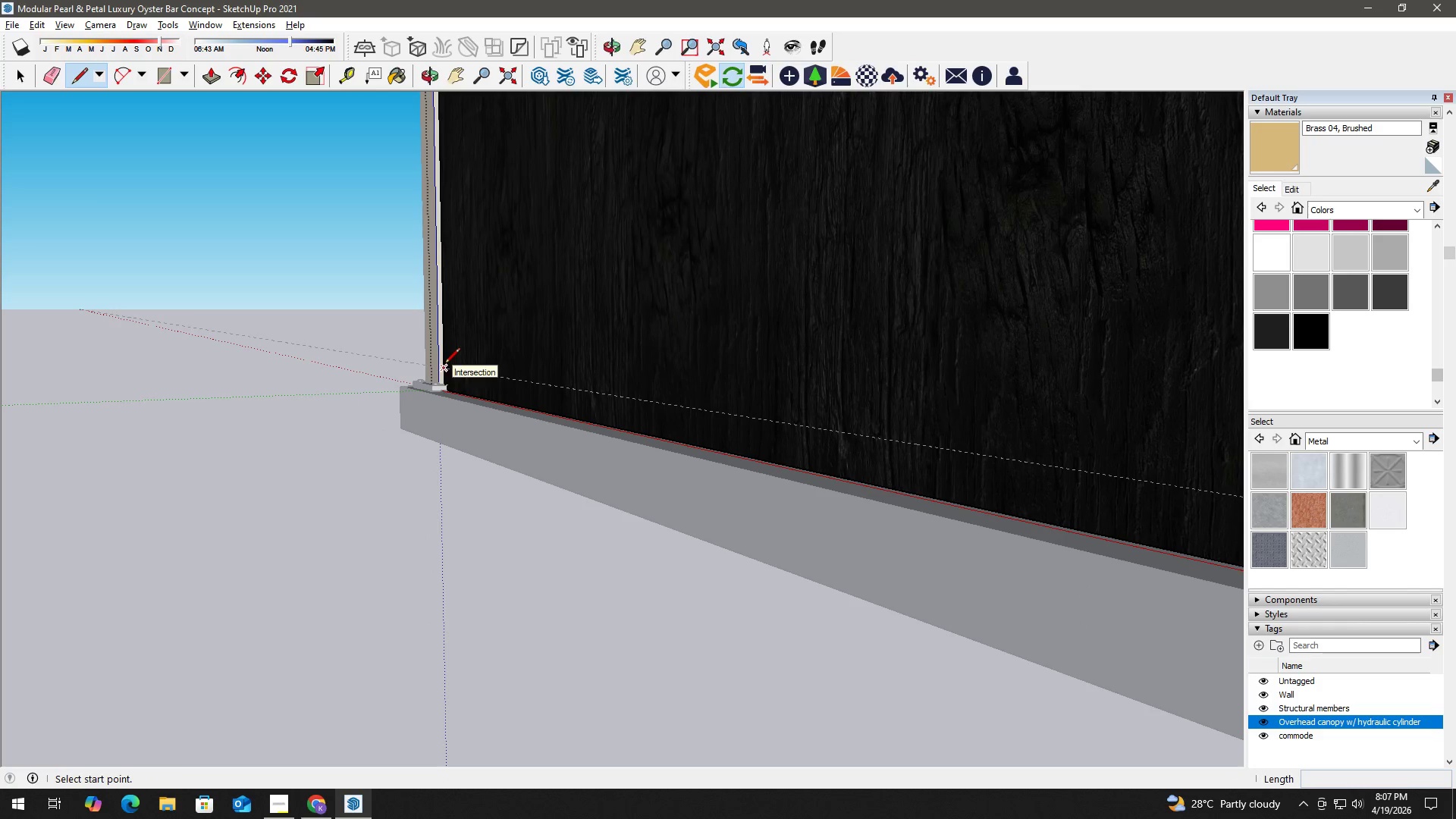 
left_click([444, 365])
 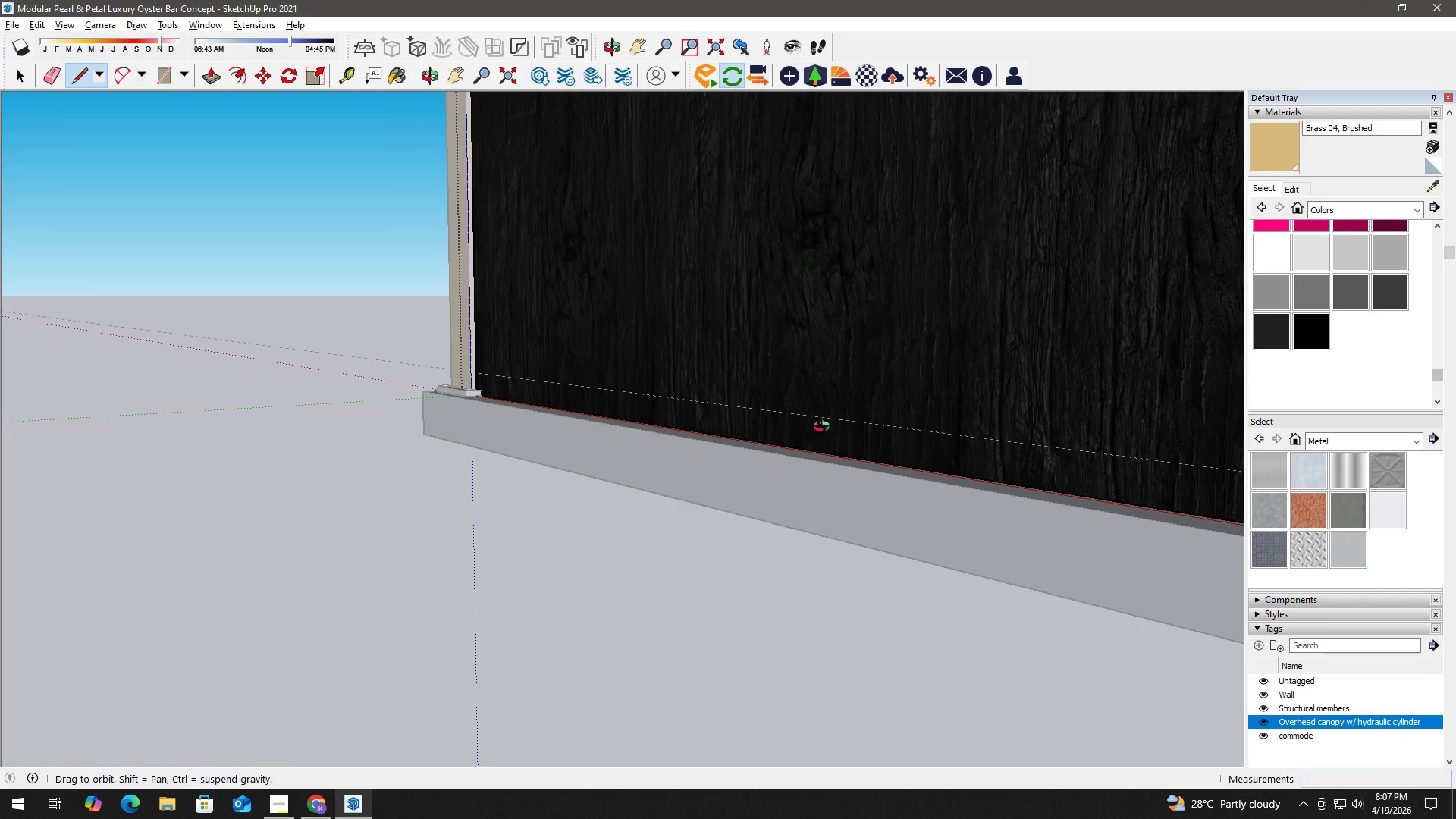 
hold_key(key=ShiftLeft, duration=0.44)
 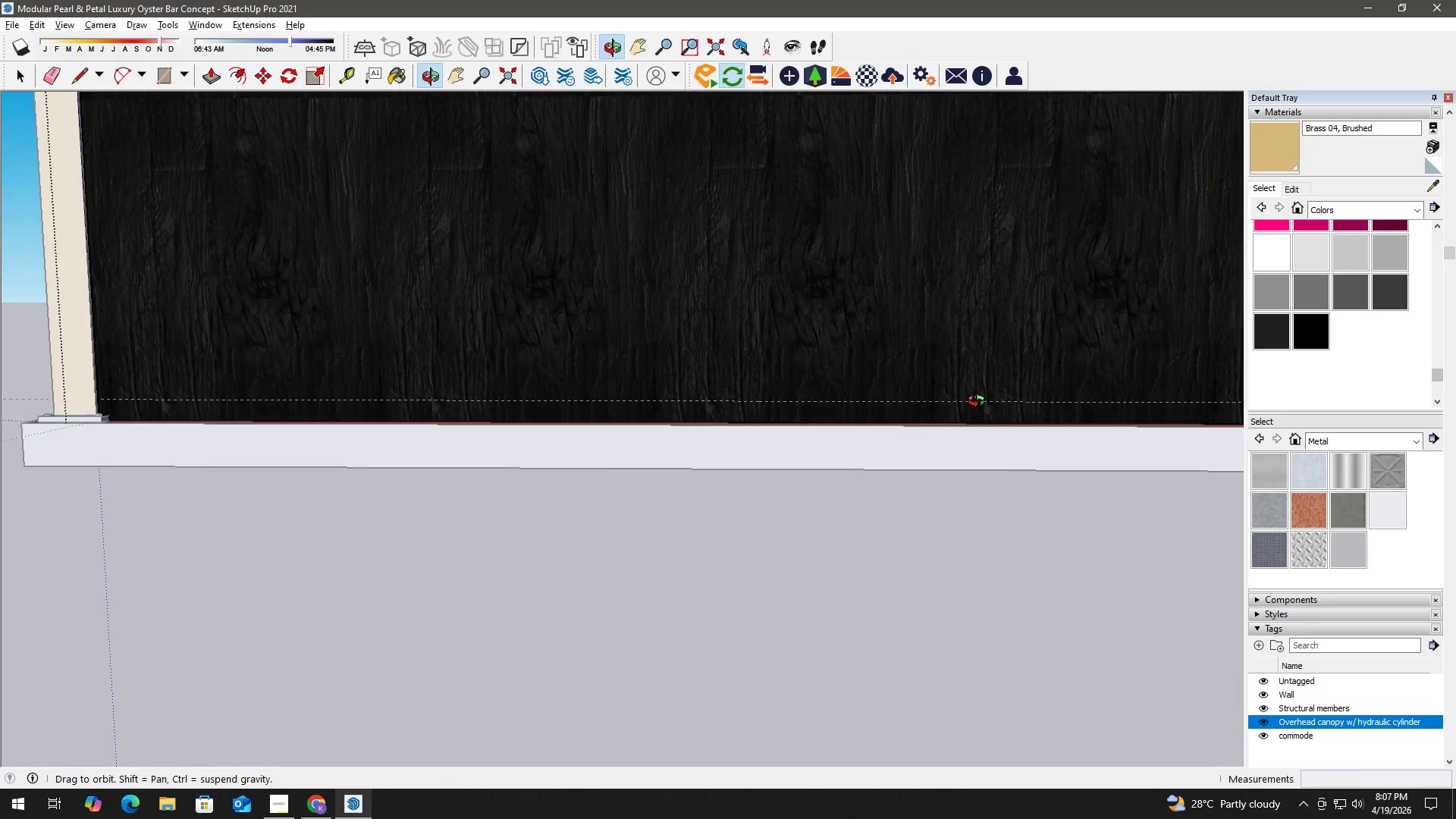 
hold_key(key=ShiftLeft, duration=0.44)
 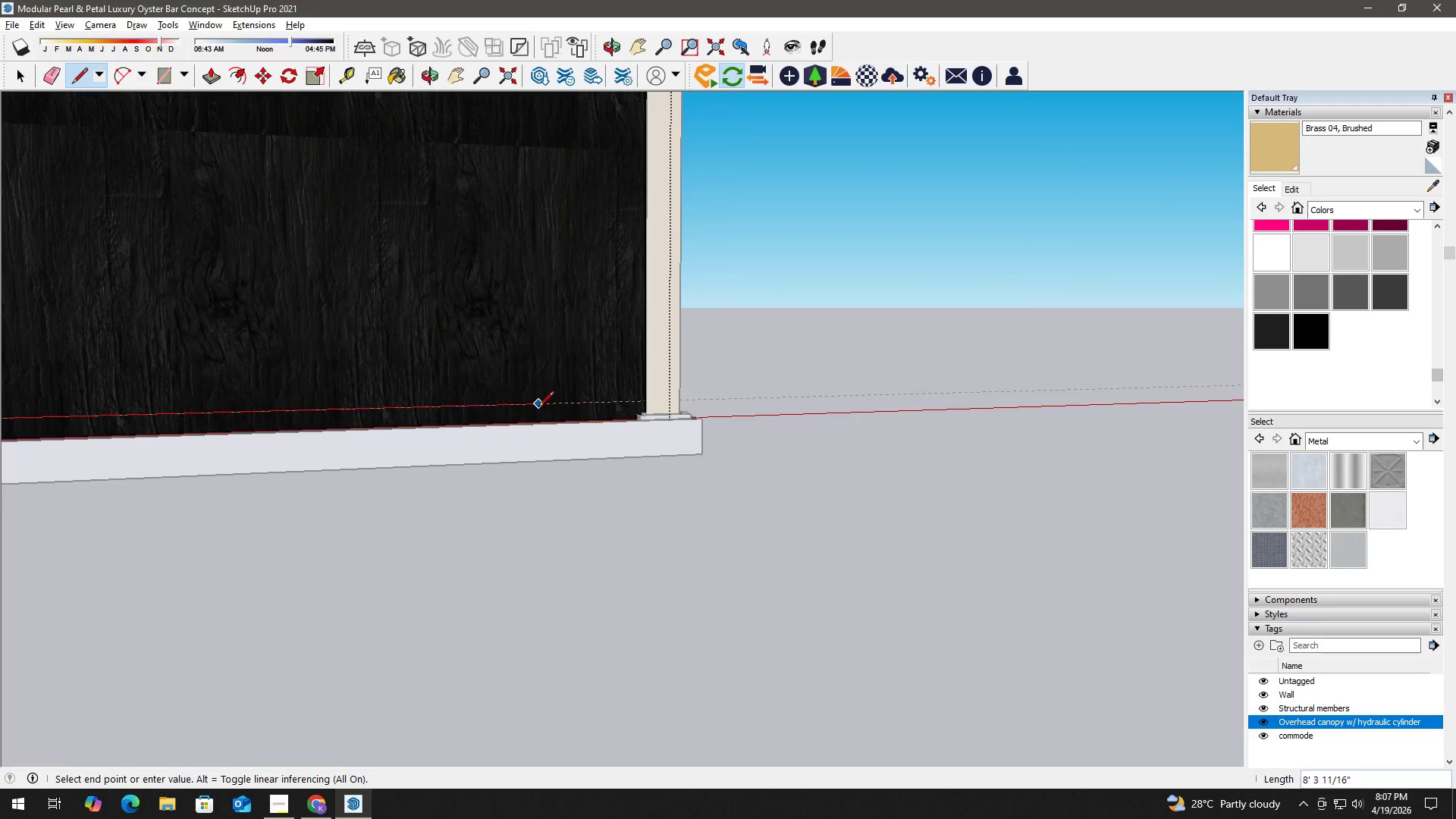 
scroll: coordinate [672, 406], scroll_direction: up, amount: 11.0
 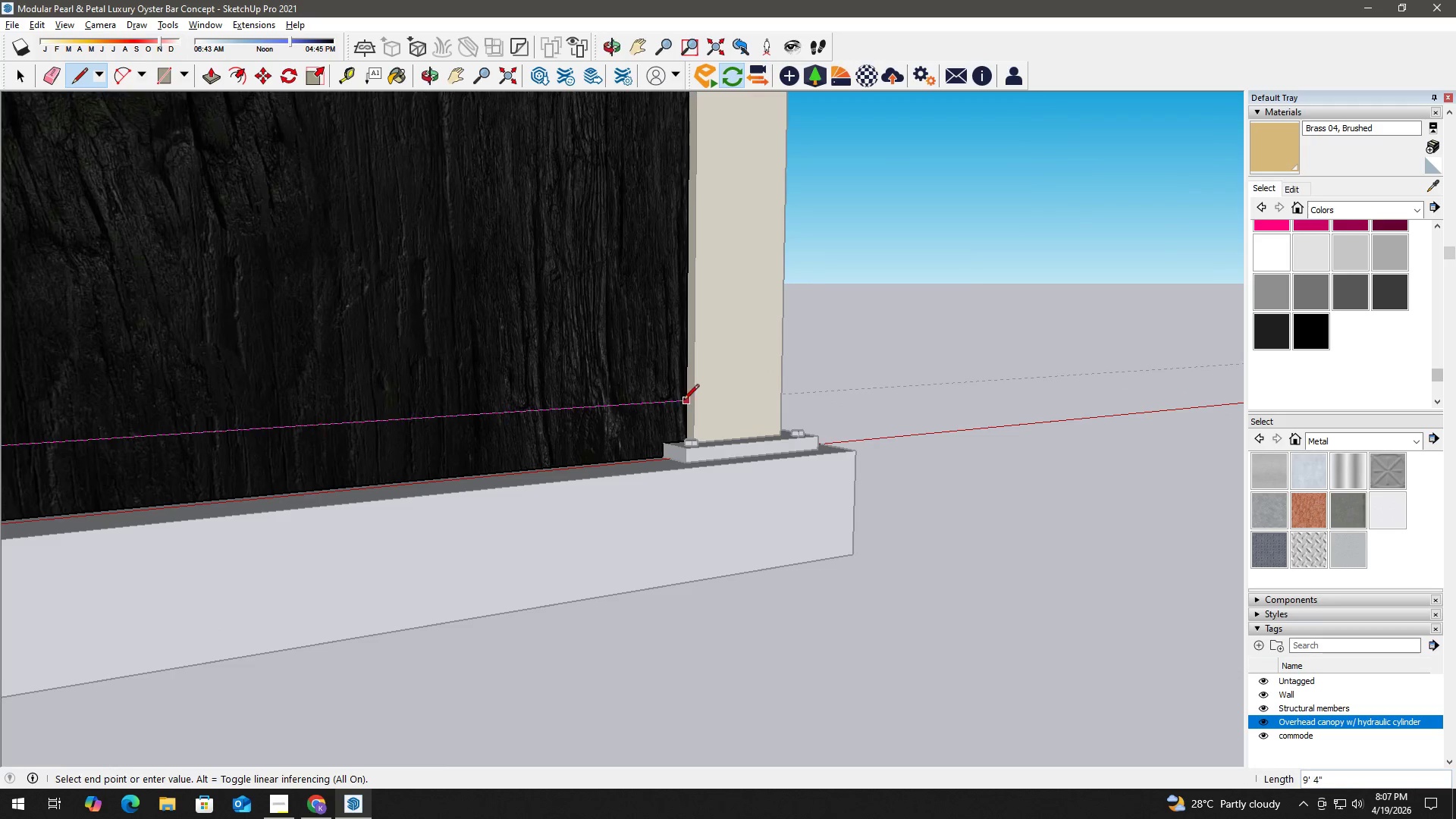 
left_click([684, 400])
 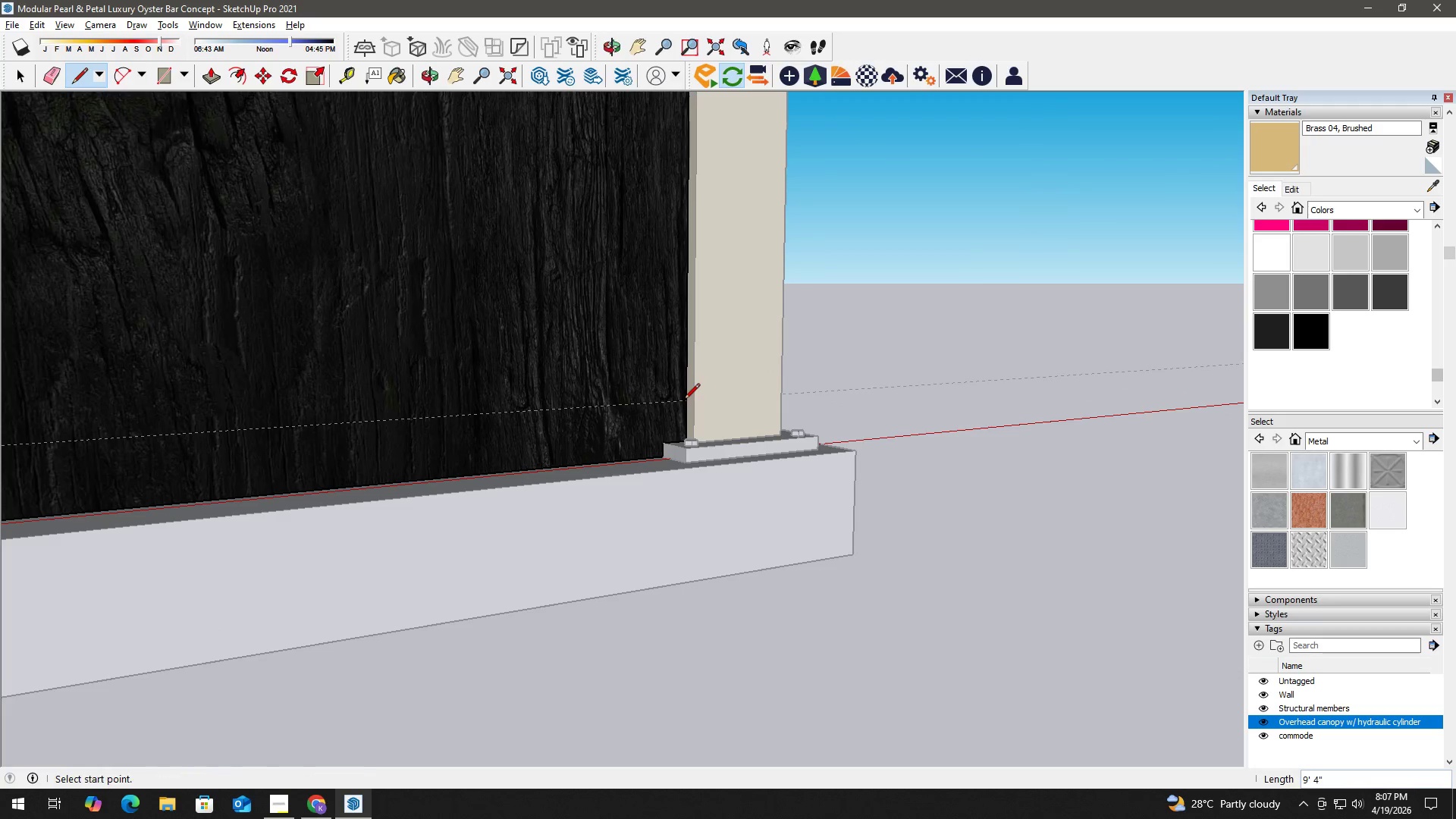 
key(Space)
 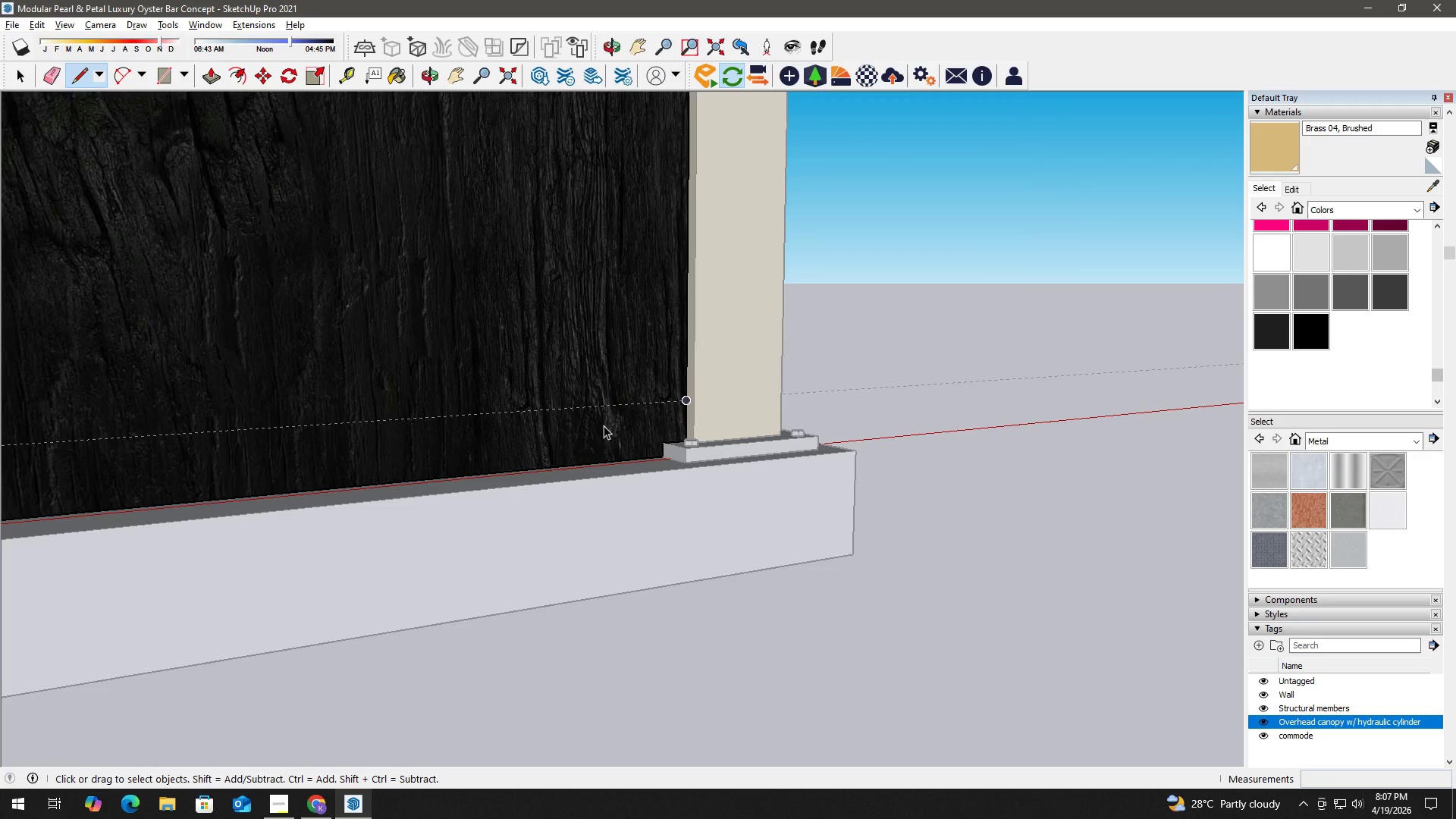 
double_click([557, 426])
 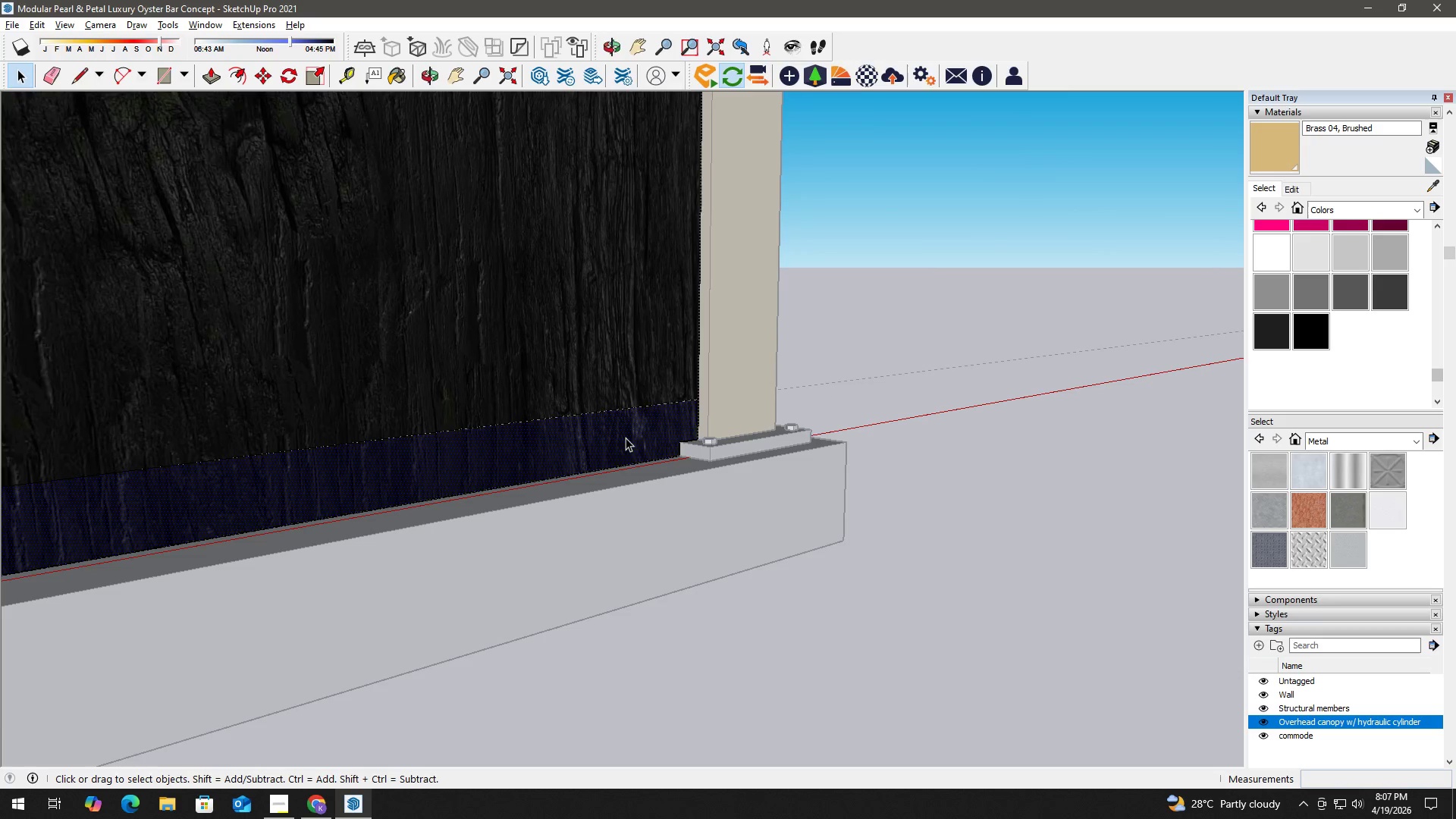 
key(P)
 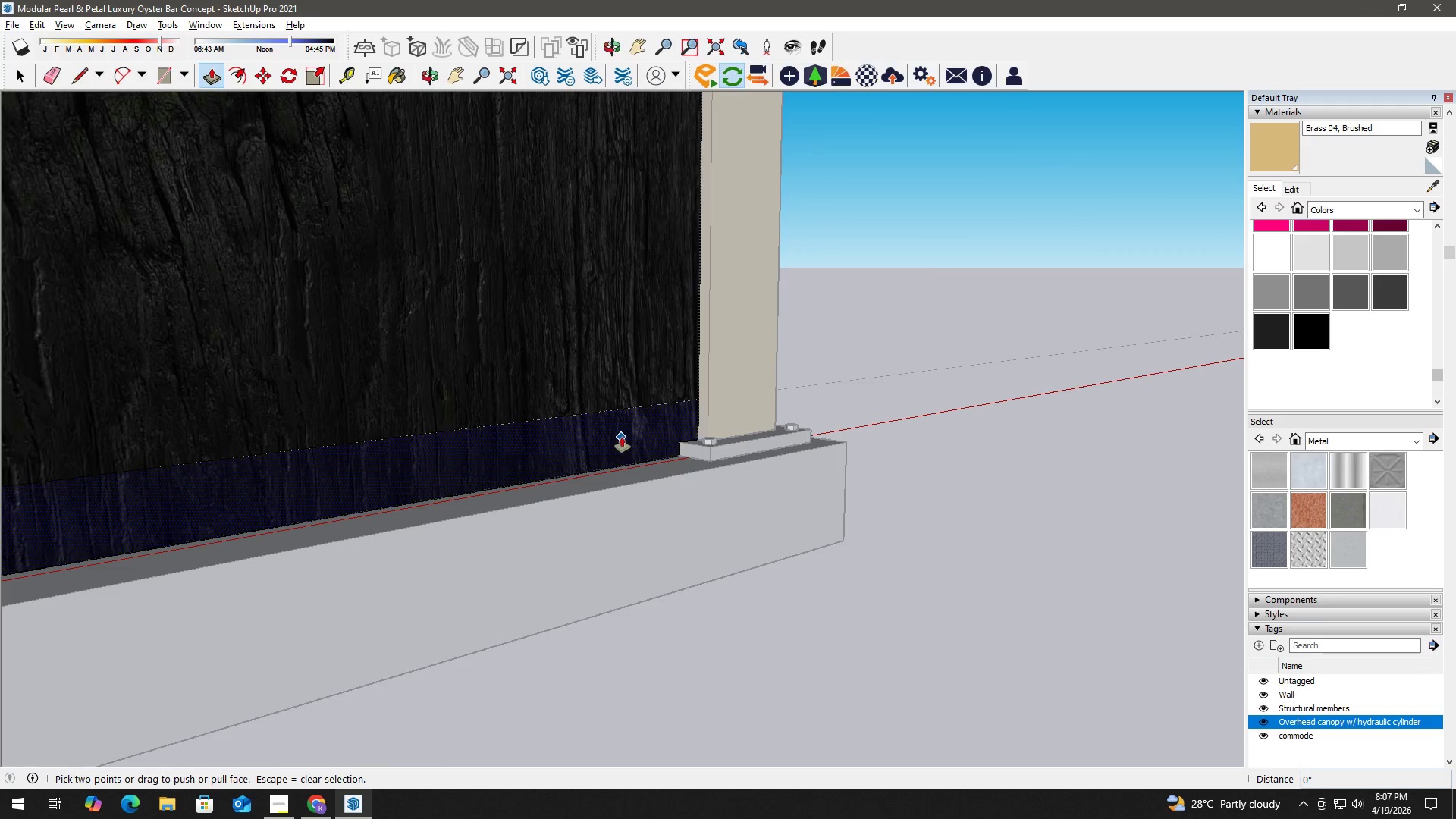 
left_click([621, 437])
 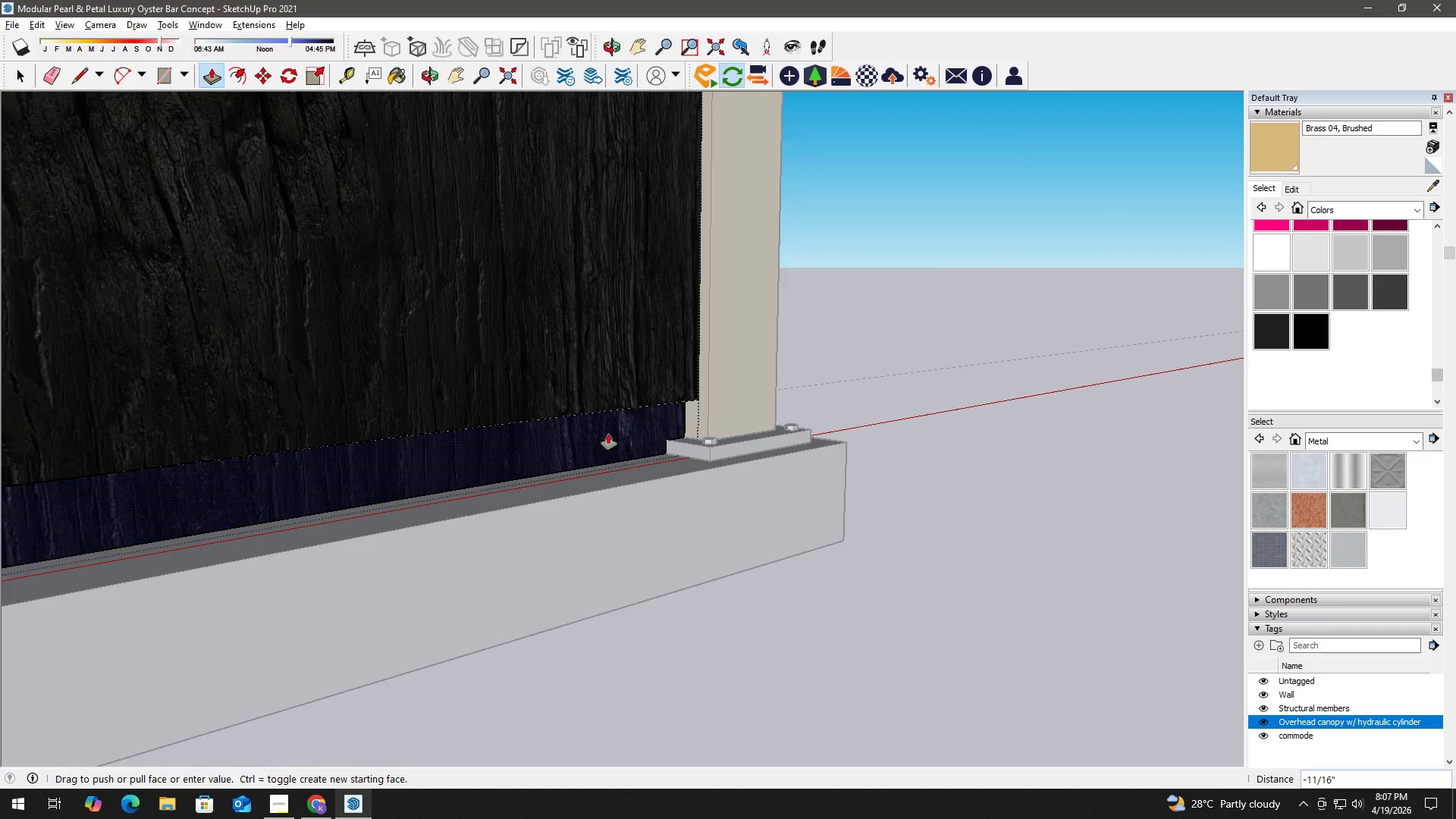 
key(Numpad1)
 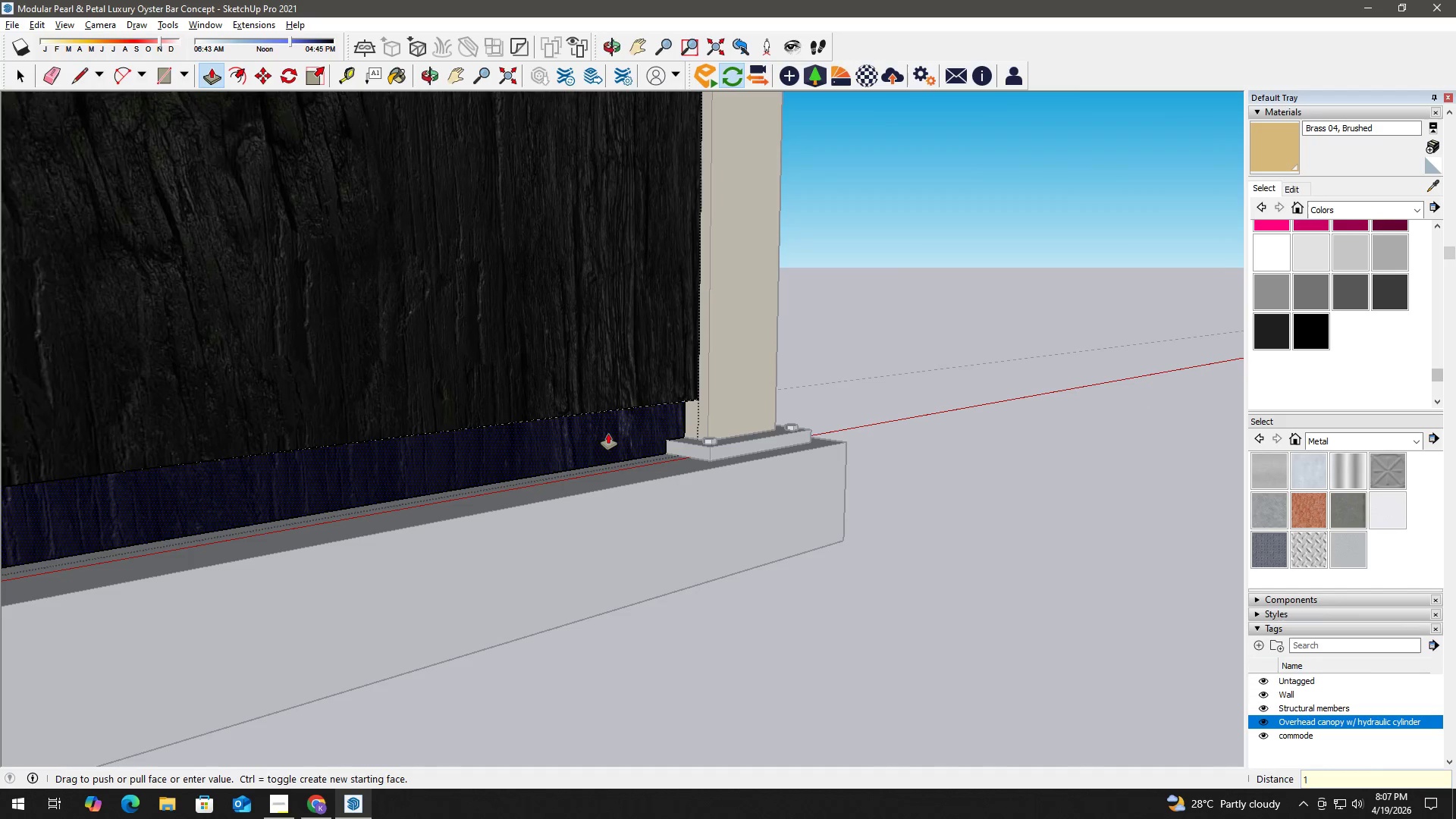 
key(NumpadEnter)
 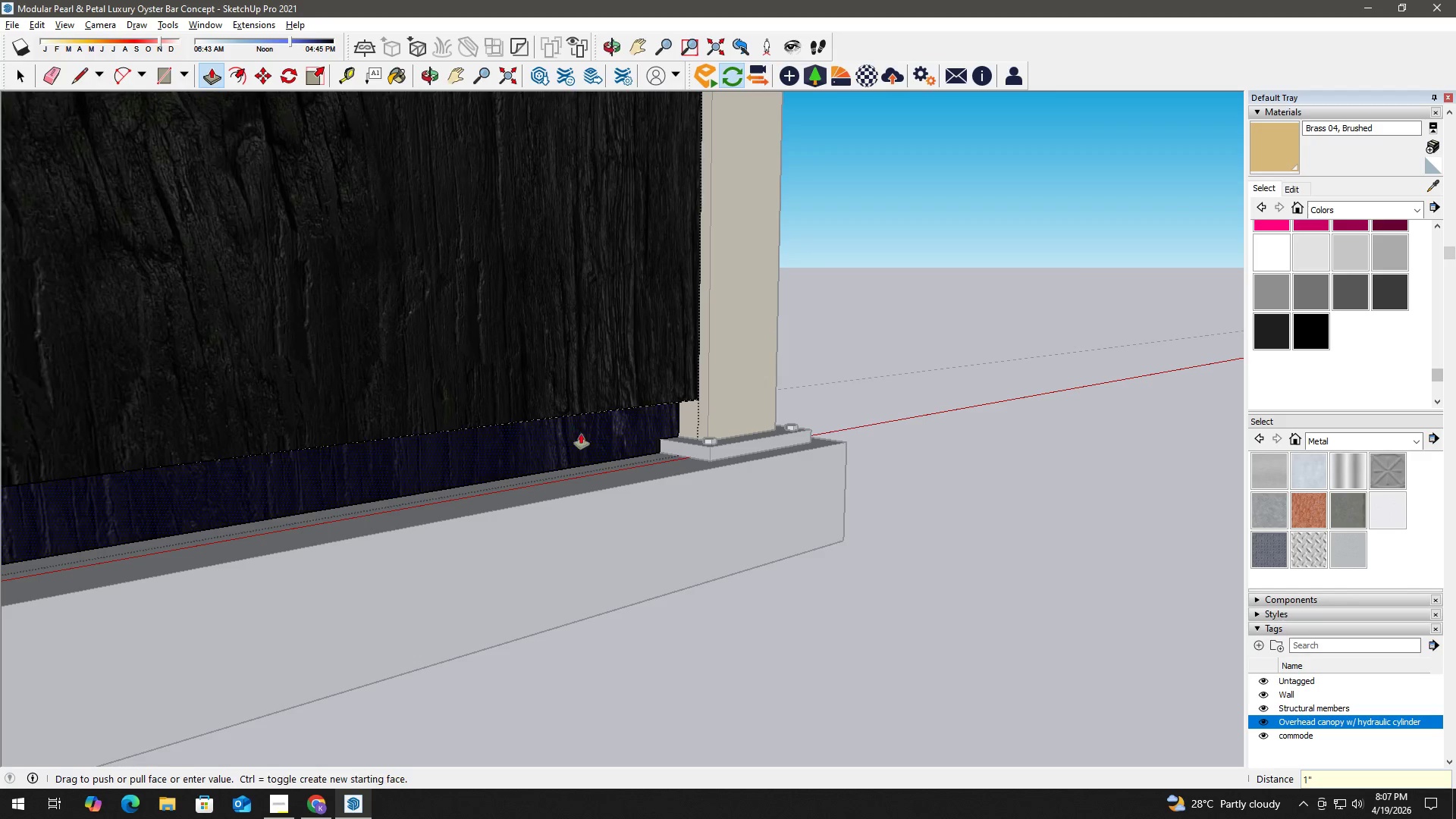 
key(Space)
 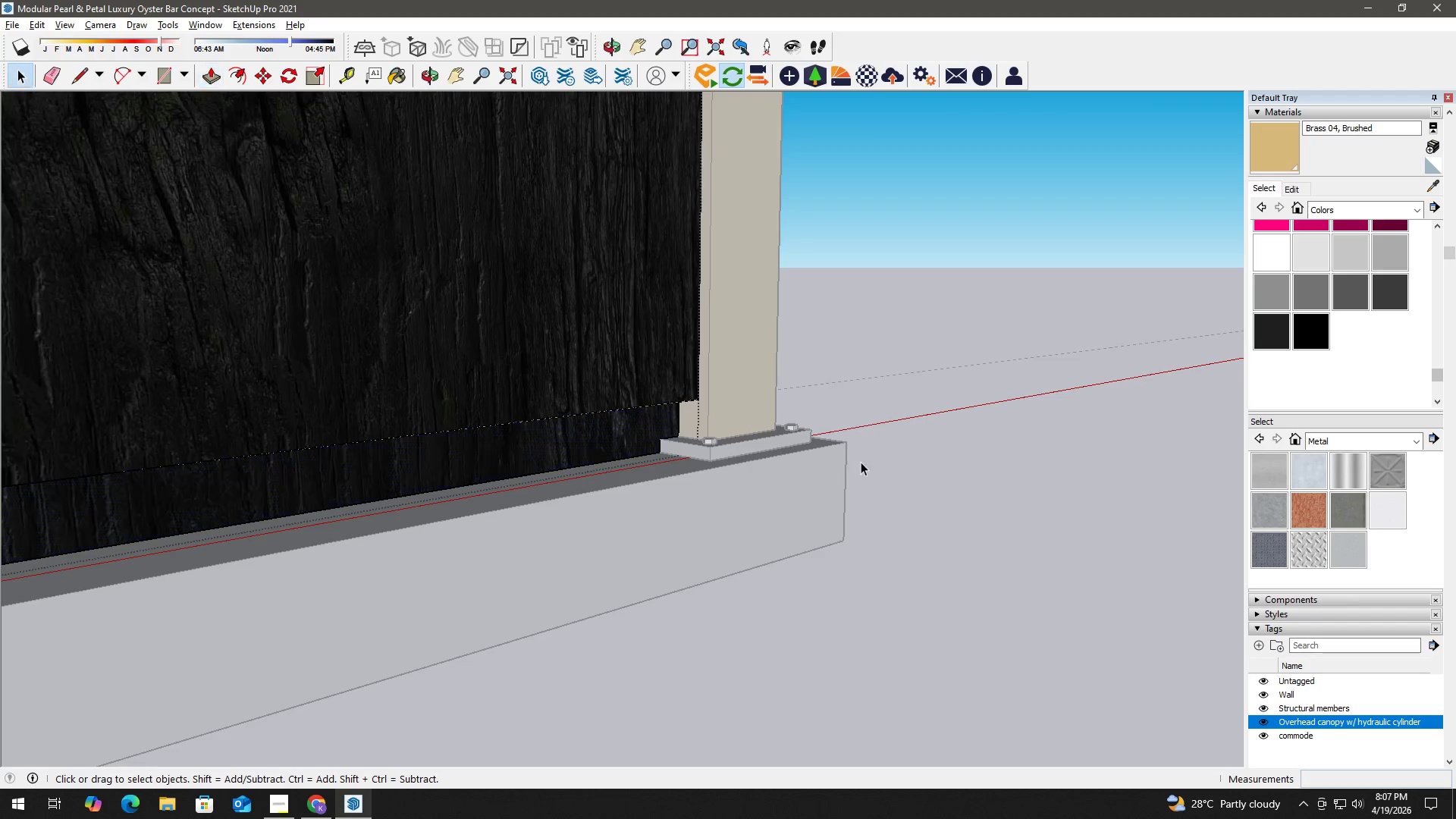 
key(Escape)
 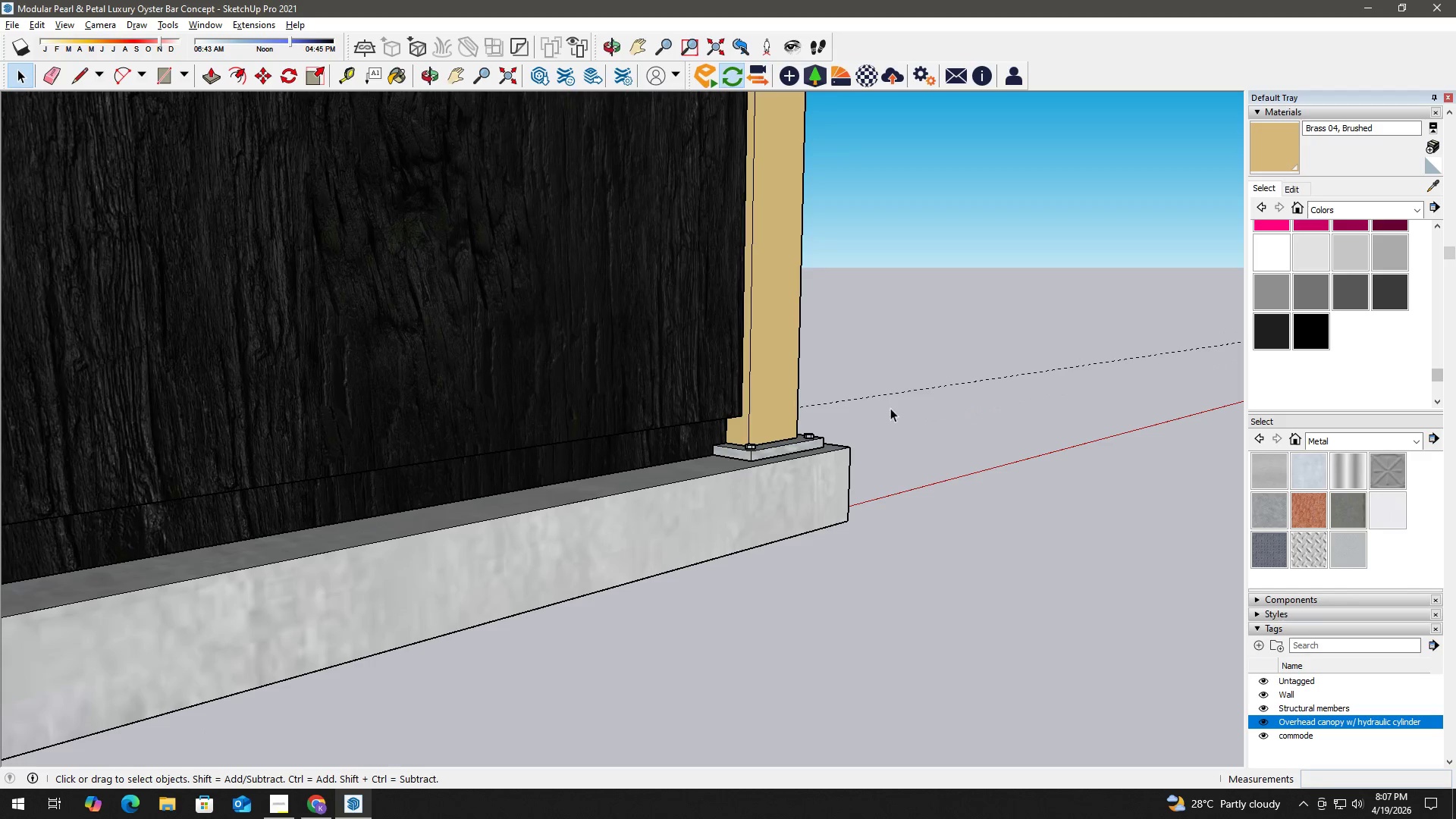 
scroll: coordinate [861, 462], scroll_direction: down, amount: 4.0
 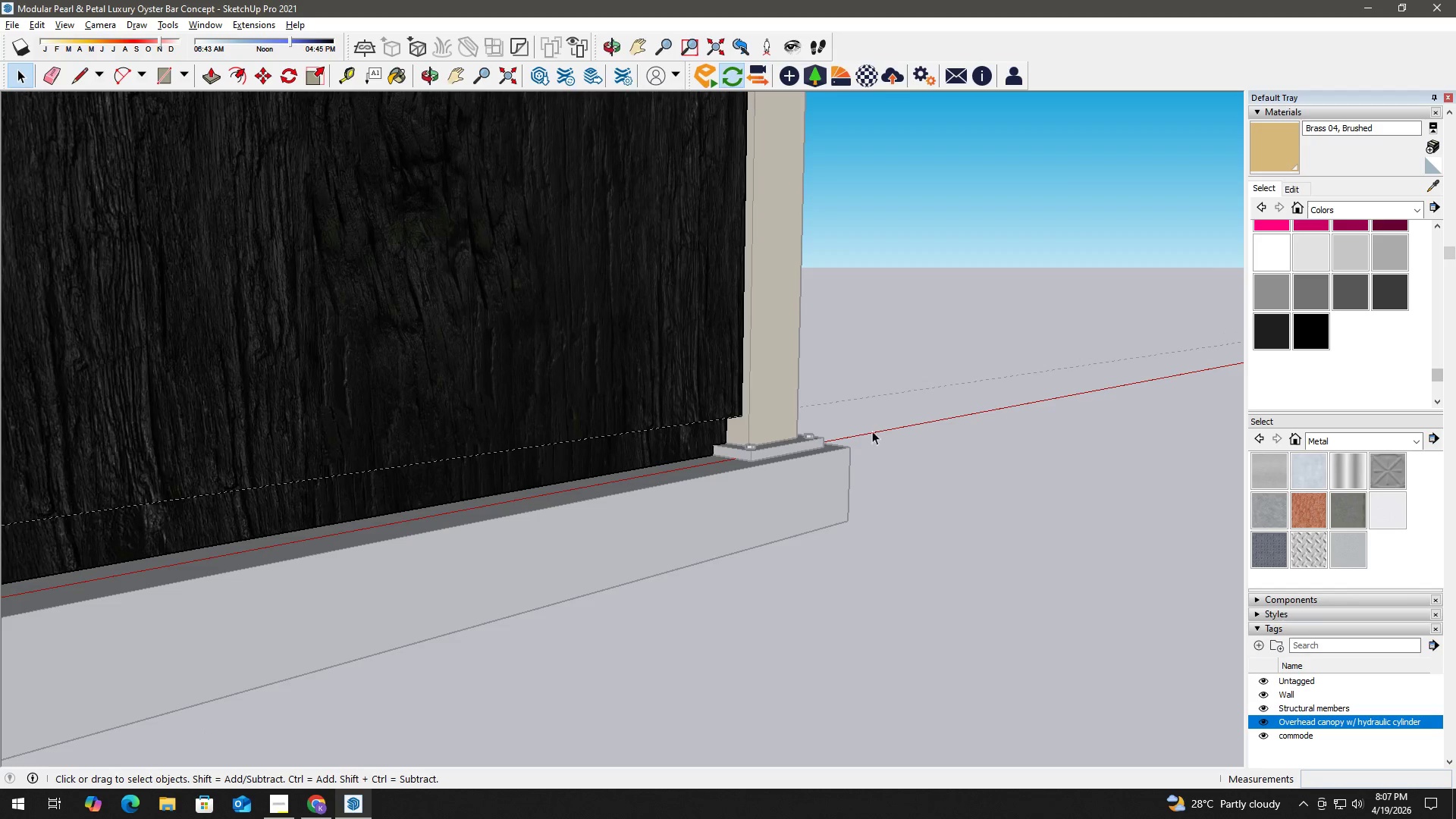 
key(E)
 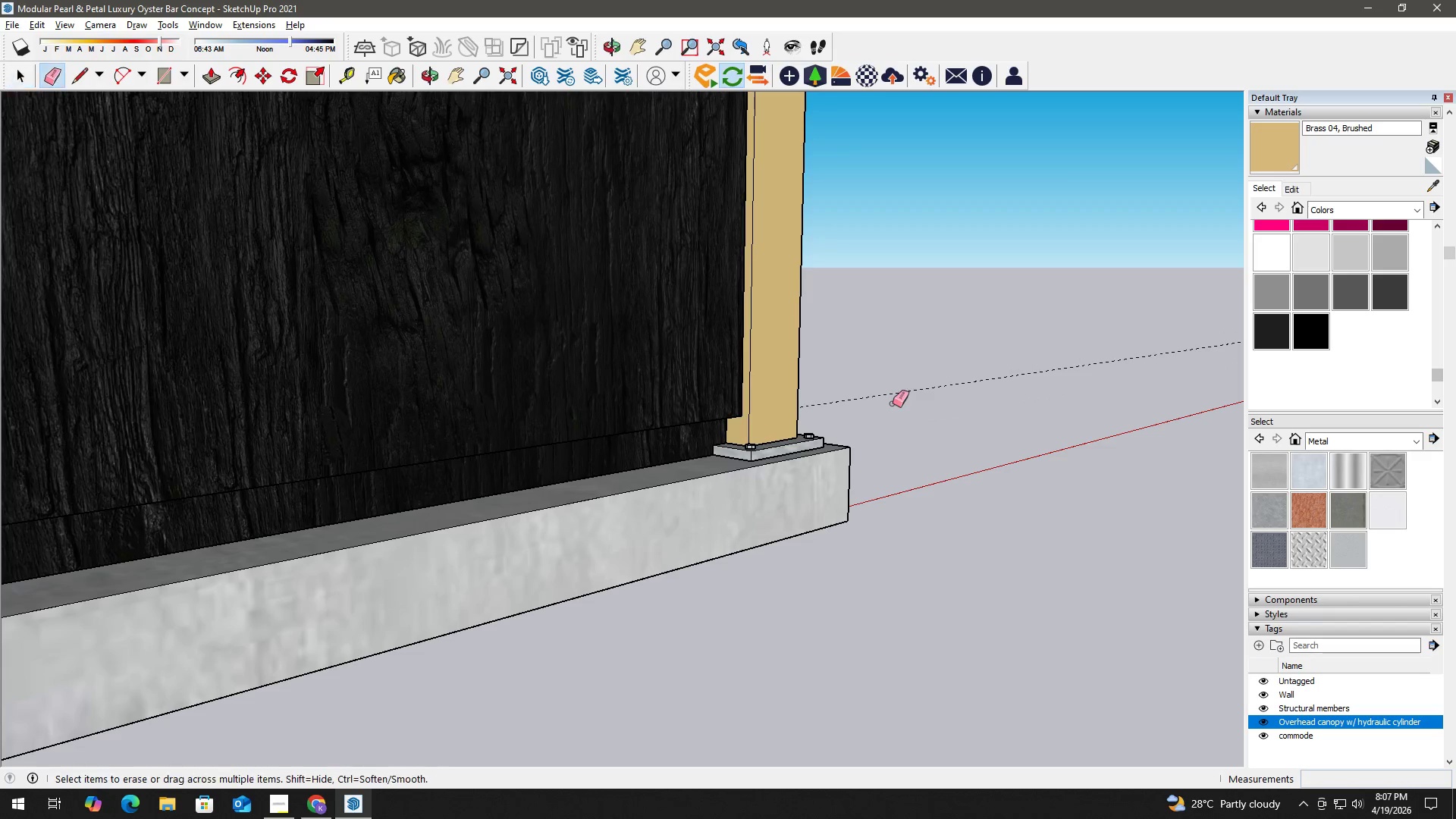 
left_click_drag(start_coordinate=[893, 397], to_coordinate=[886, 375])
 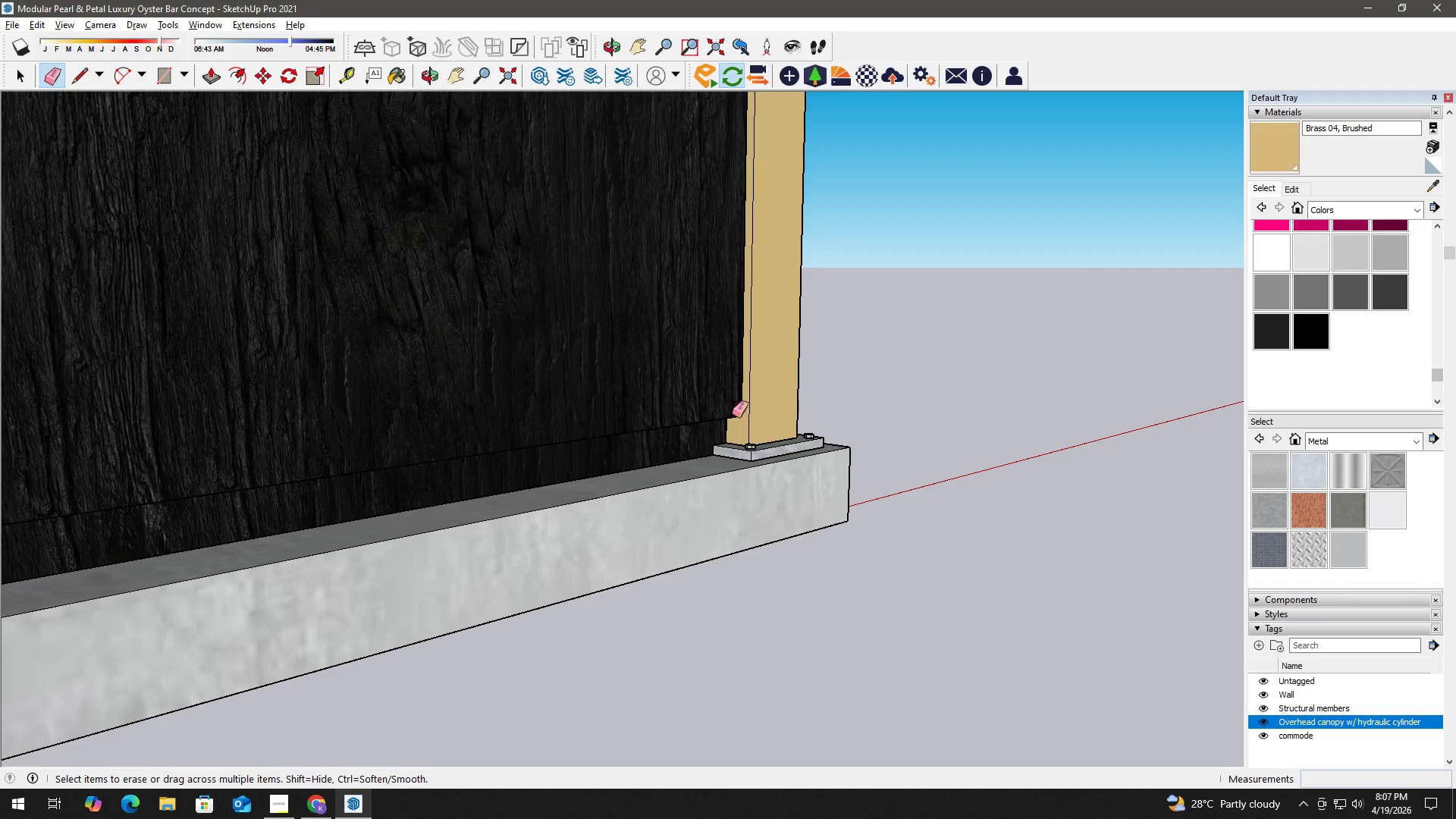 
key(Space)
 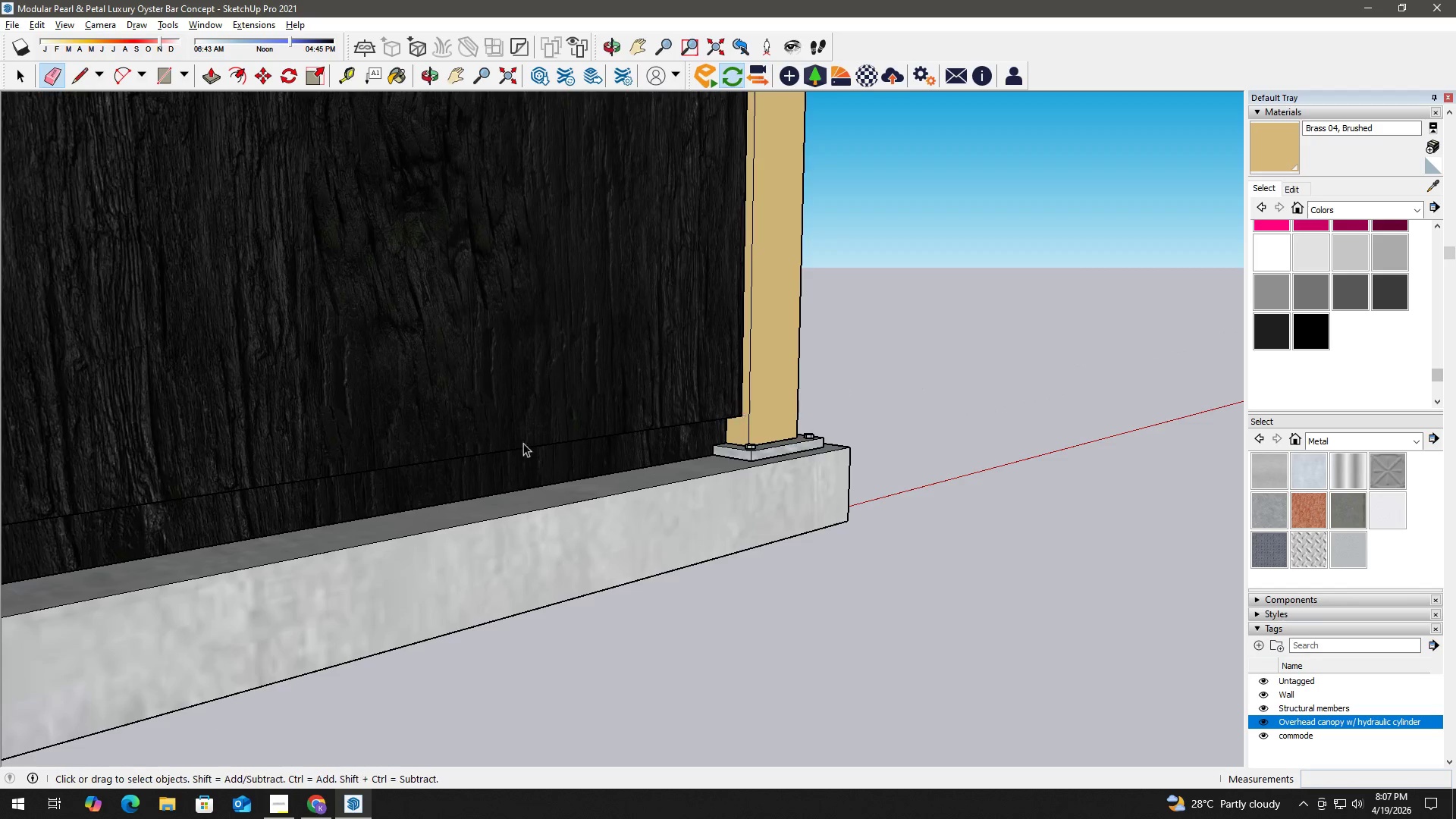 
scroll: coordinate [378, 473], scroll_direction: down, amount: 11.0
 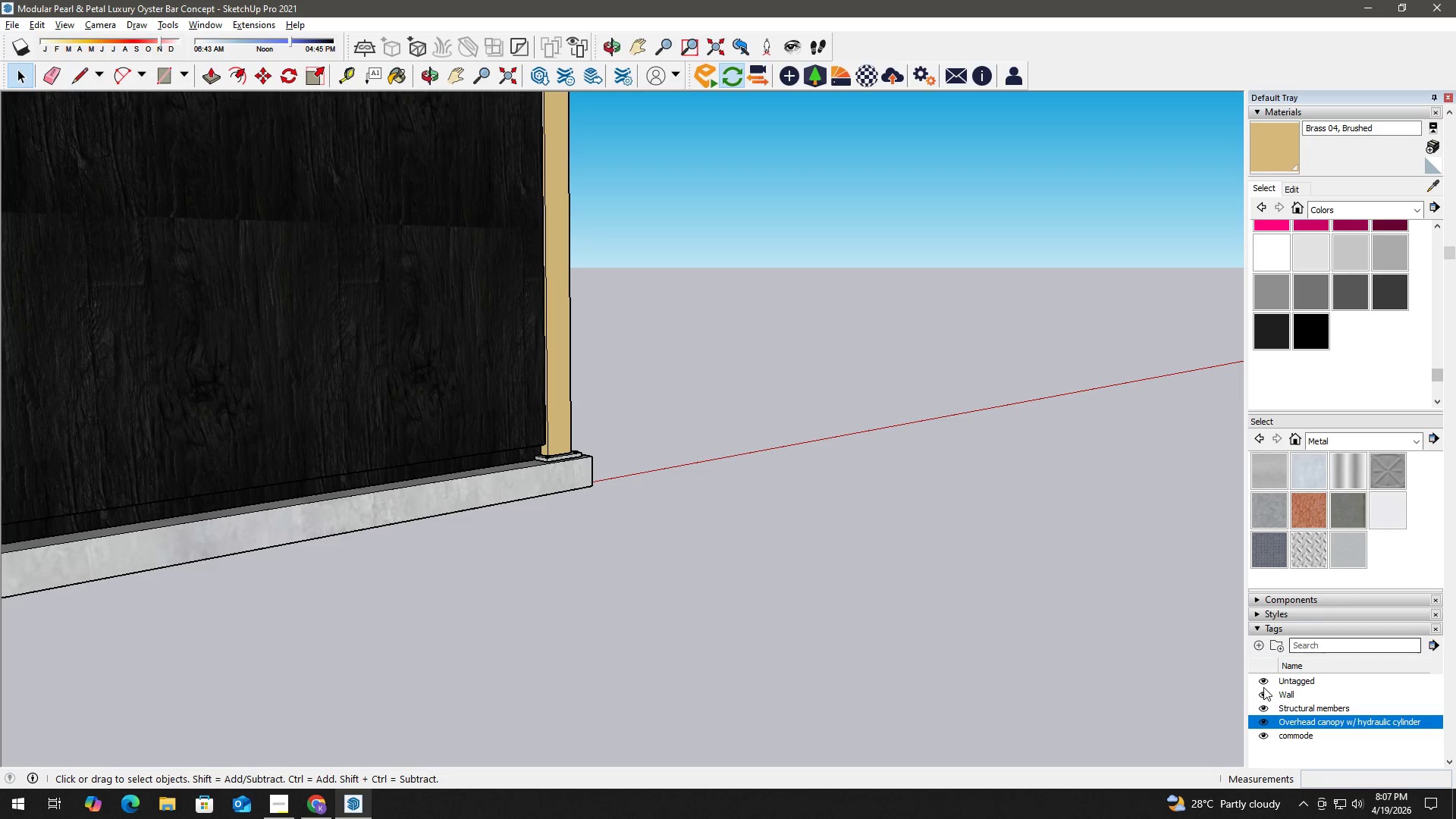 
left_click([1266, 693])
 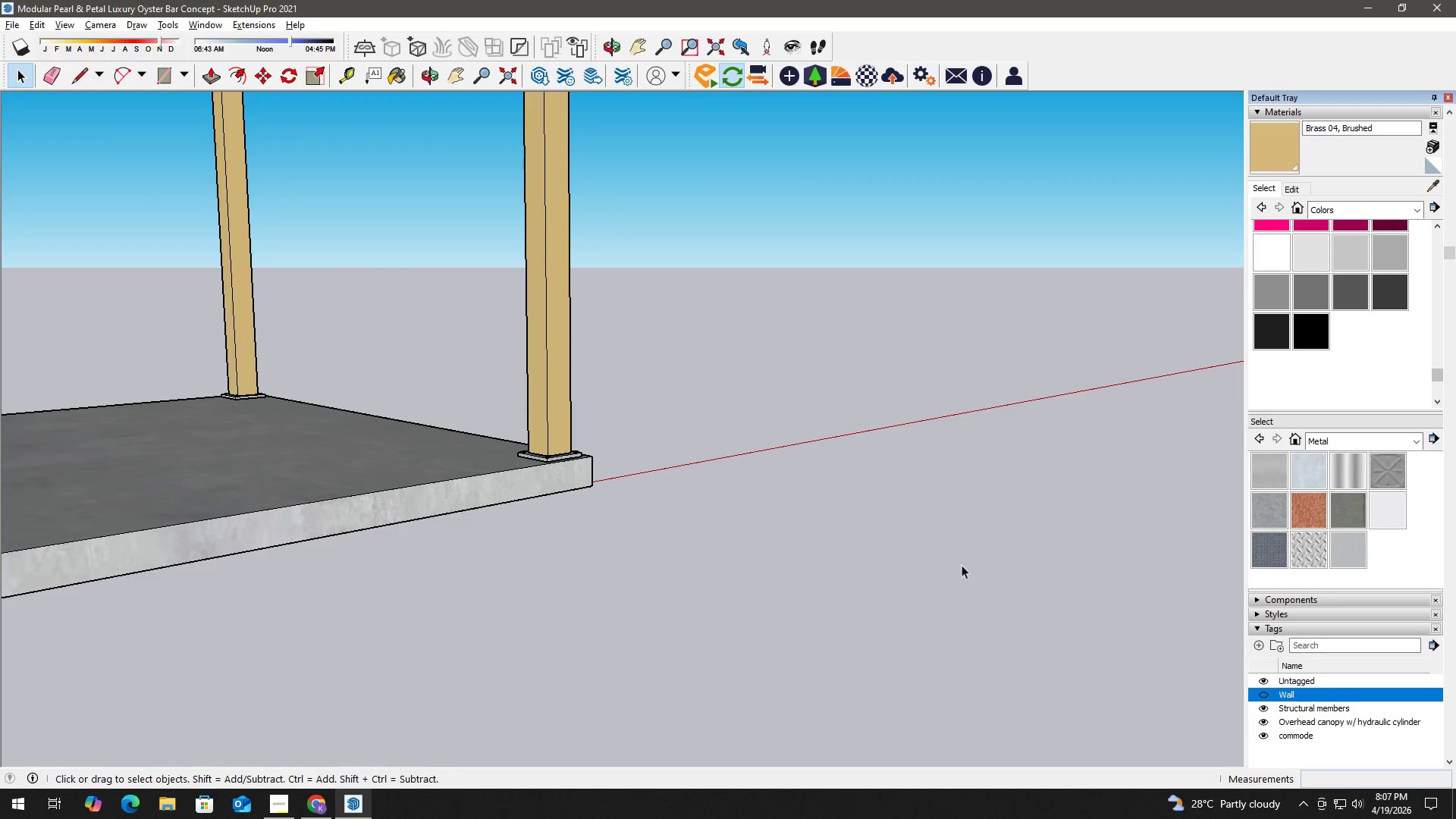 
scroll: coordinate [805, 500], scroll_direction: down, amount: 15.0
 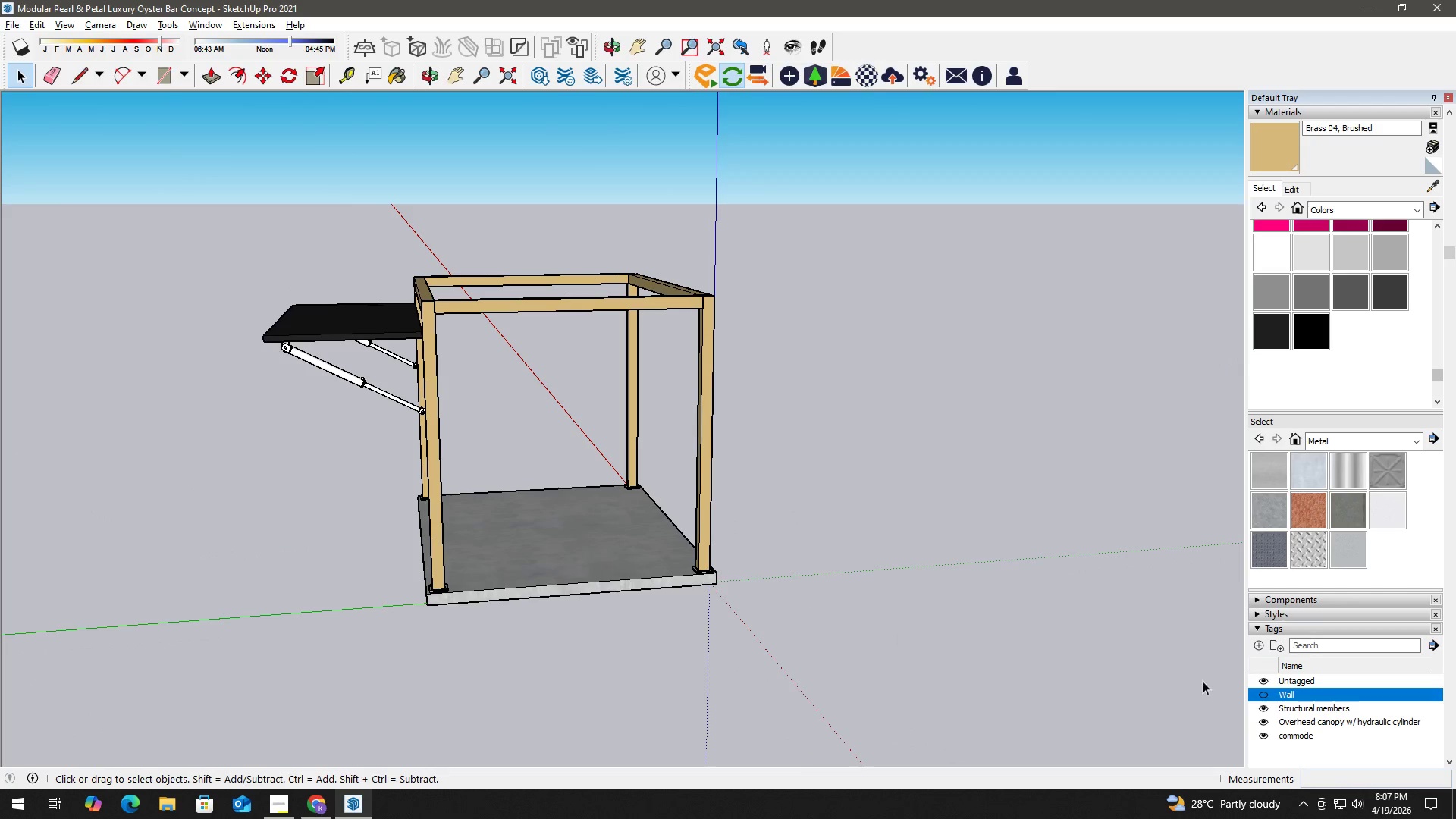 
scroll: coordinate [1264, 689], scroll_direction: up, amount: 1.0
 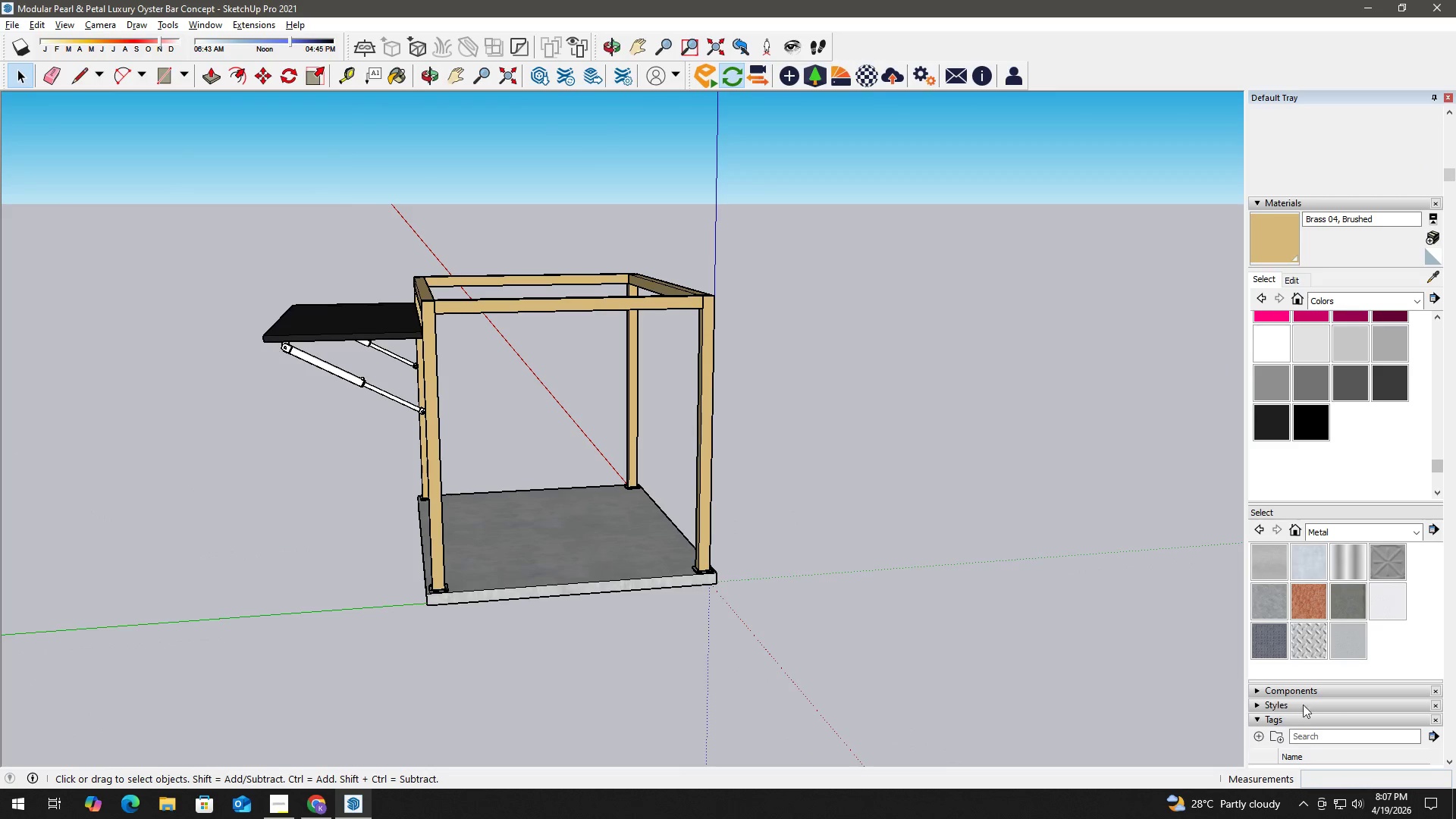 
scroll: coordinate [1410, 733], scroll_direction: down, amount: 1.0
 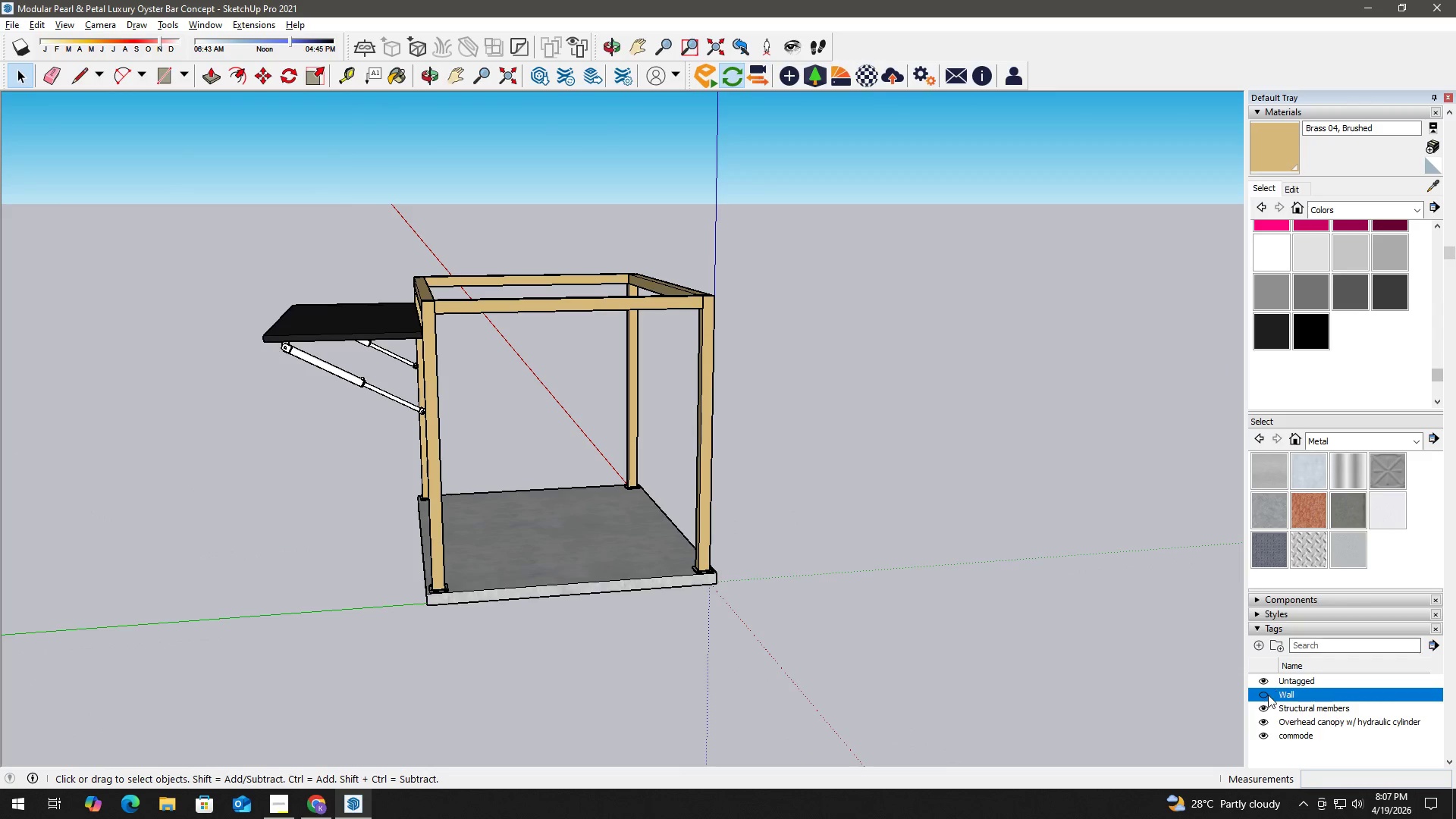 
left_click([1266, 695])
 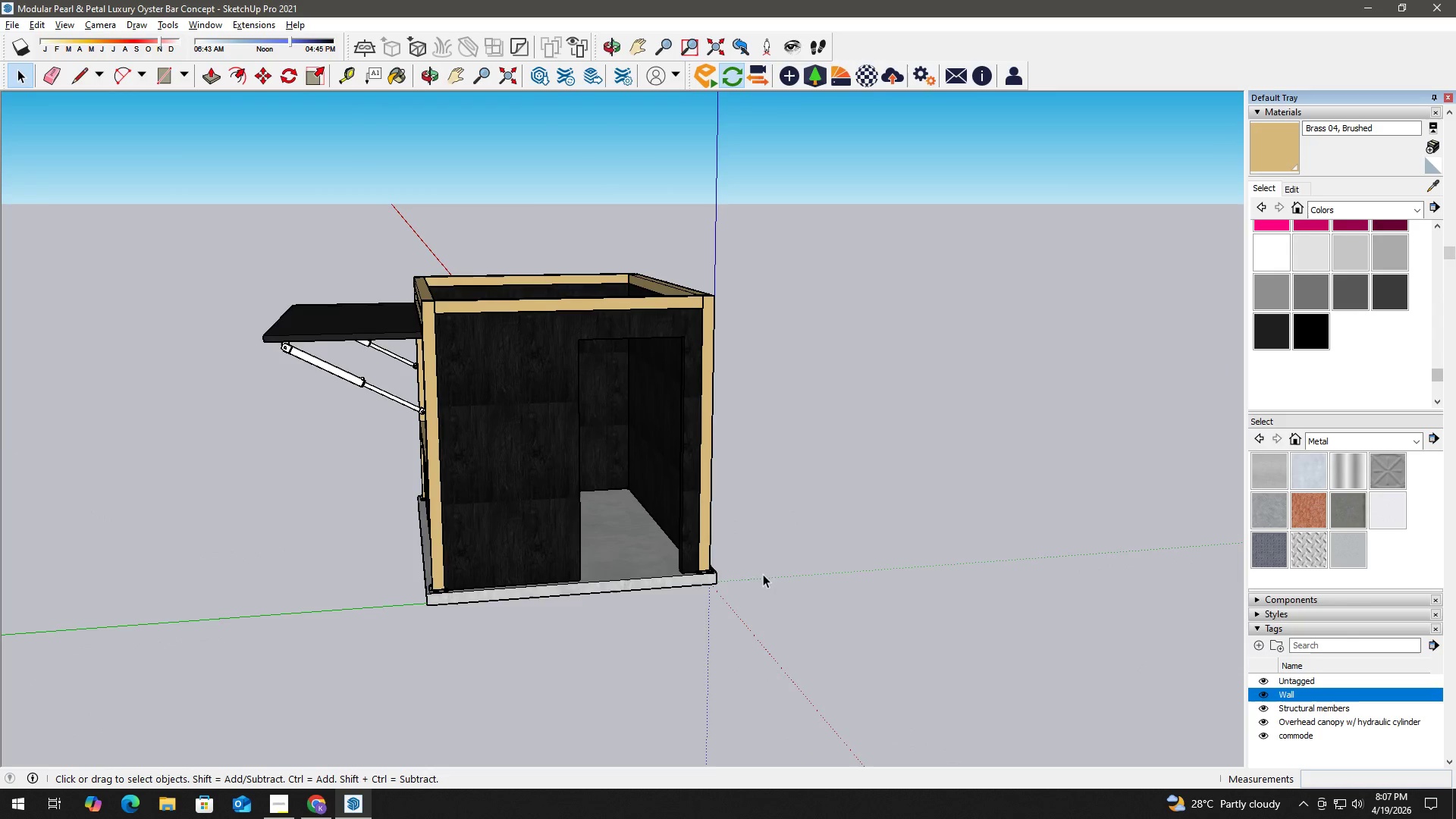 
key(T)
 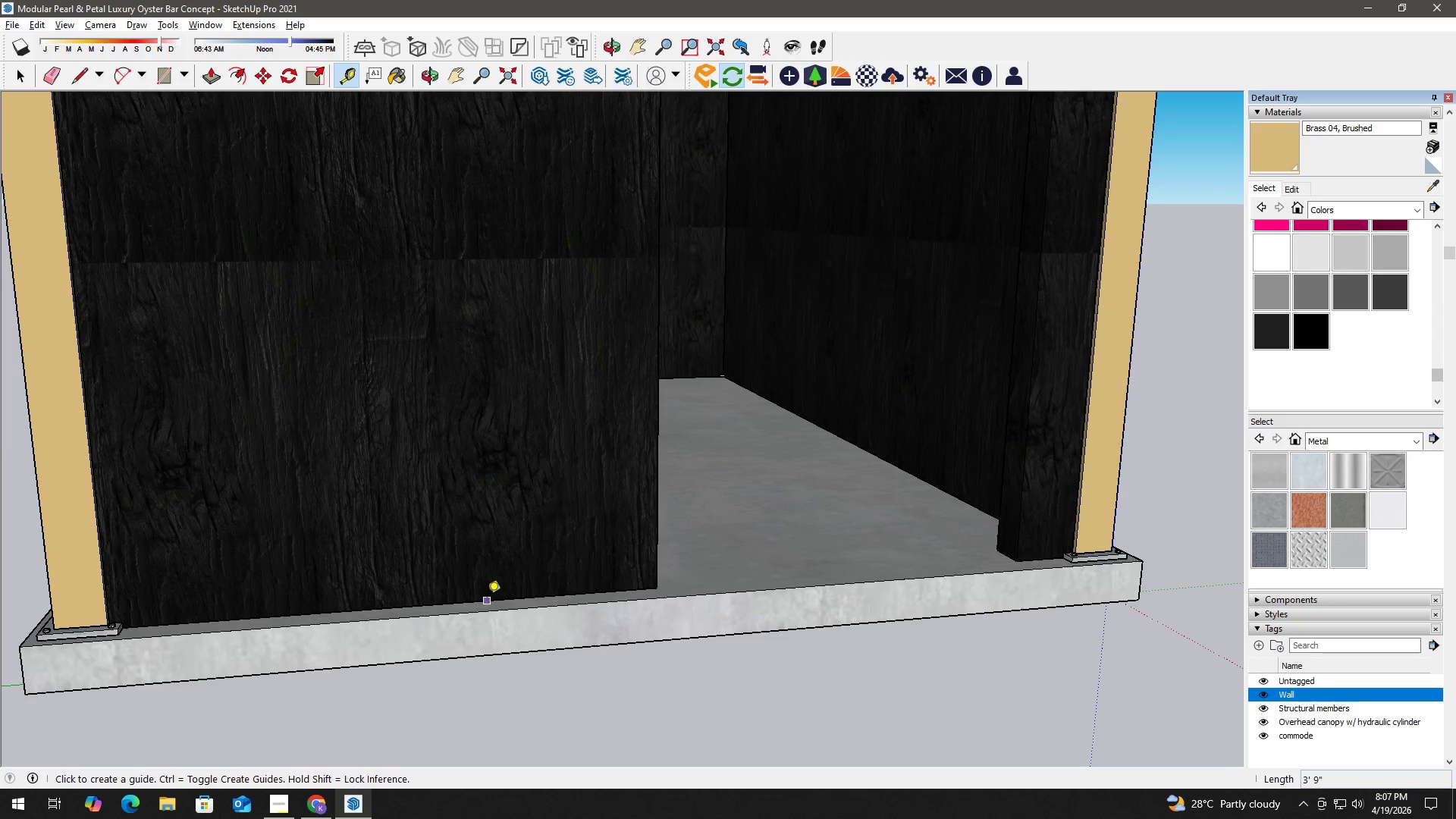 
scroll: coordinate [473, 588], scroll_direction: up, amount: 13.0
 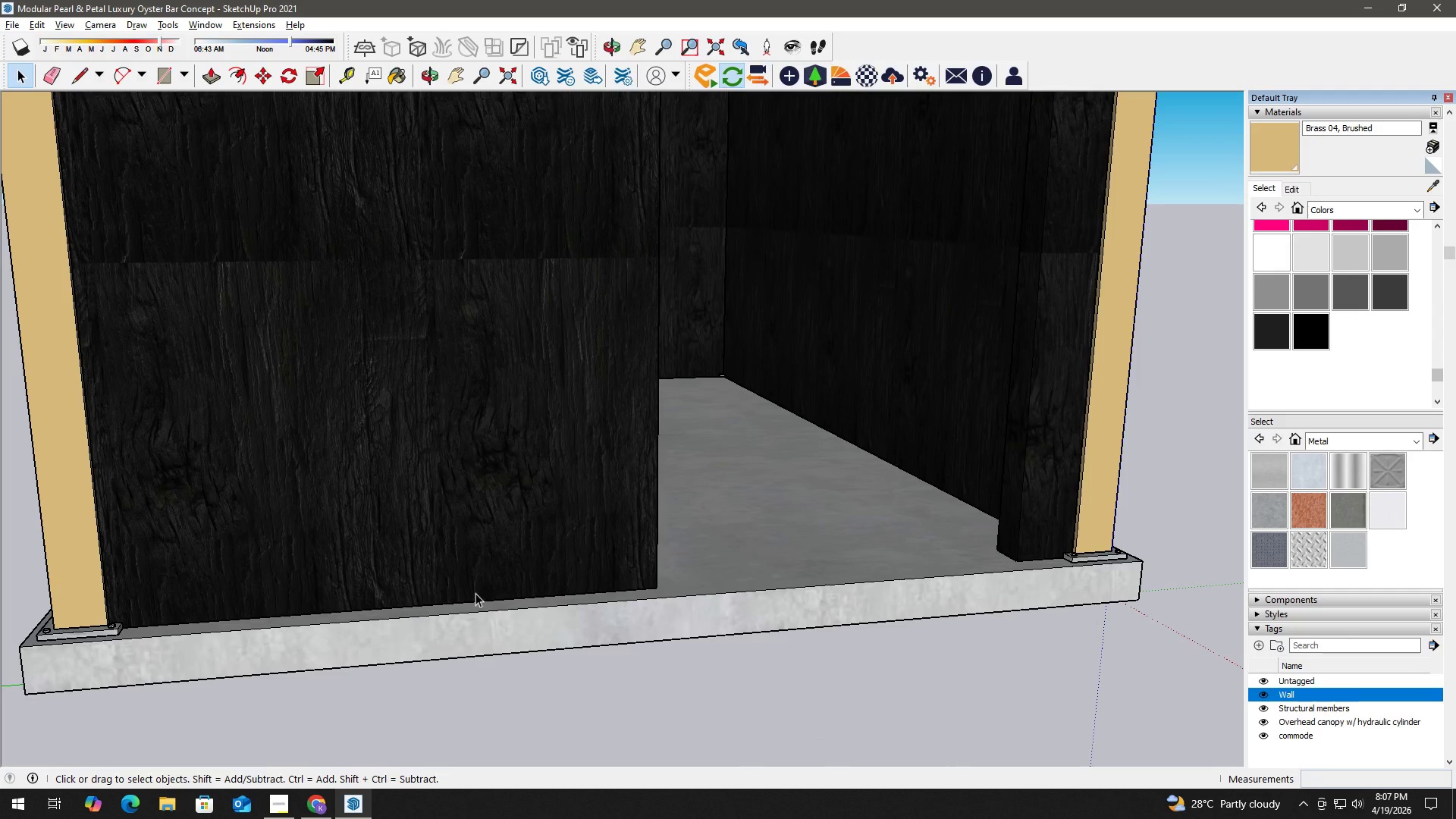 
left_click([487, 598])
 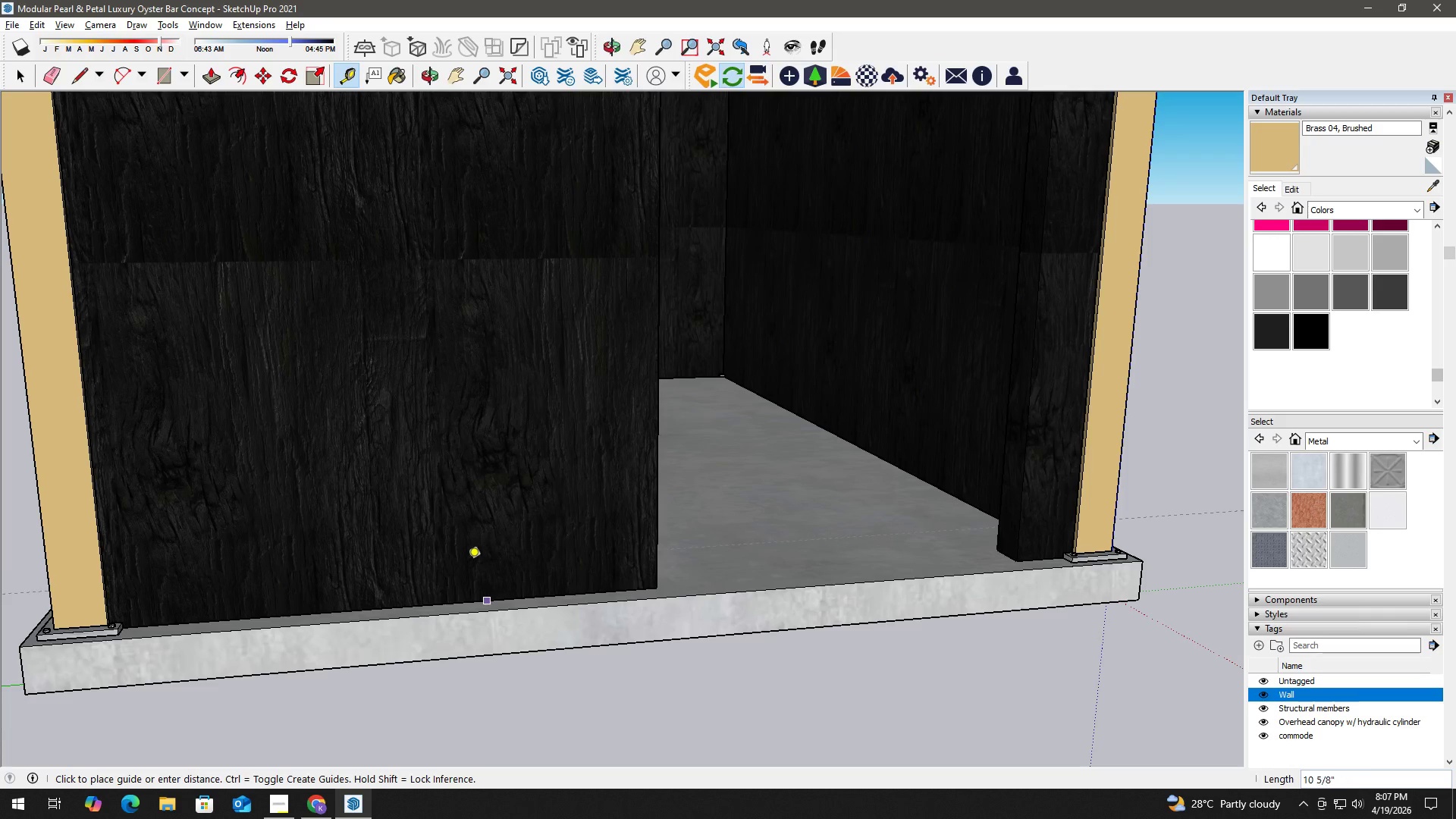 
key(Space)
 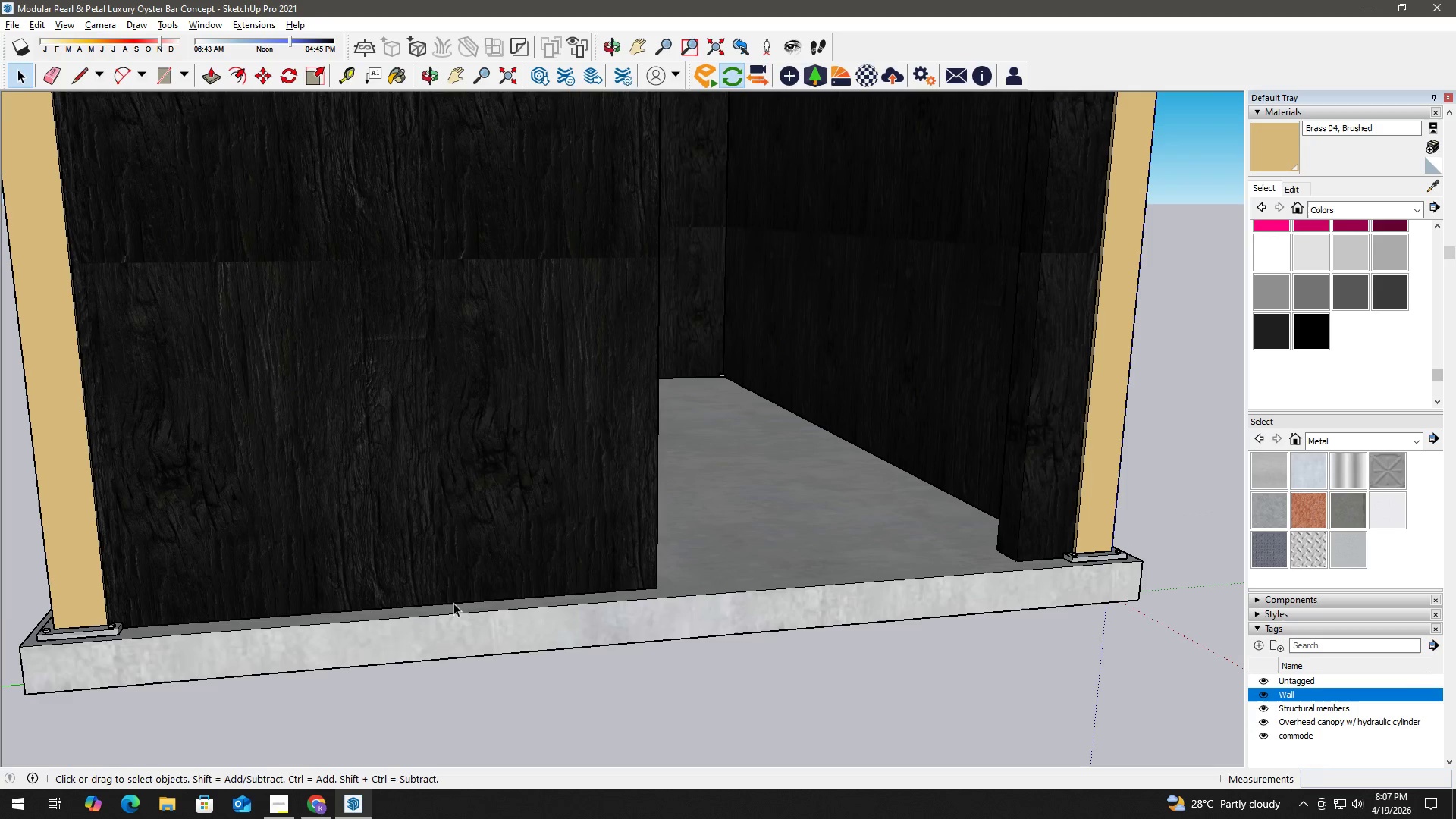 
key(T)
 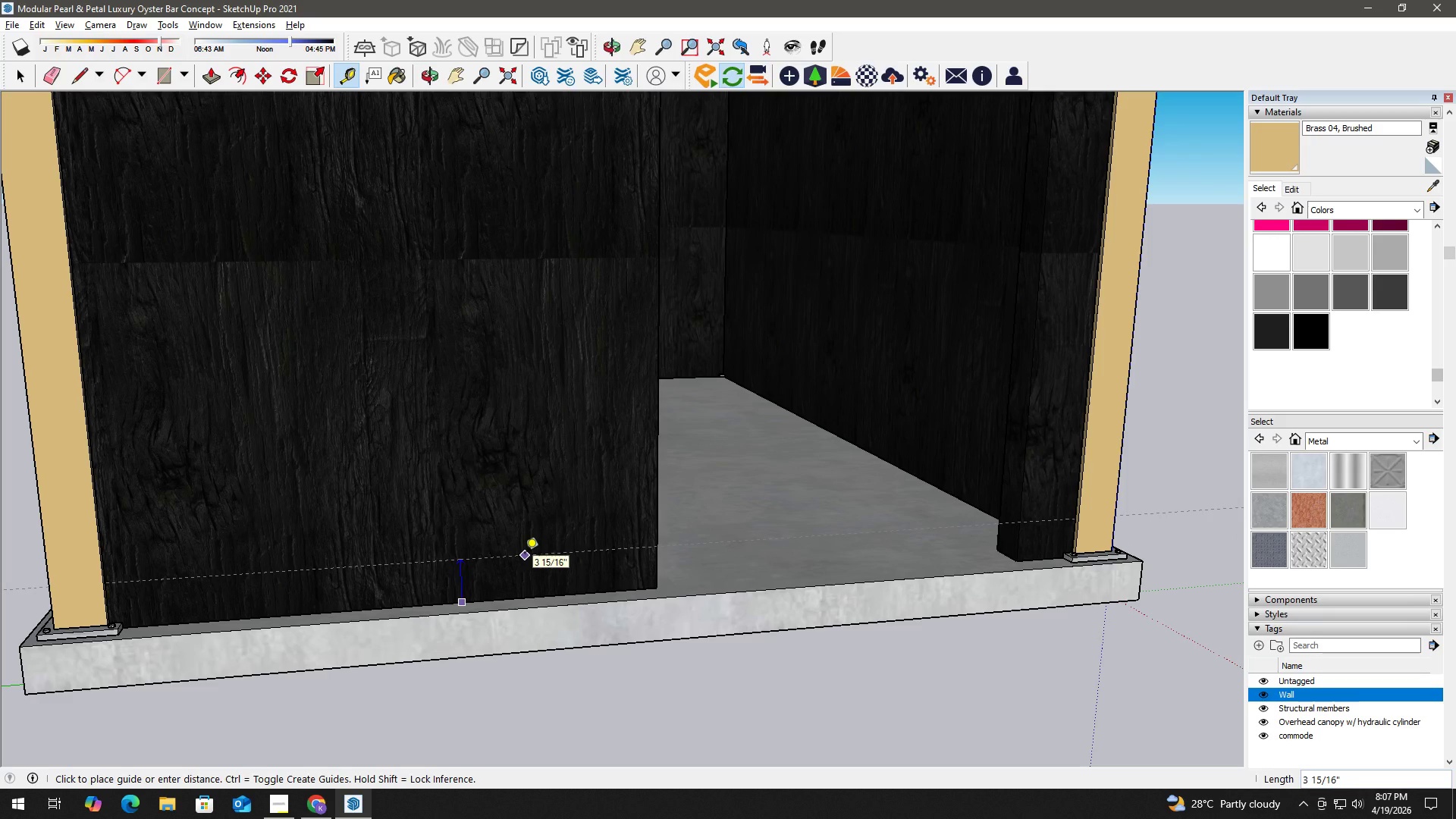 
key(Numpad2)
 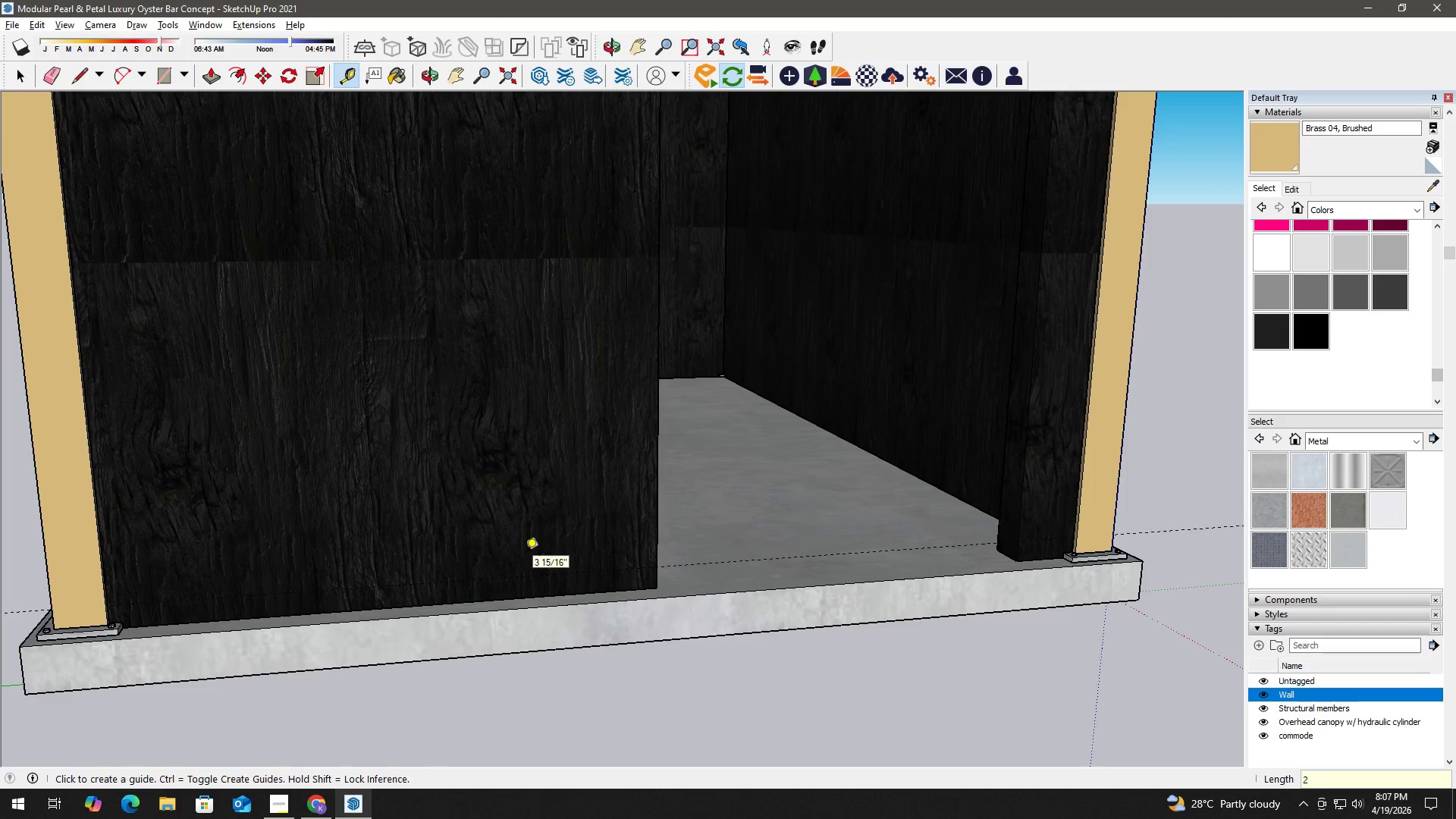 
key(NumpadEnter)
 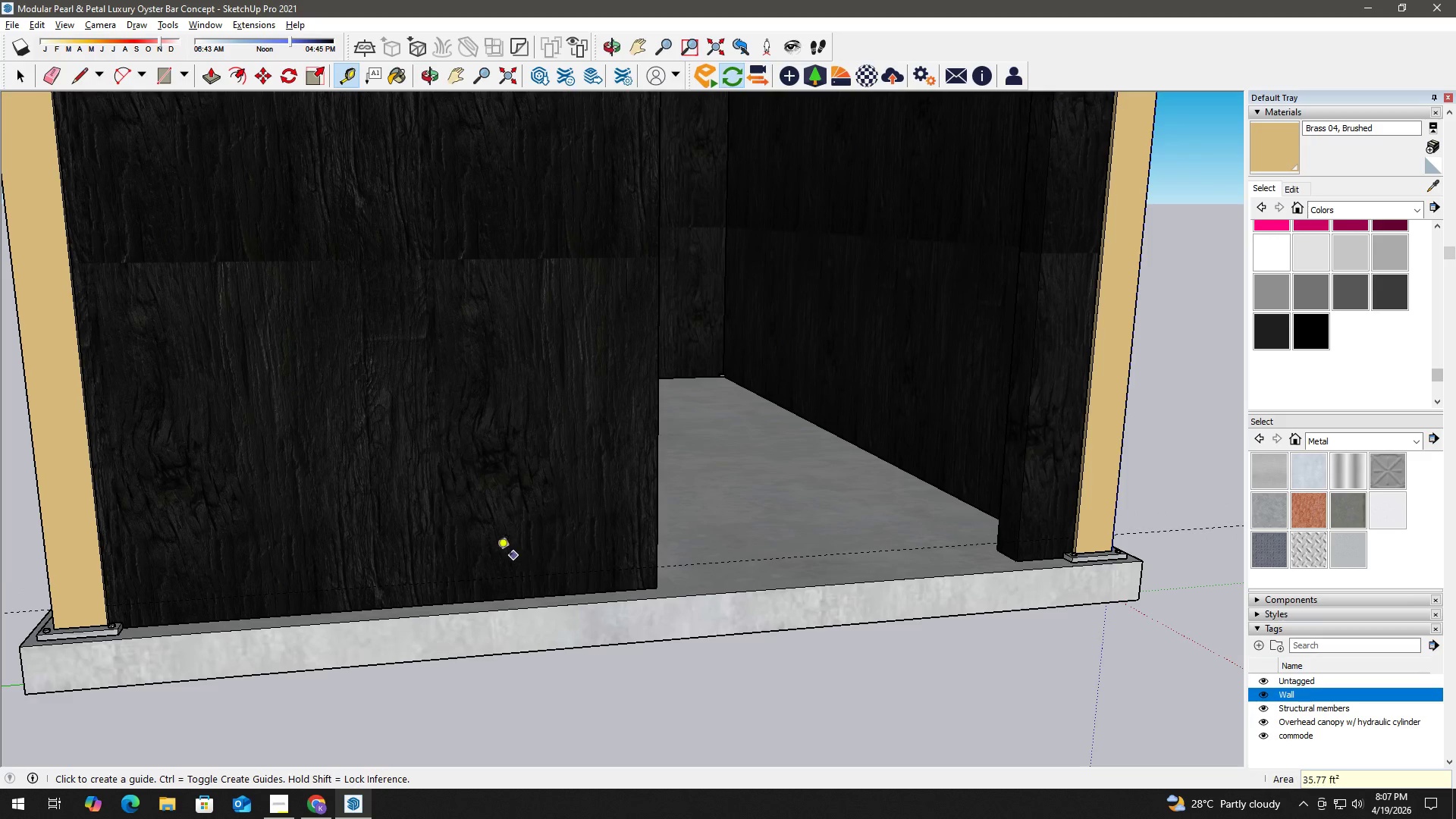 
key(Space)
 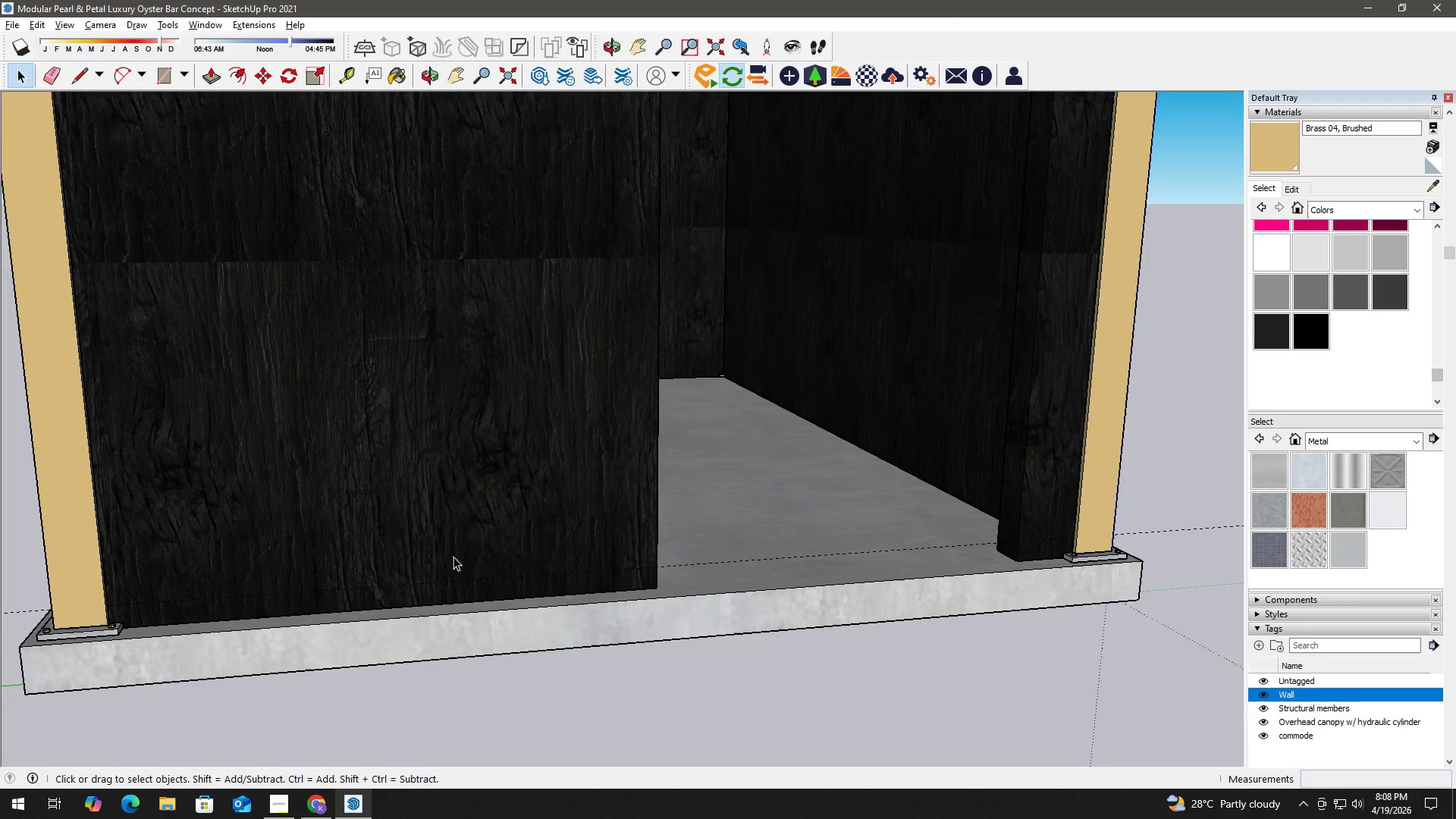 
scroll: coordinate [447, 554], scroll_direction: up, amount: 1.0
 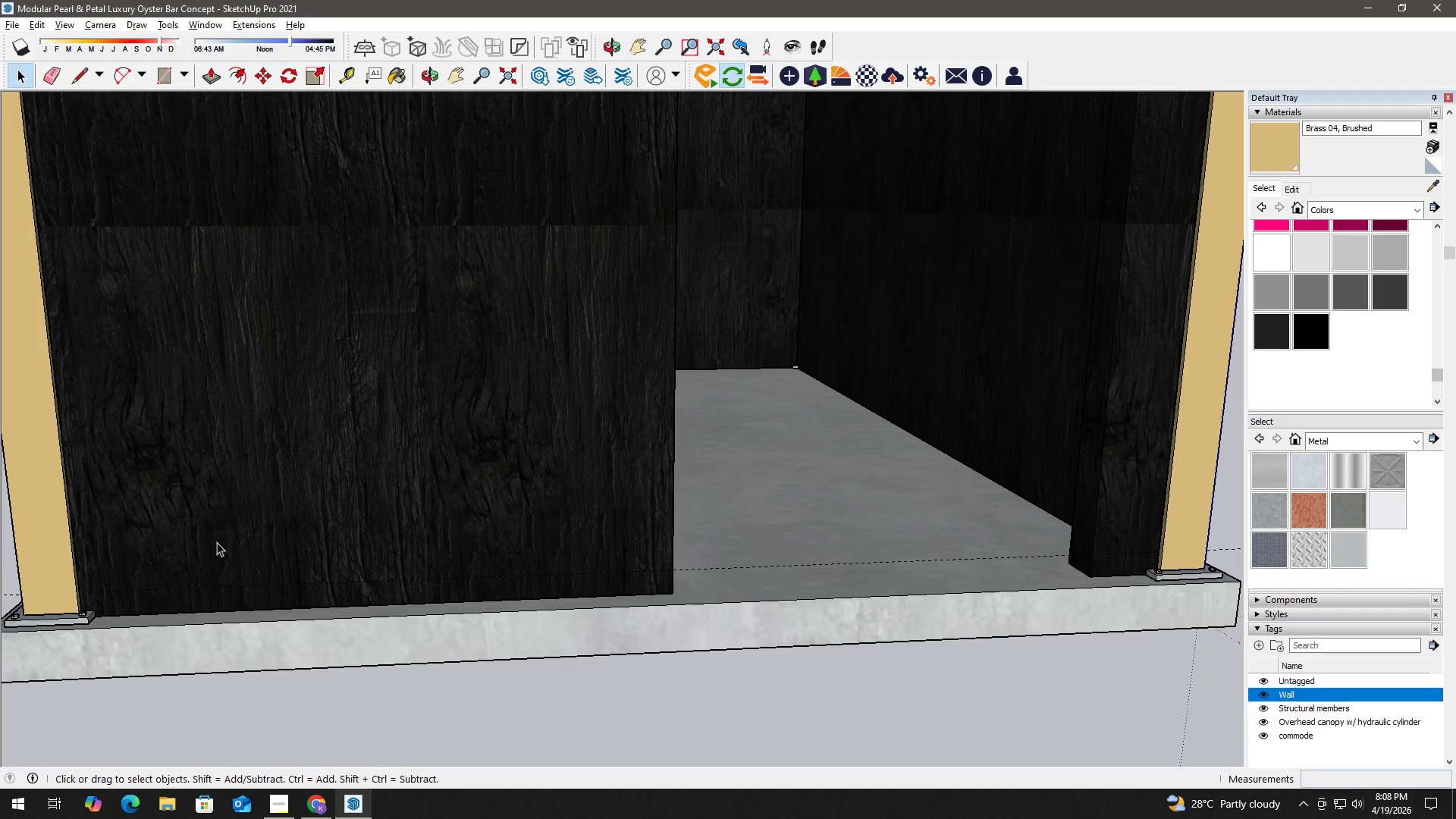 
double_click([179, 541])
 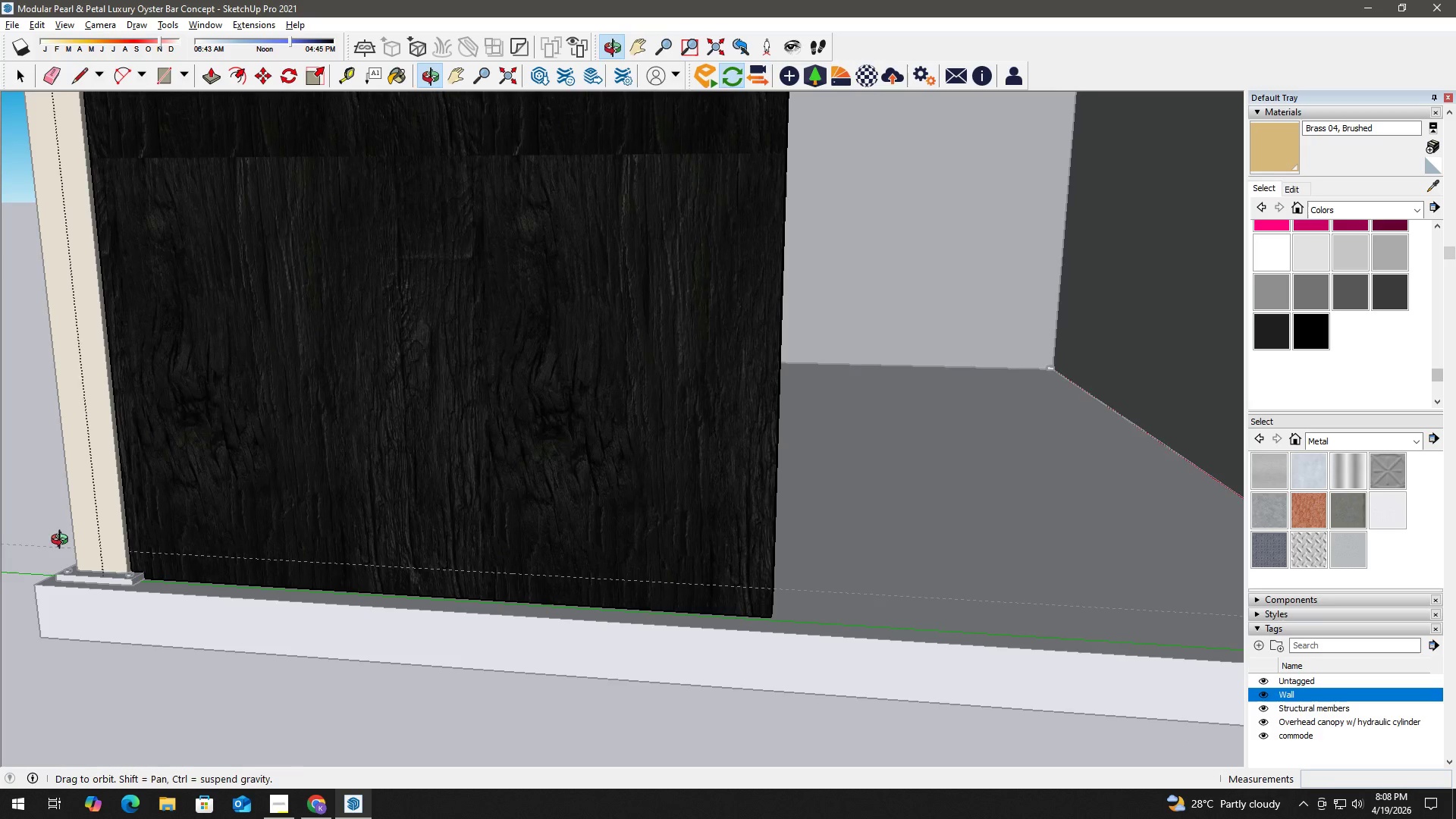 
scroll: coordinate [166, 553], scroll_direction: up, amount: 2.0
 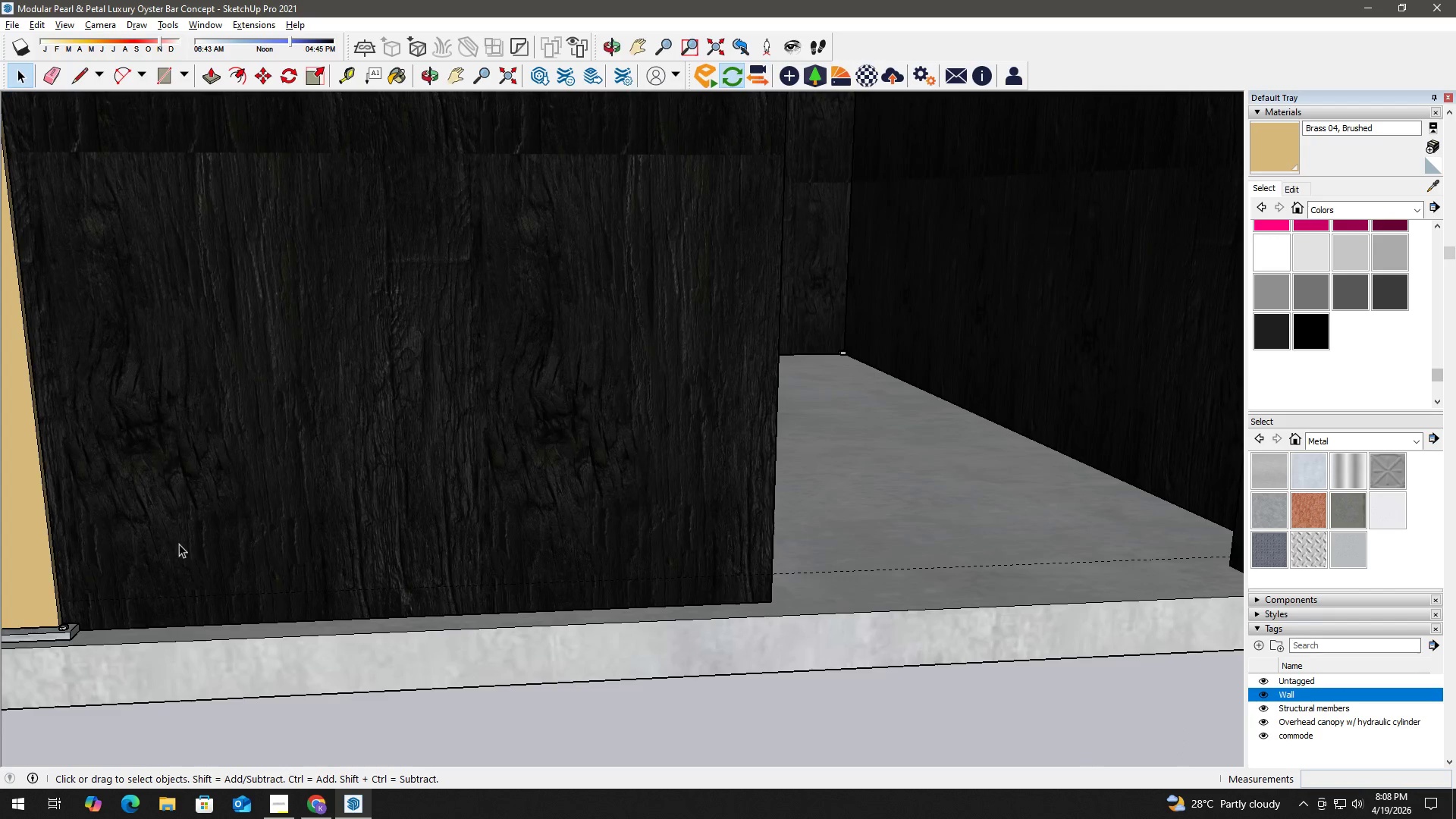 
key(L)
 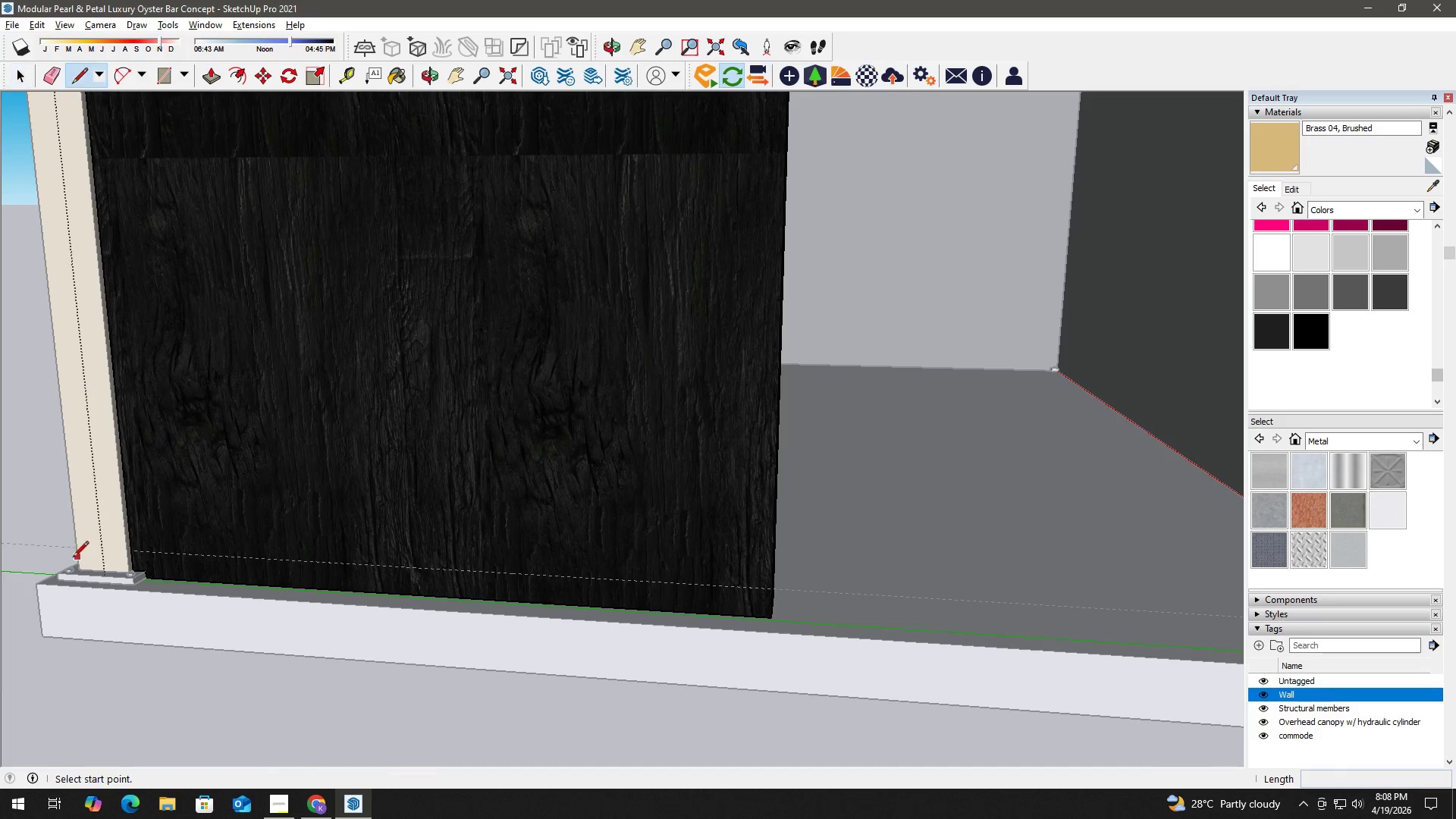 
scroll: coordinate [64, 559], scroll_direction: up, amount: 2.0
 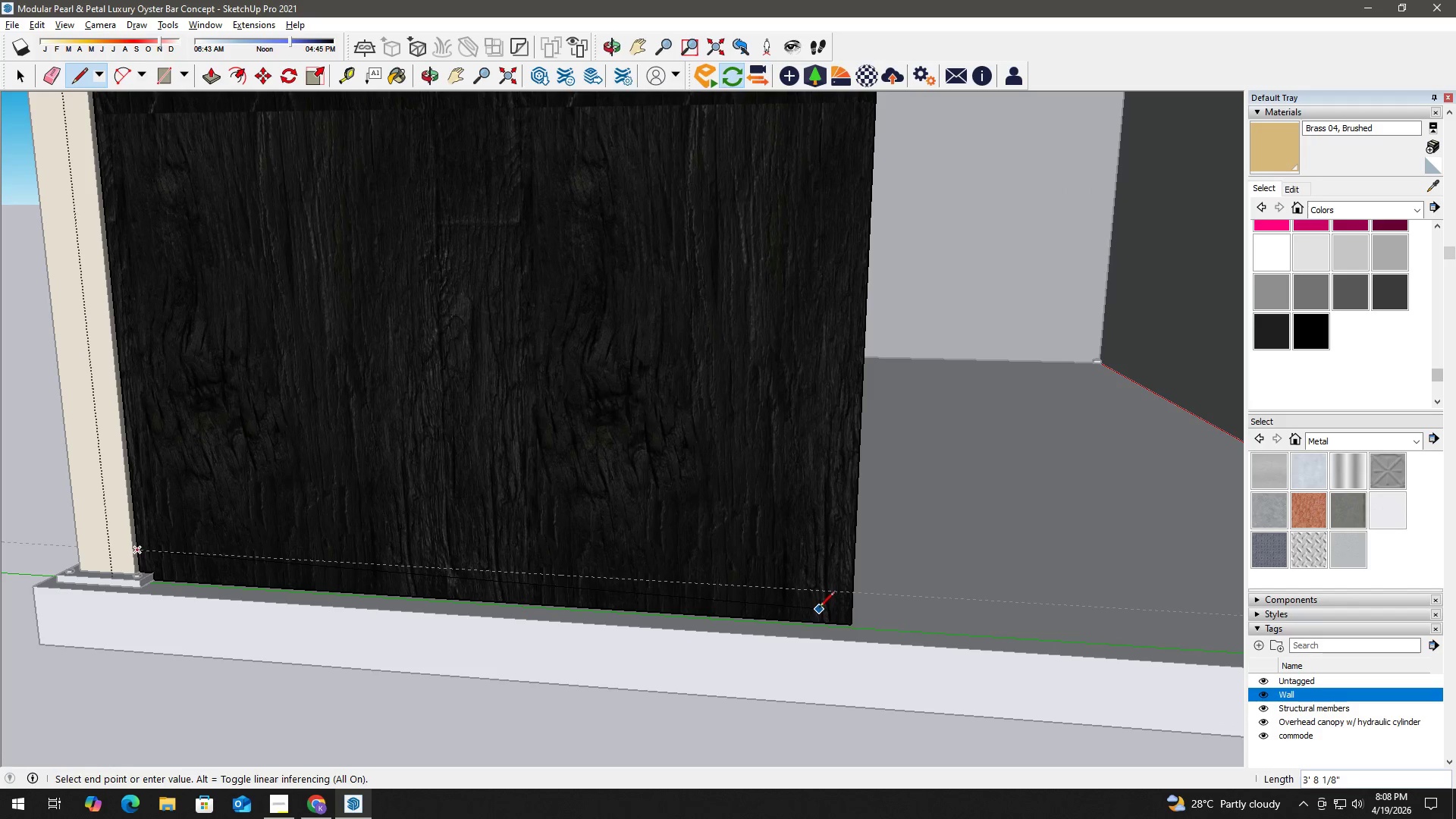 
key(Space)
 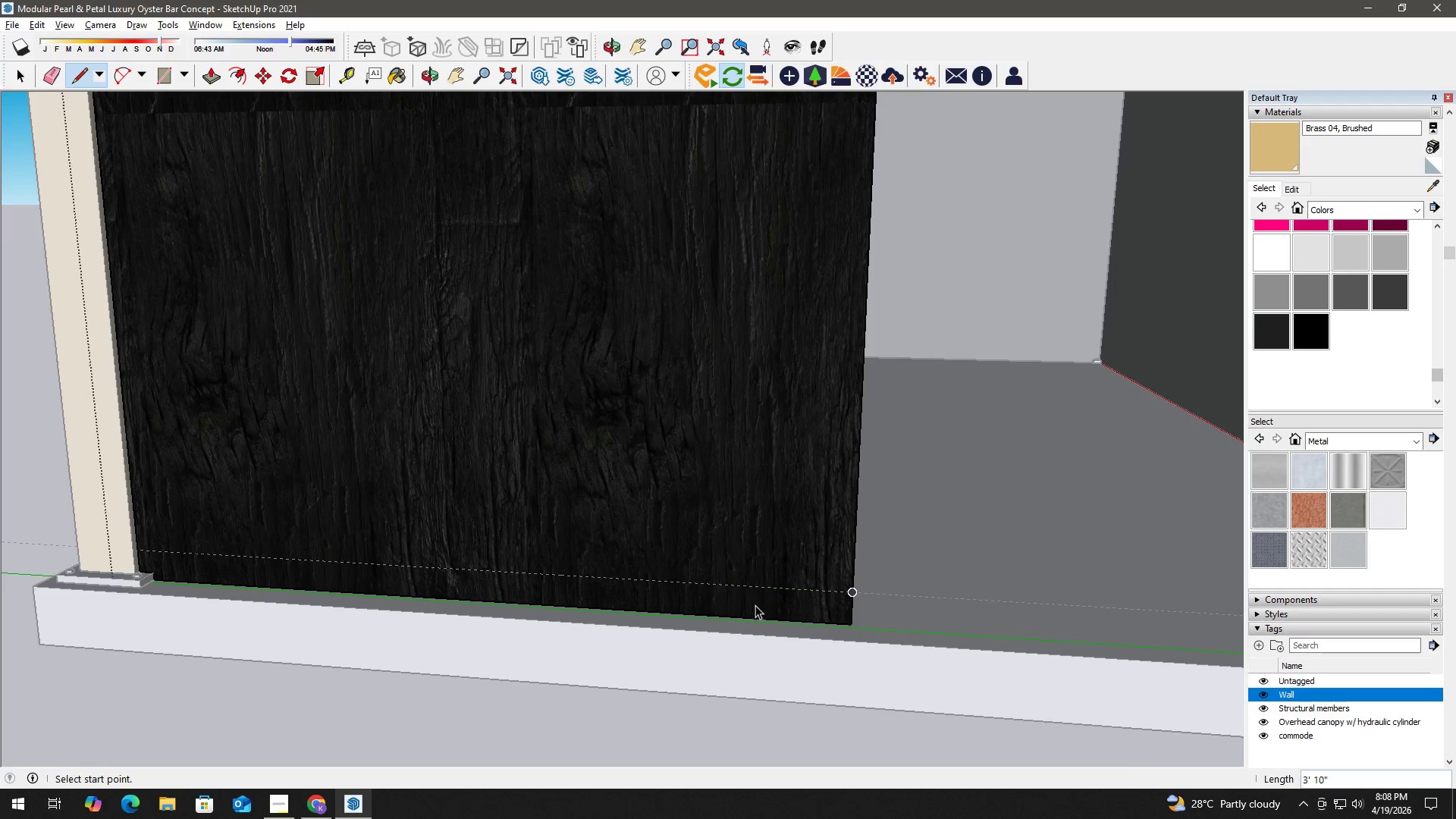 
left_click([755, 604])
 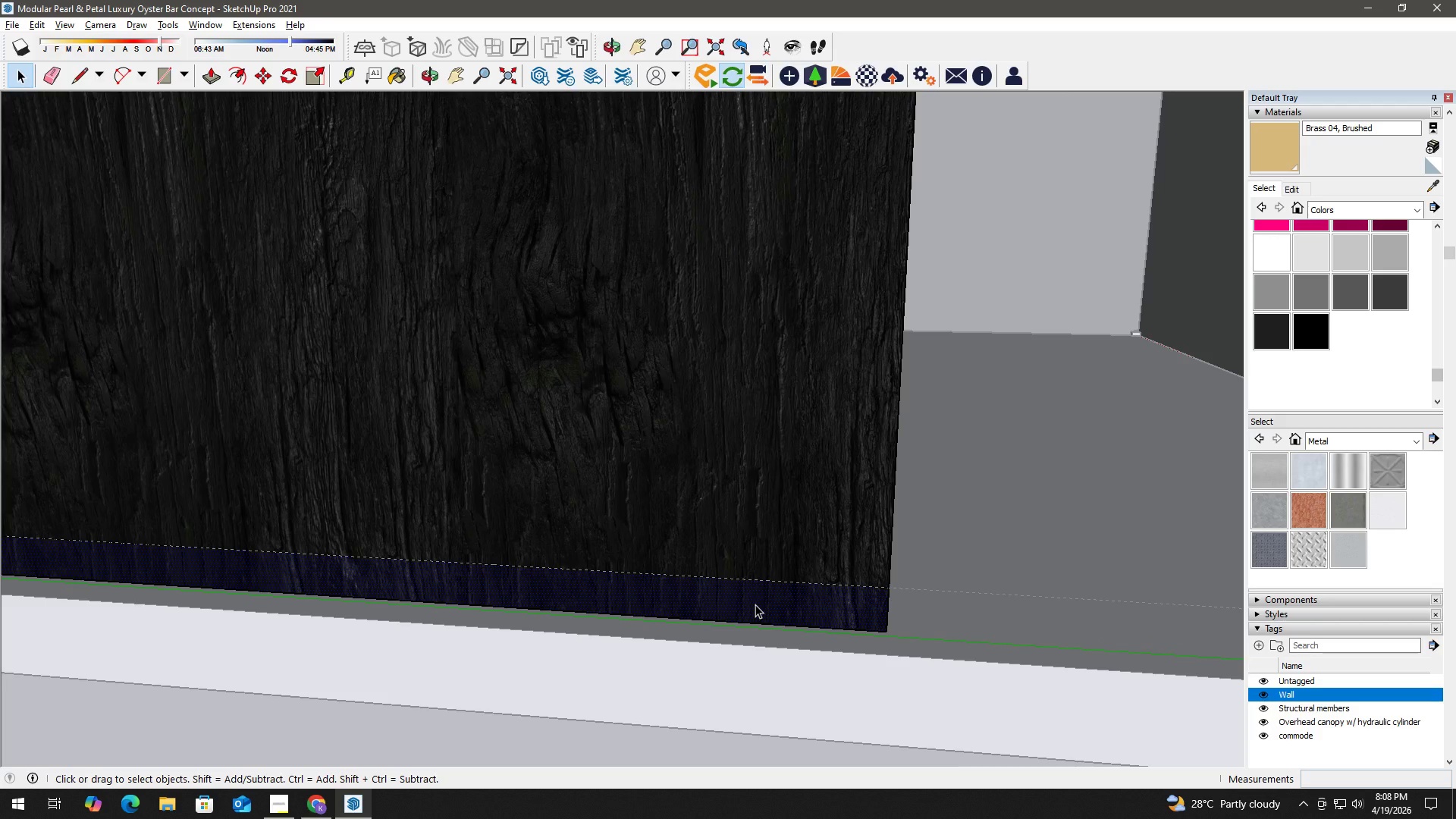 
scroll: coordinate [755, 605], scroll_direction: up, amount: 3.0
 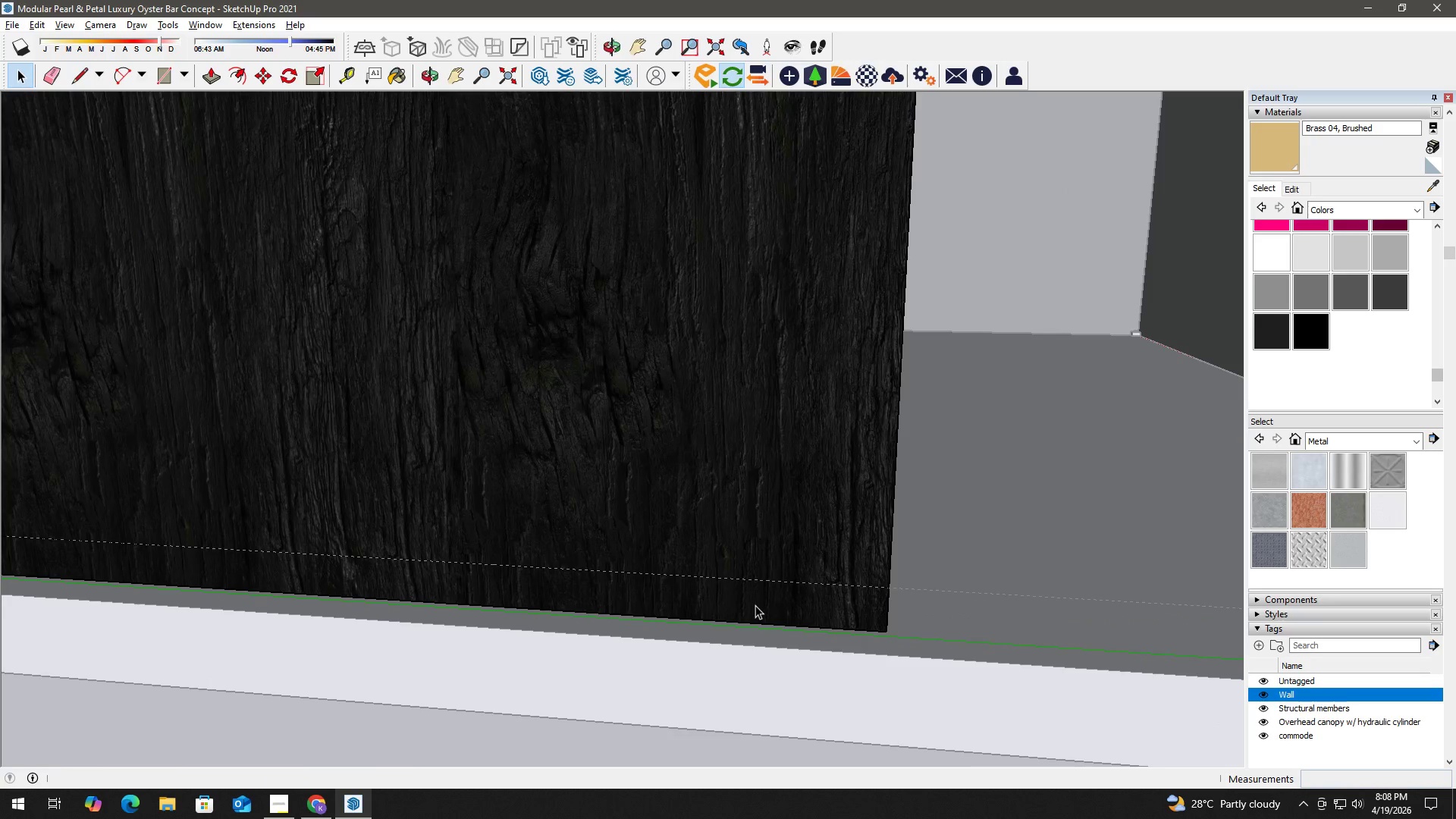 
key(P)
 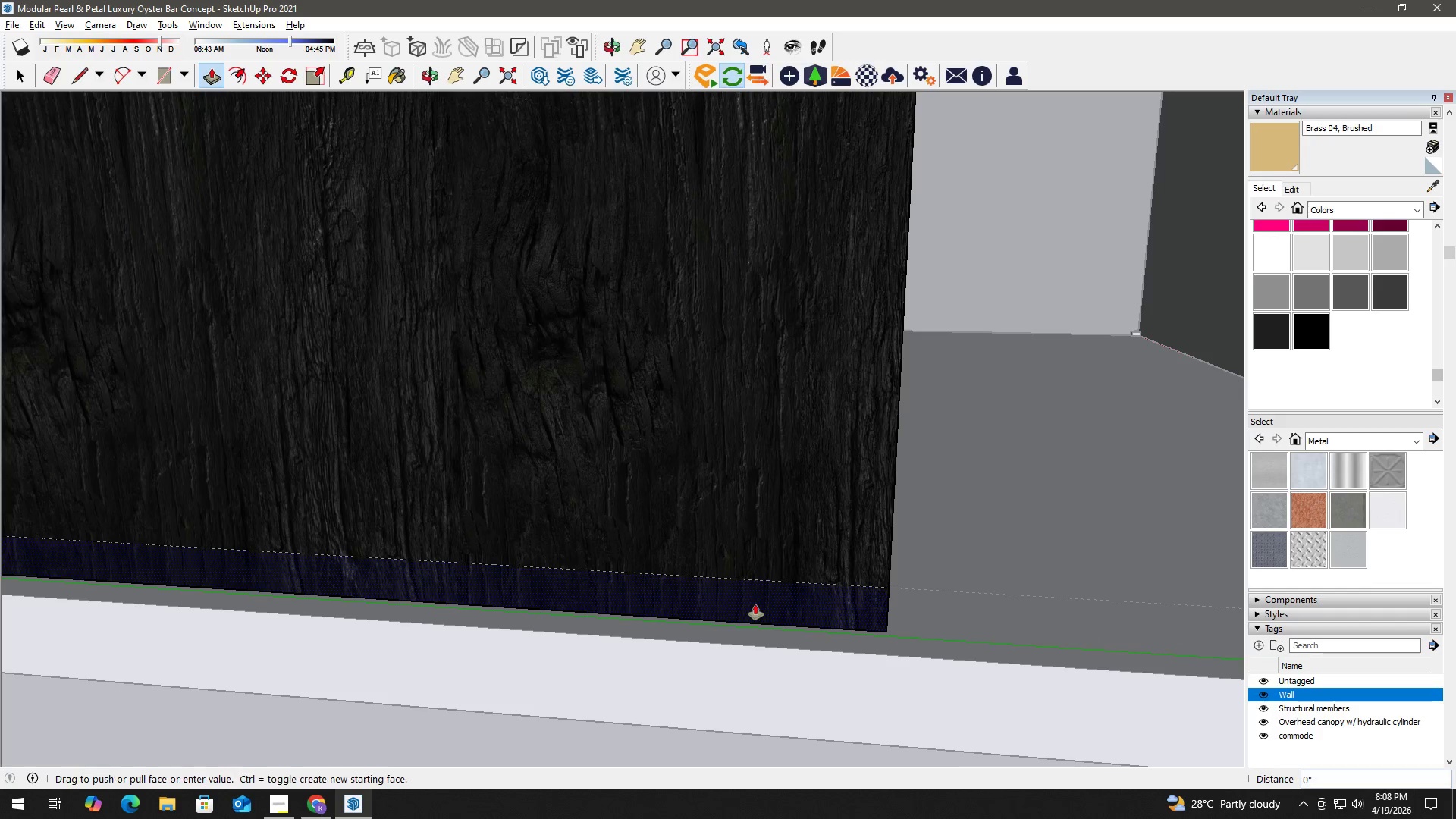 
left_click([755, 604])
 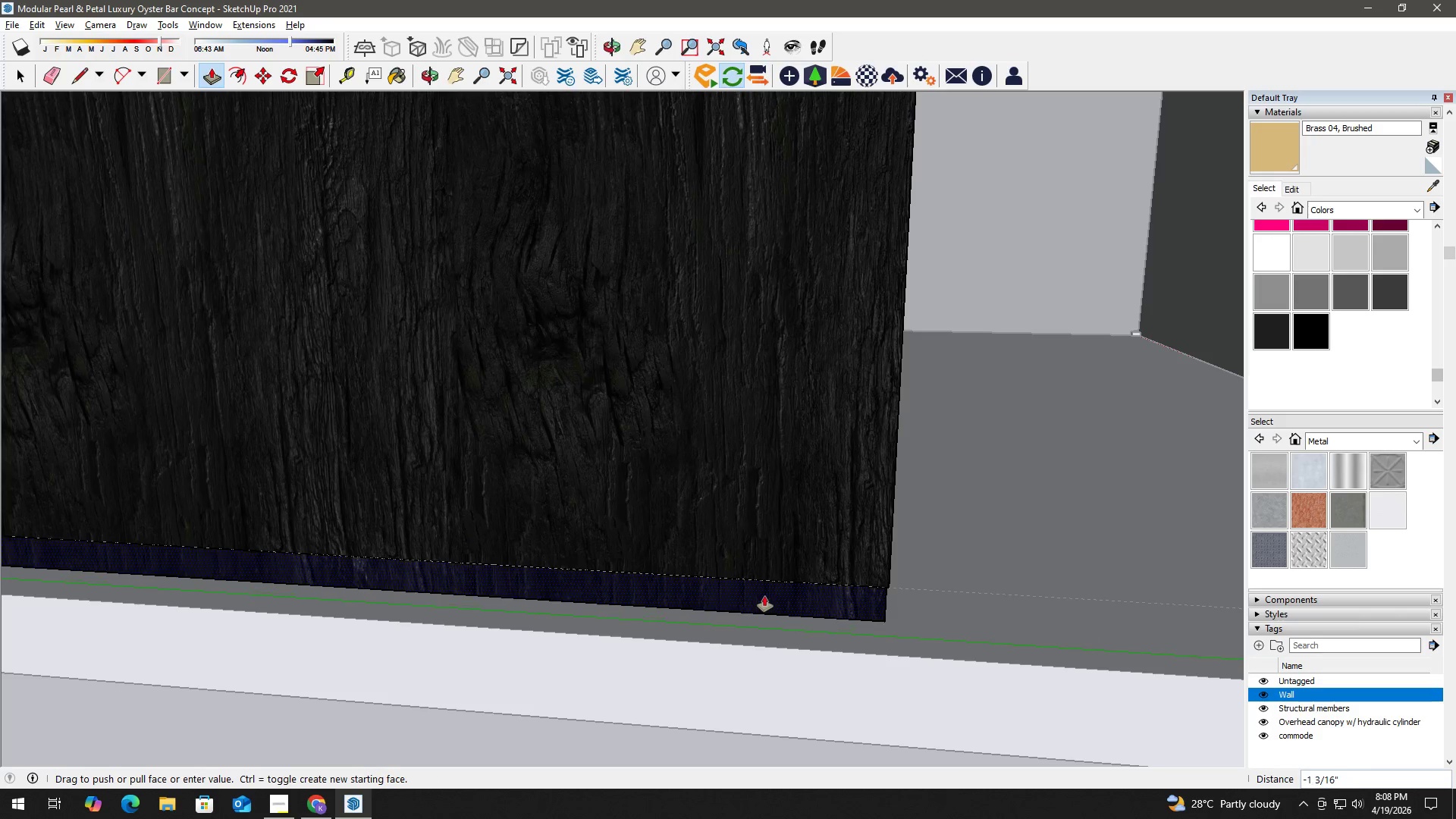 
key(1)
 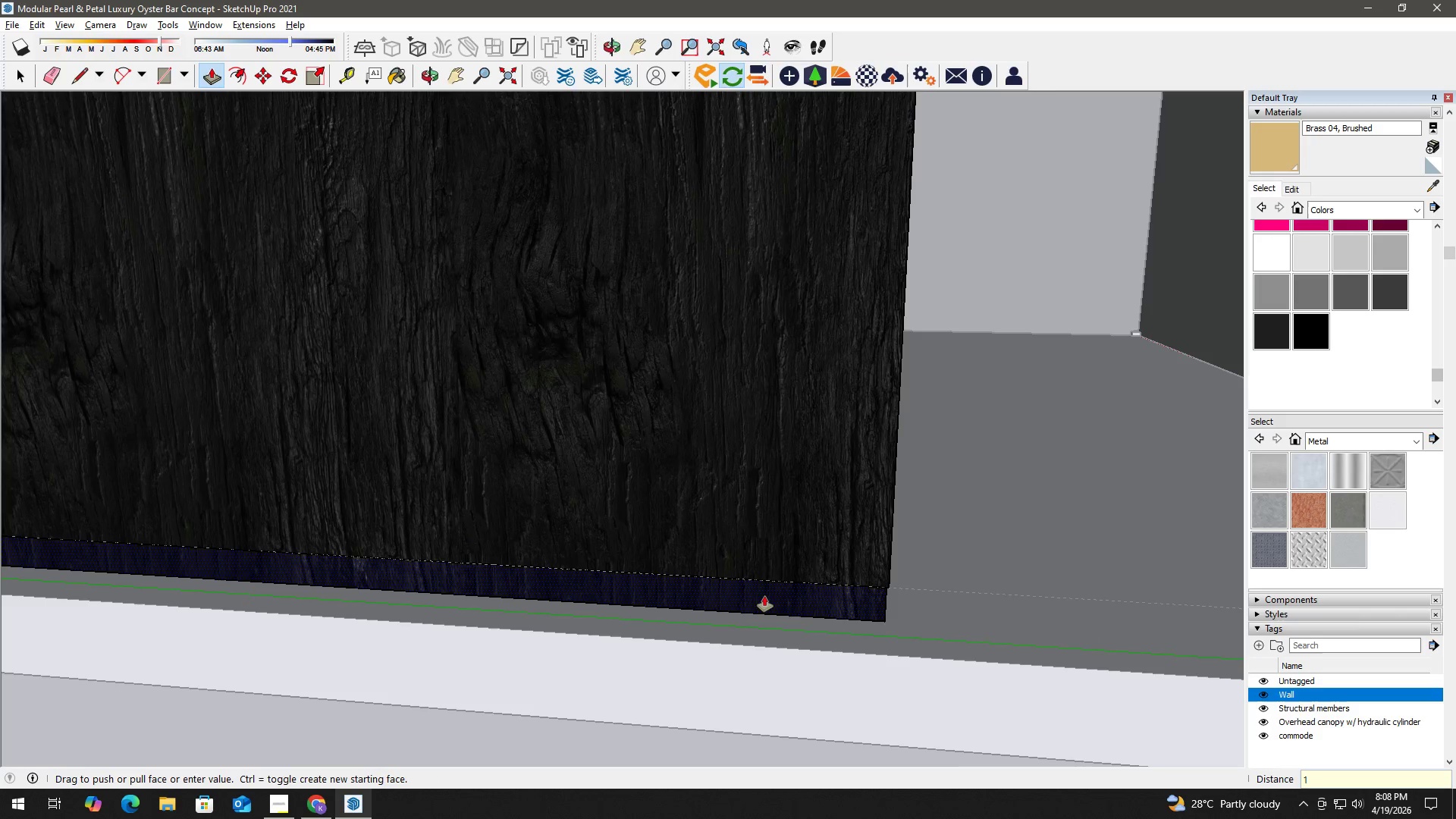 
key(NumpadEnter)
 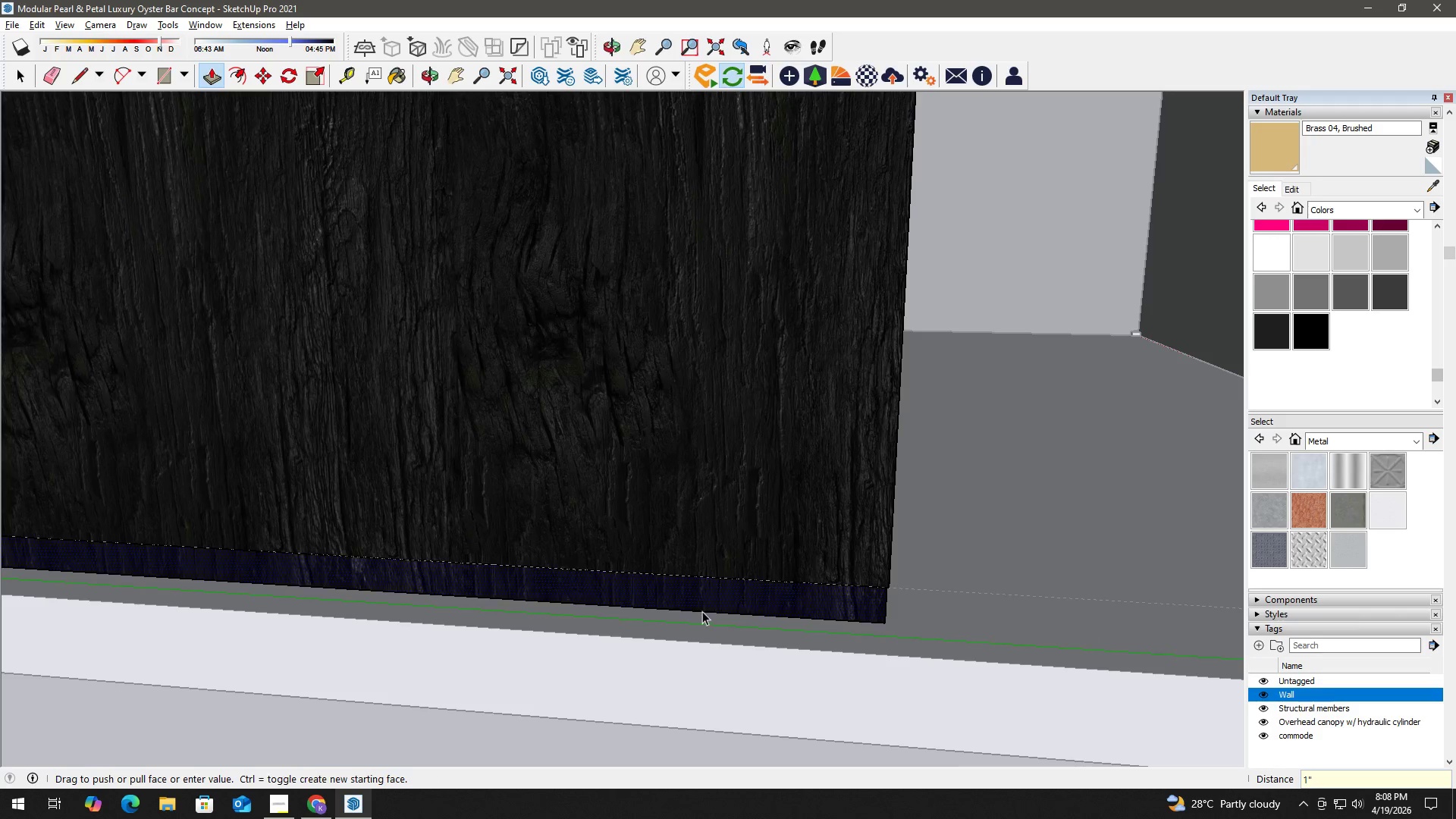 
key(Space)
 